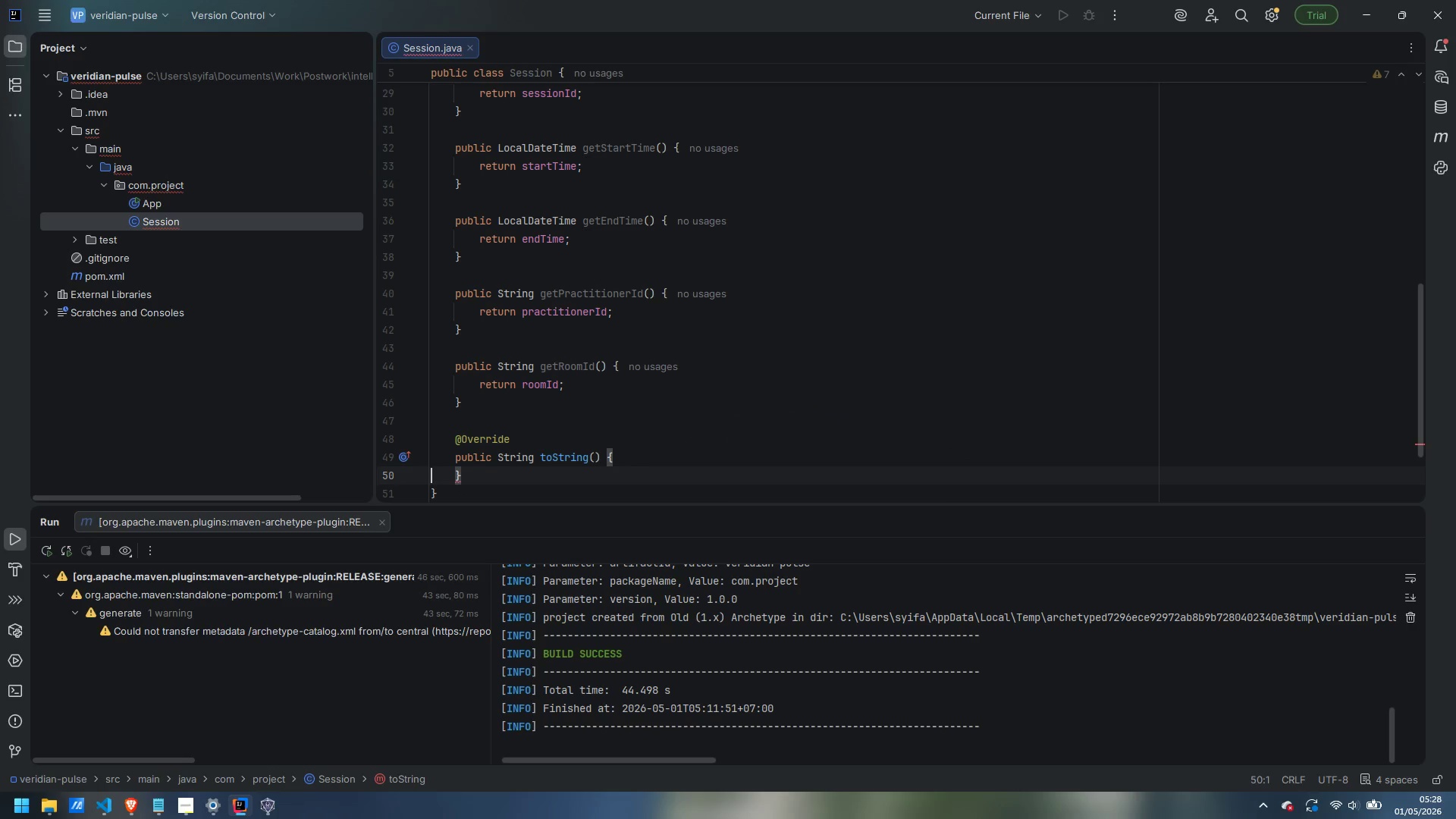 
key(Control+Z)
 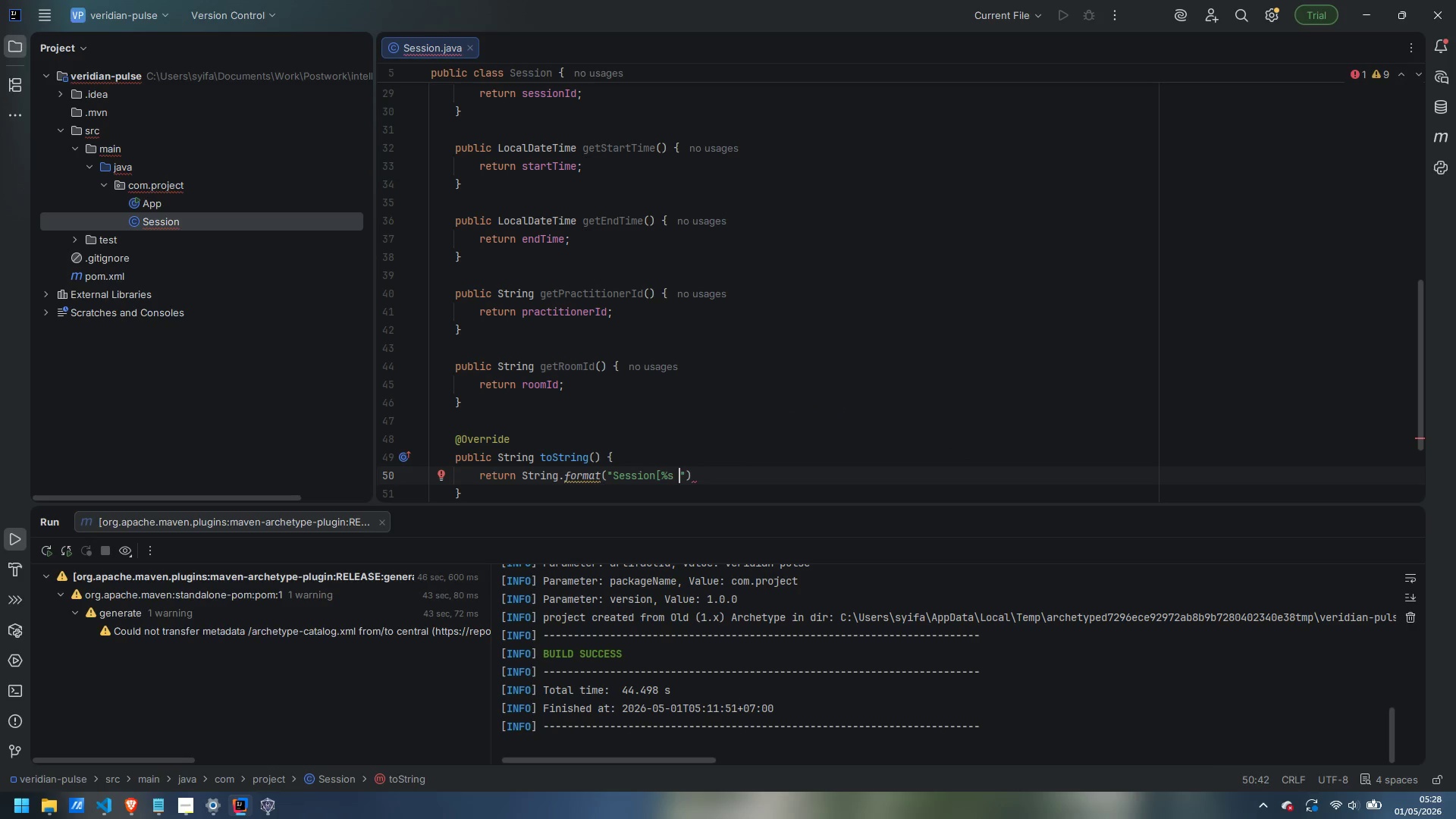 
key(Shift+Backslash)
 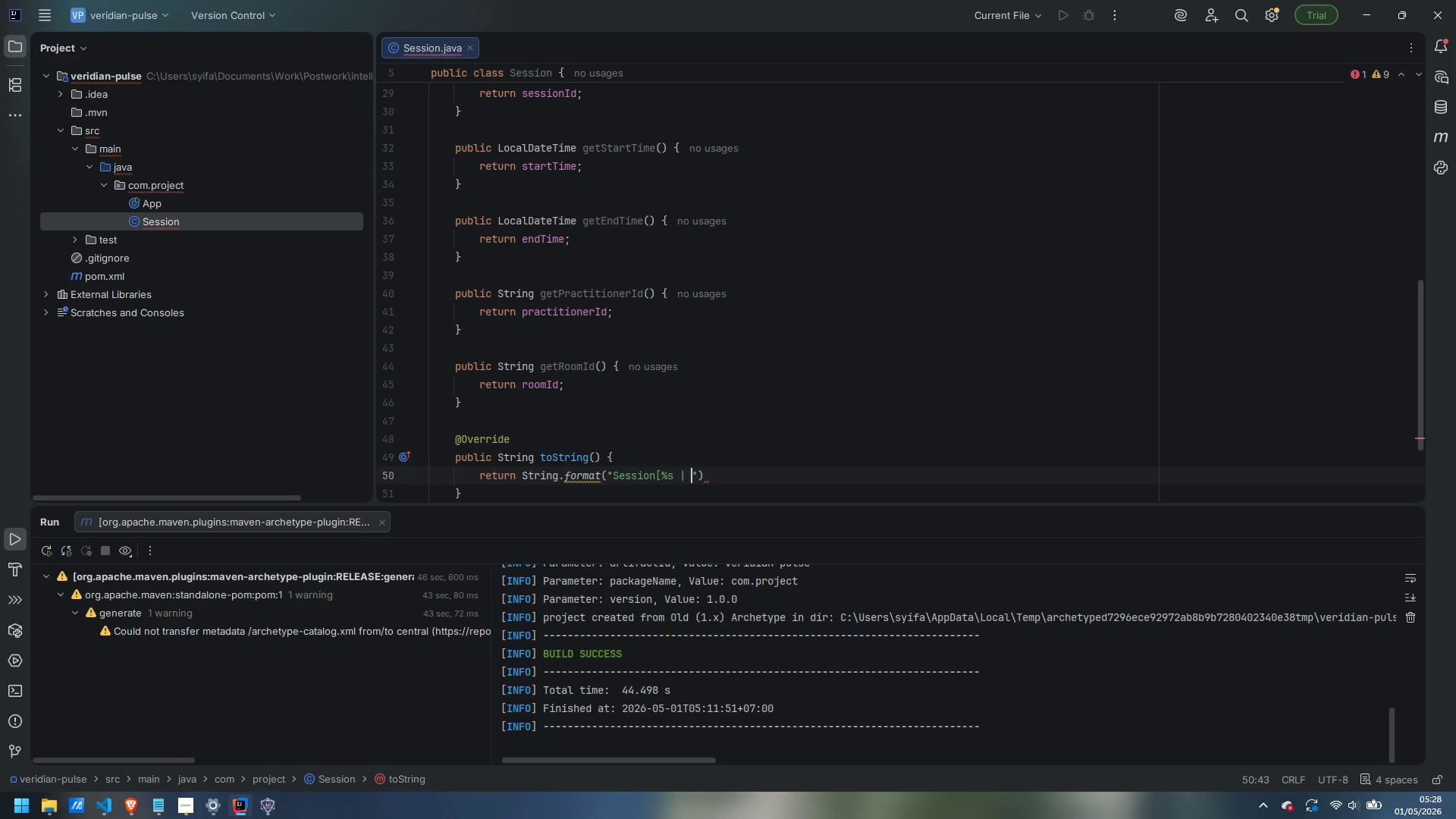 
key(Shift+Space)
 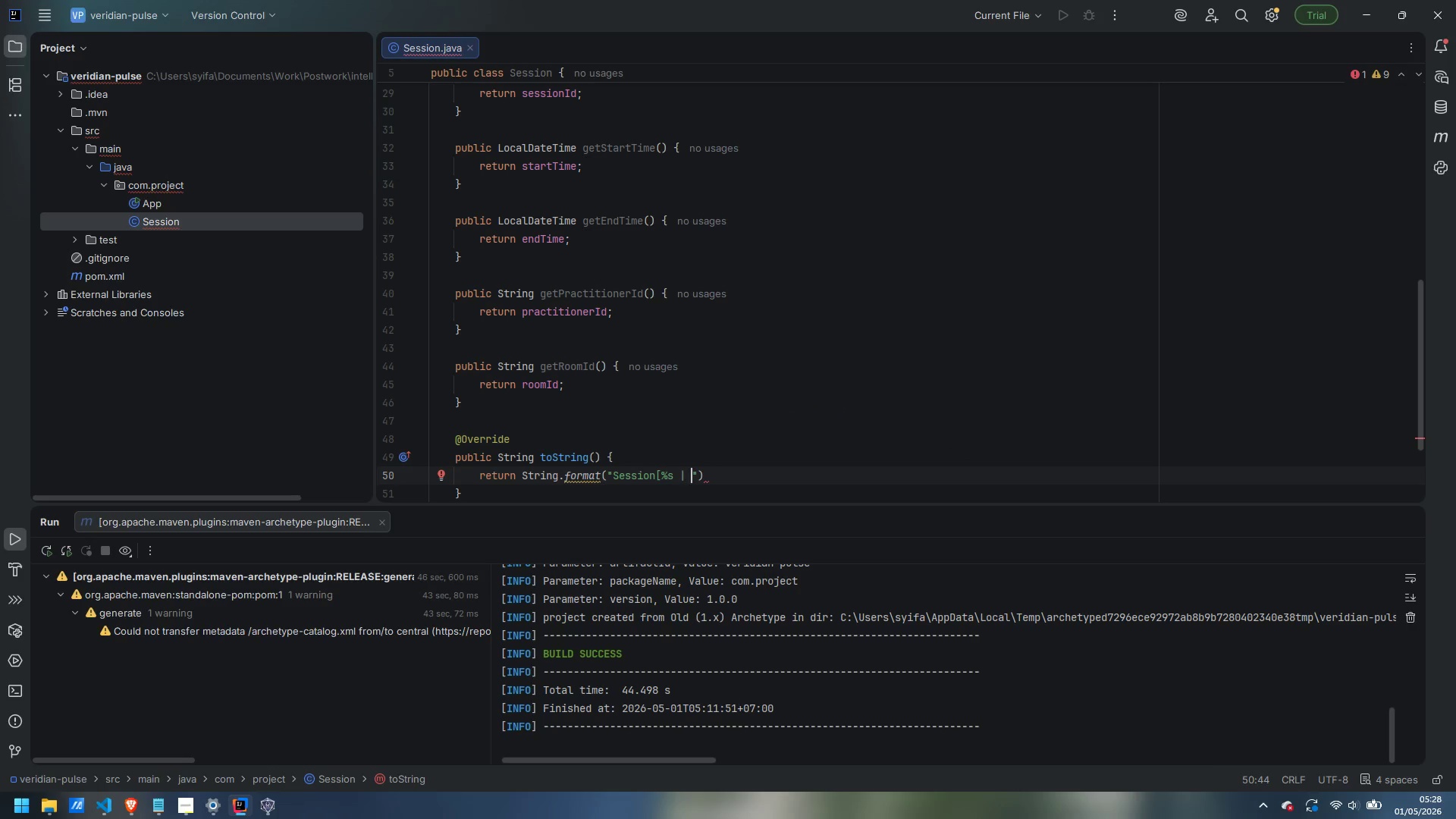 
type(room=%s | practitioner=%s | %s -> %s])
 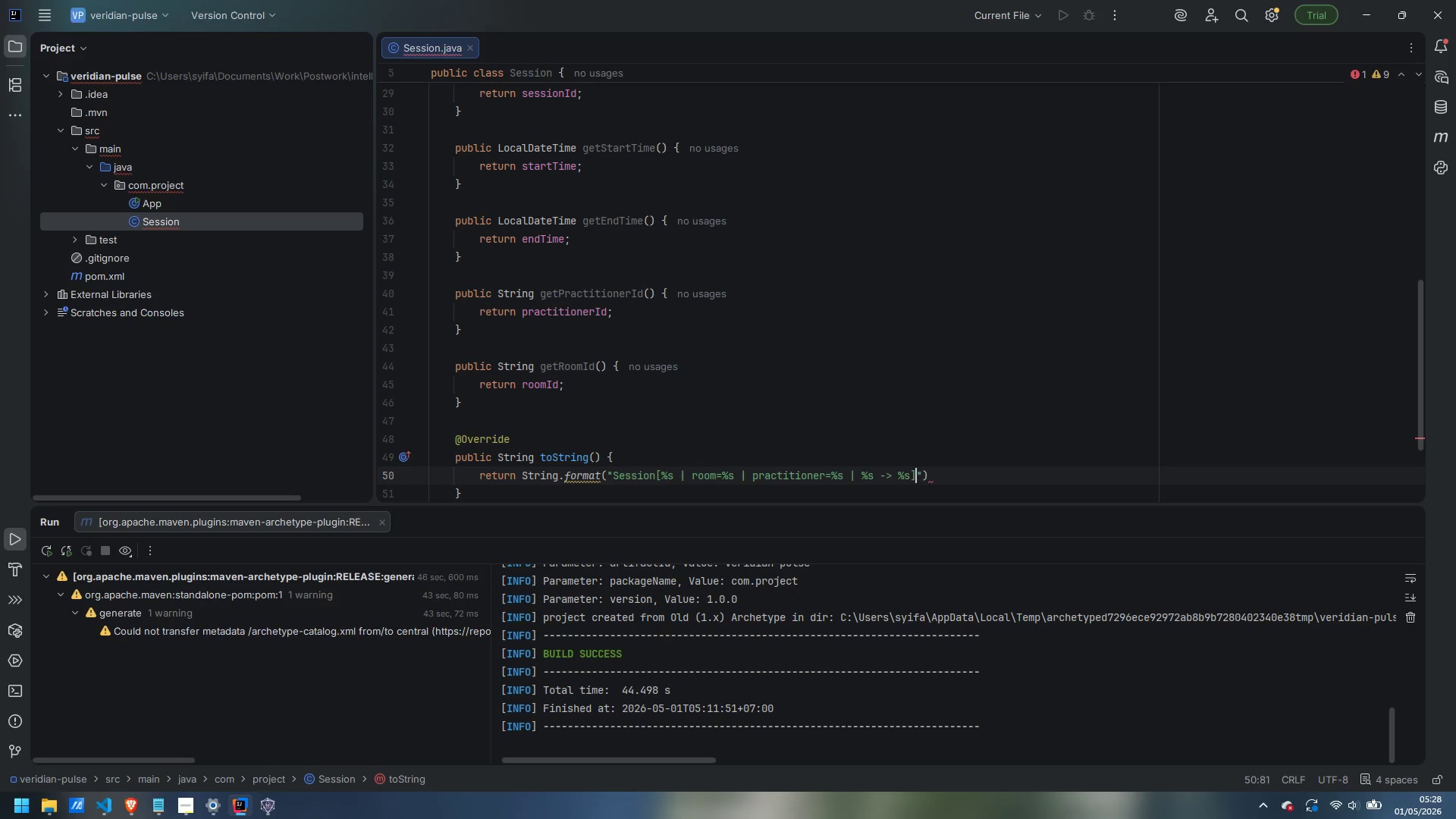 
key(ArrowRight)
 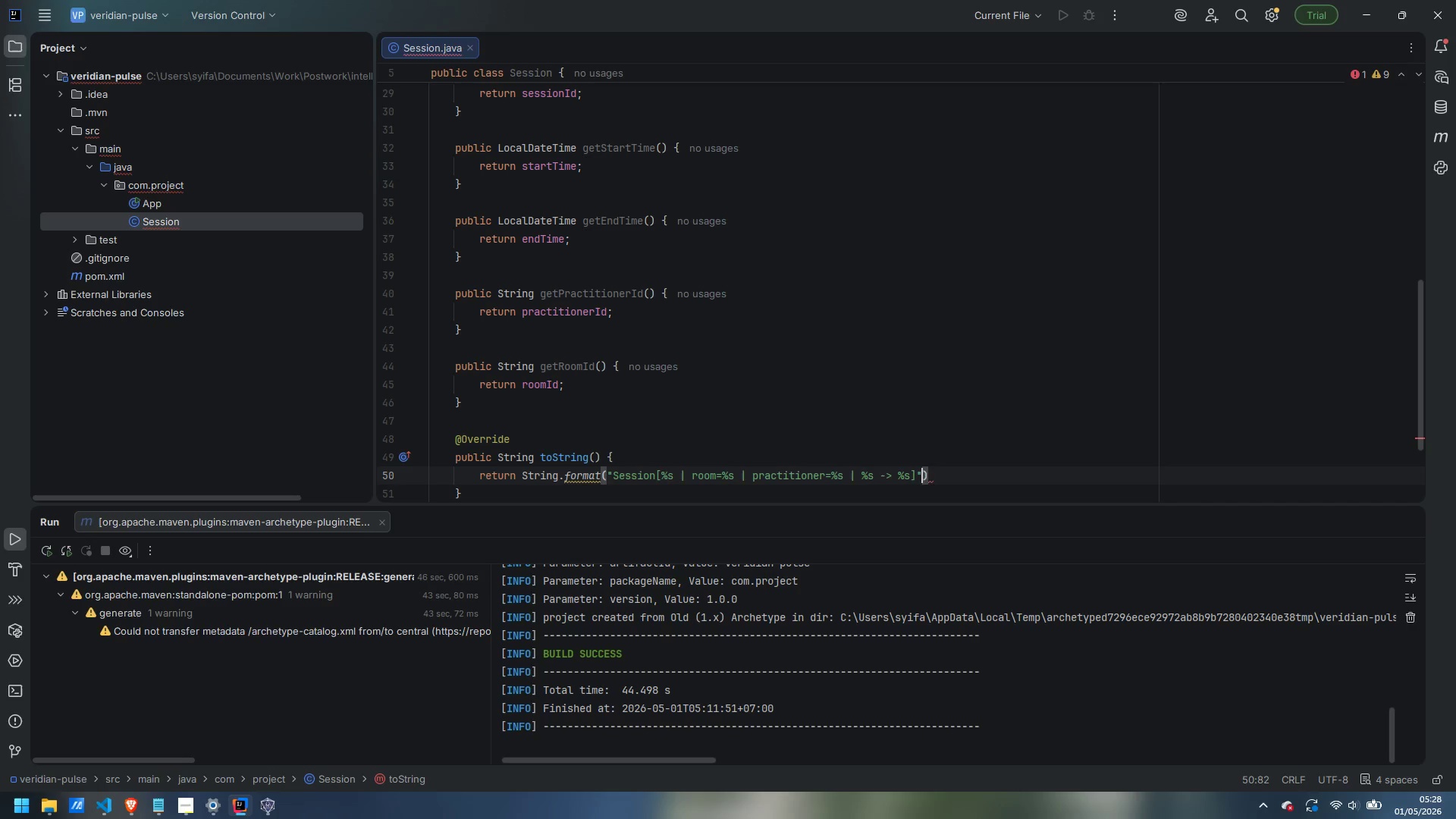 
key(ArrowRight)
 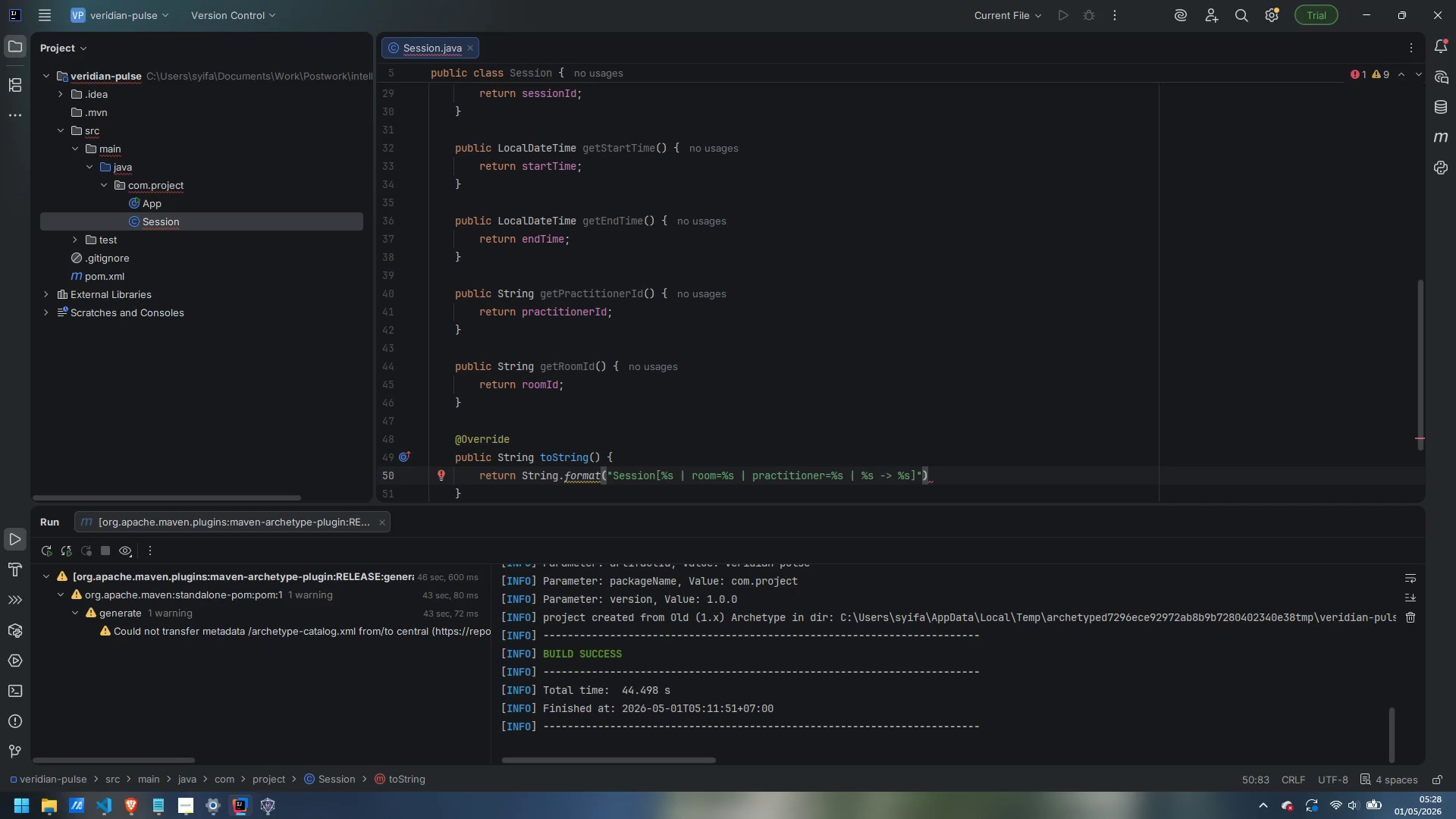 
key(Semicolon)
 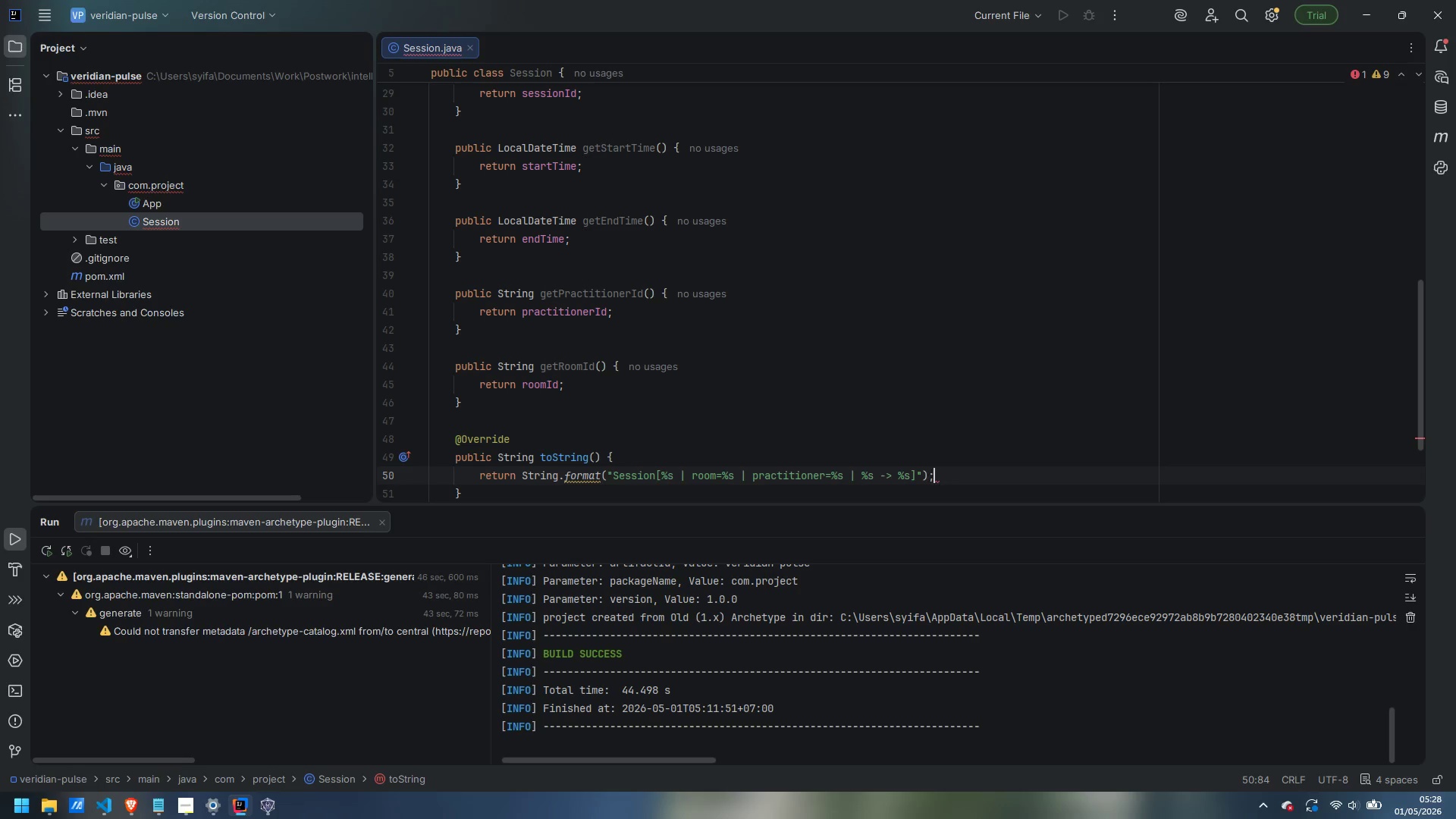 
key(ArrowLeft)
 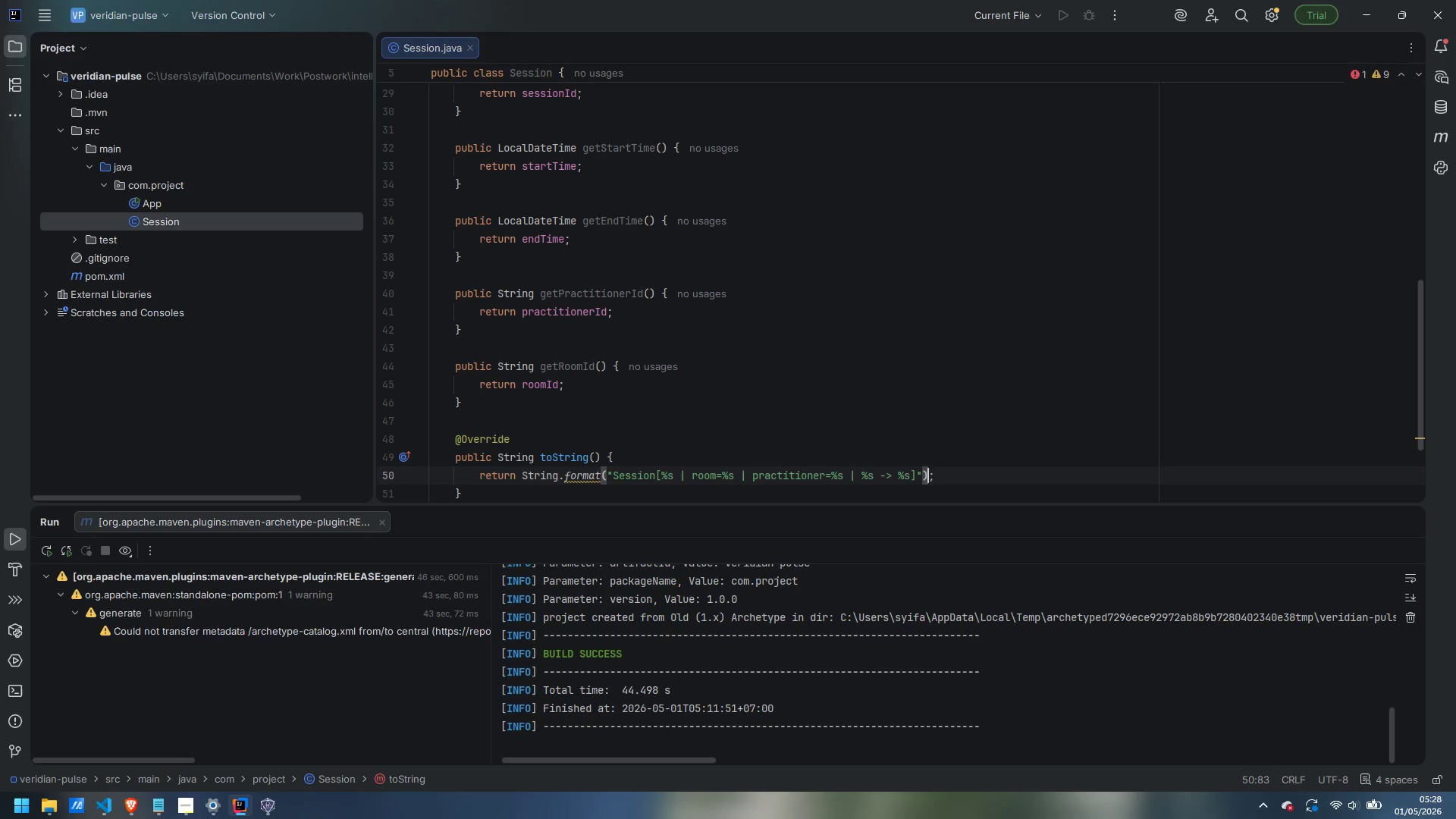 
key(ArrowLeft)
 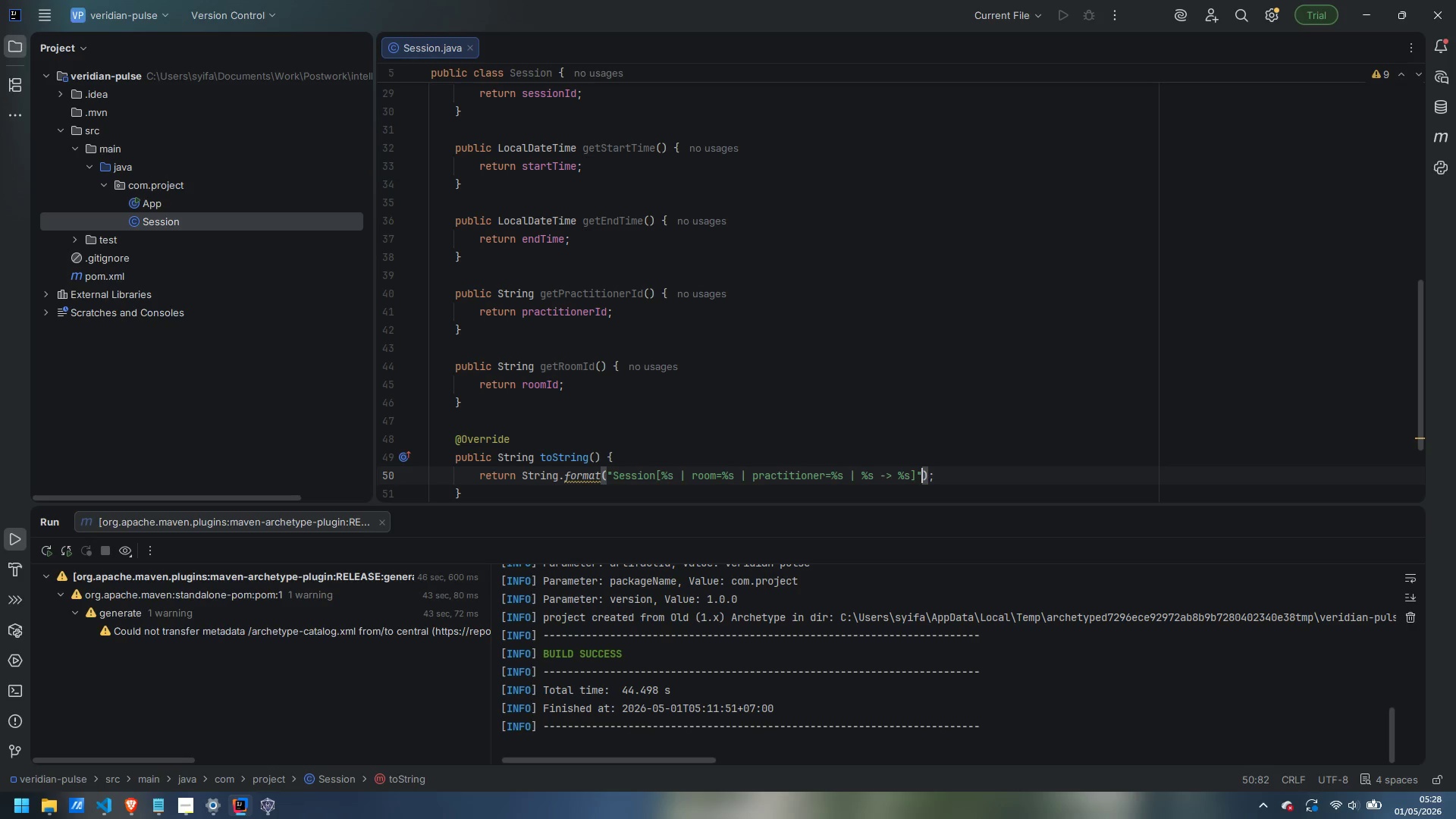 
key(Comma)
 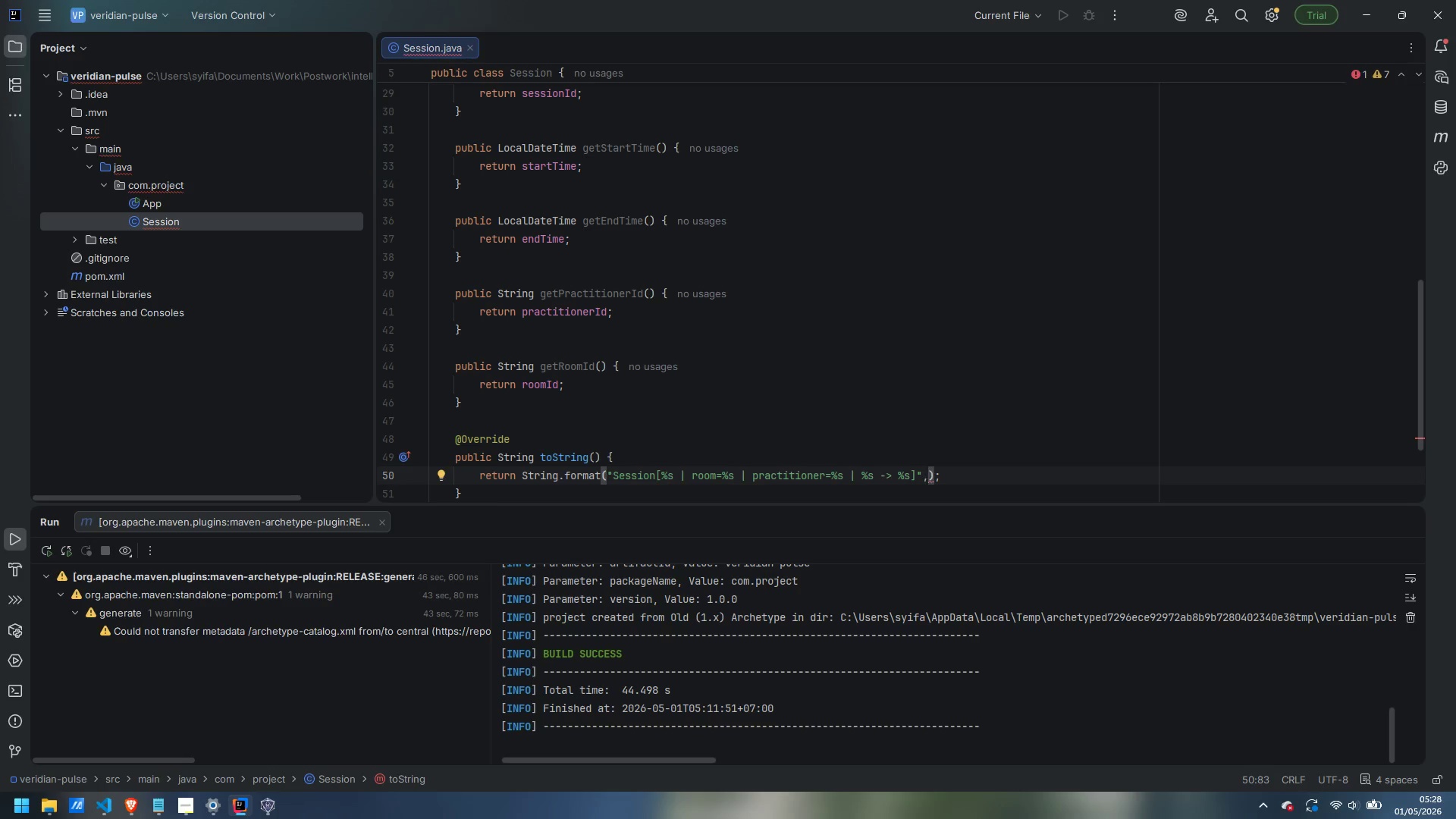 
key(Enter)
 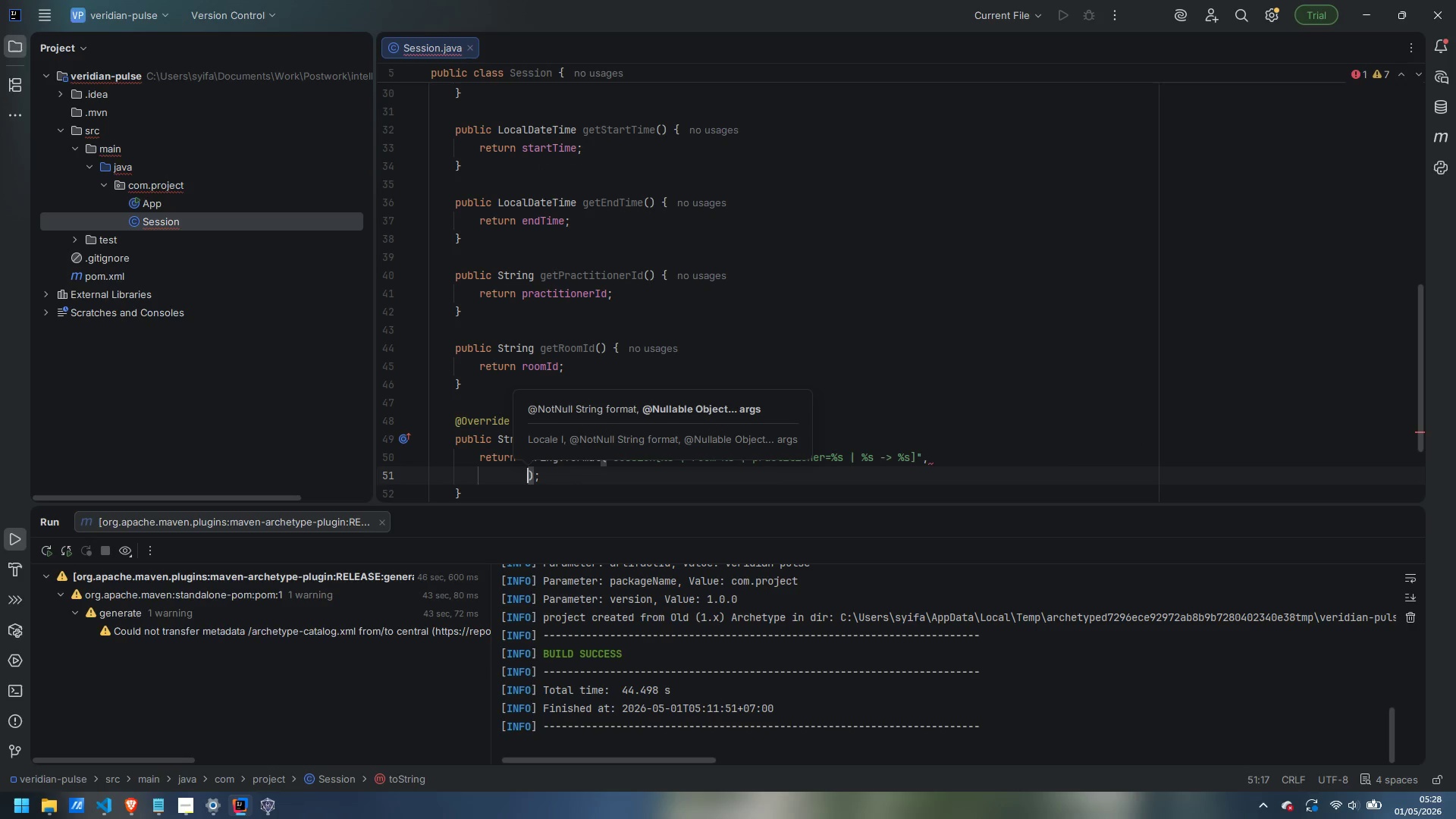 
type(sessionId, roomId, practitionerId, startTime, endTime)
 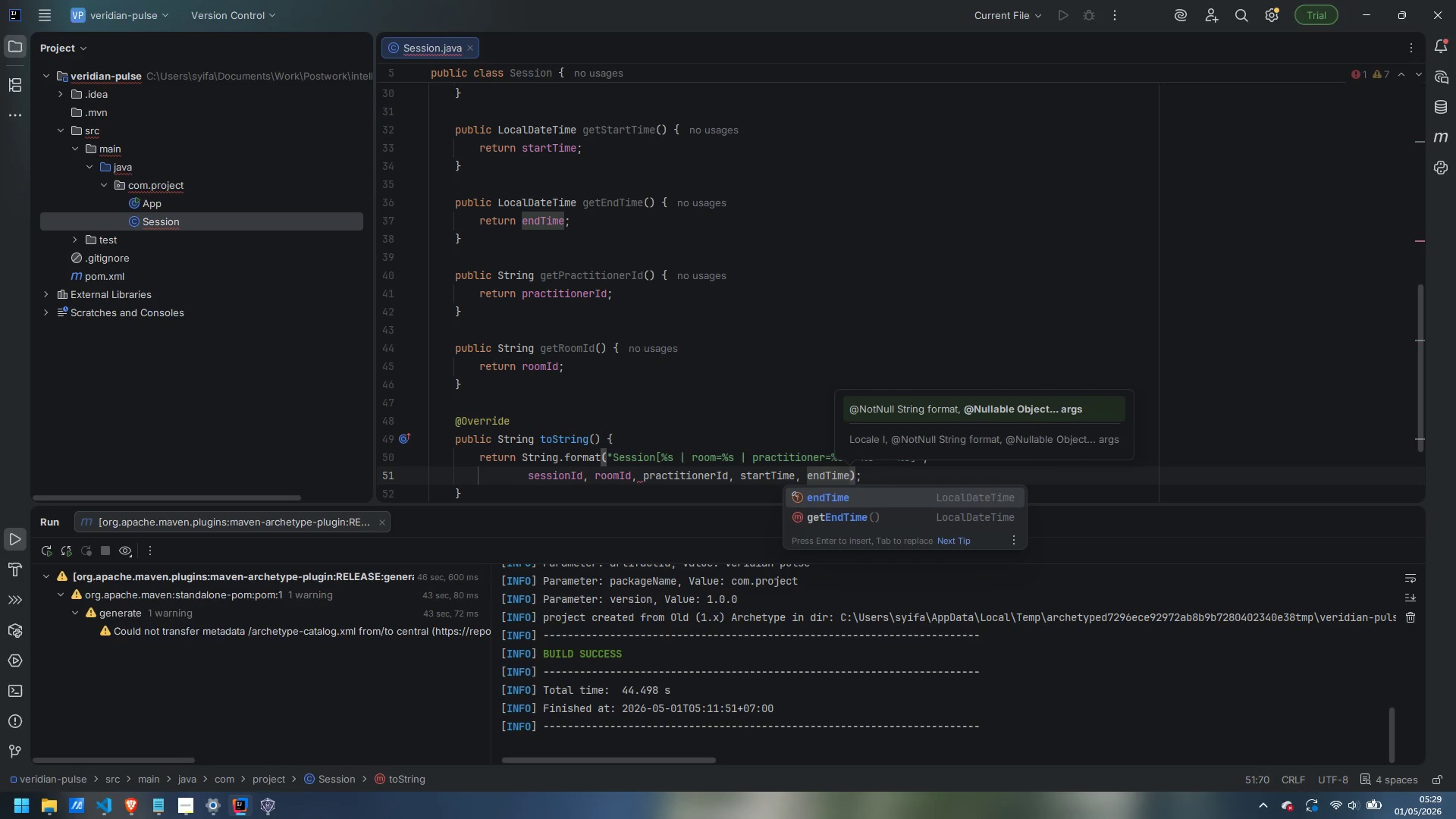 
key(Enter)
 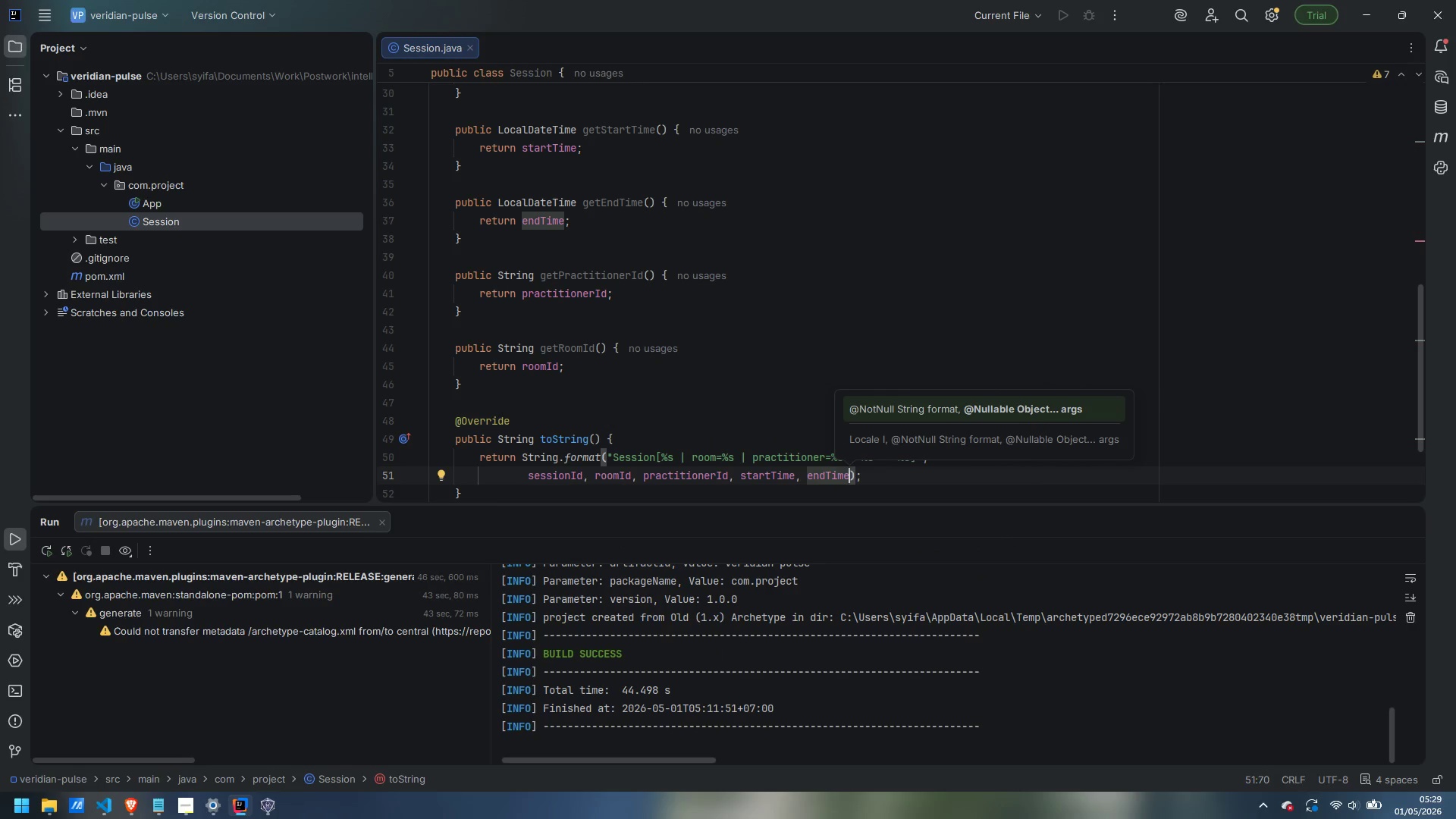 
scroll: coordinate [675, 356], scroll_direction: up, amount: 11.0
 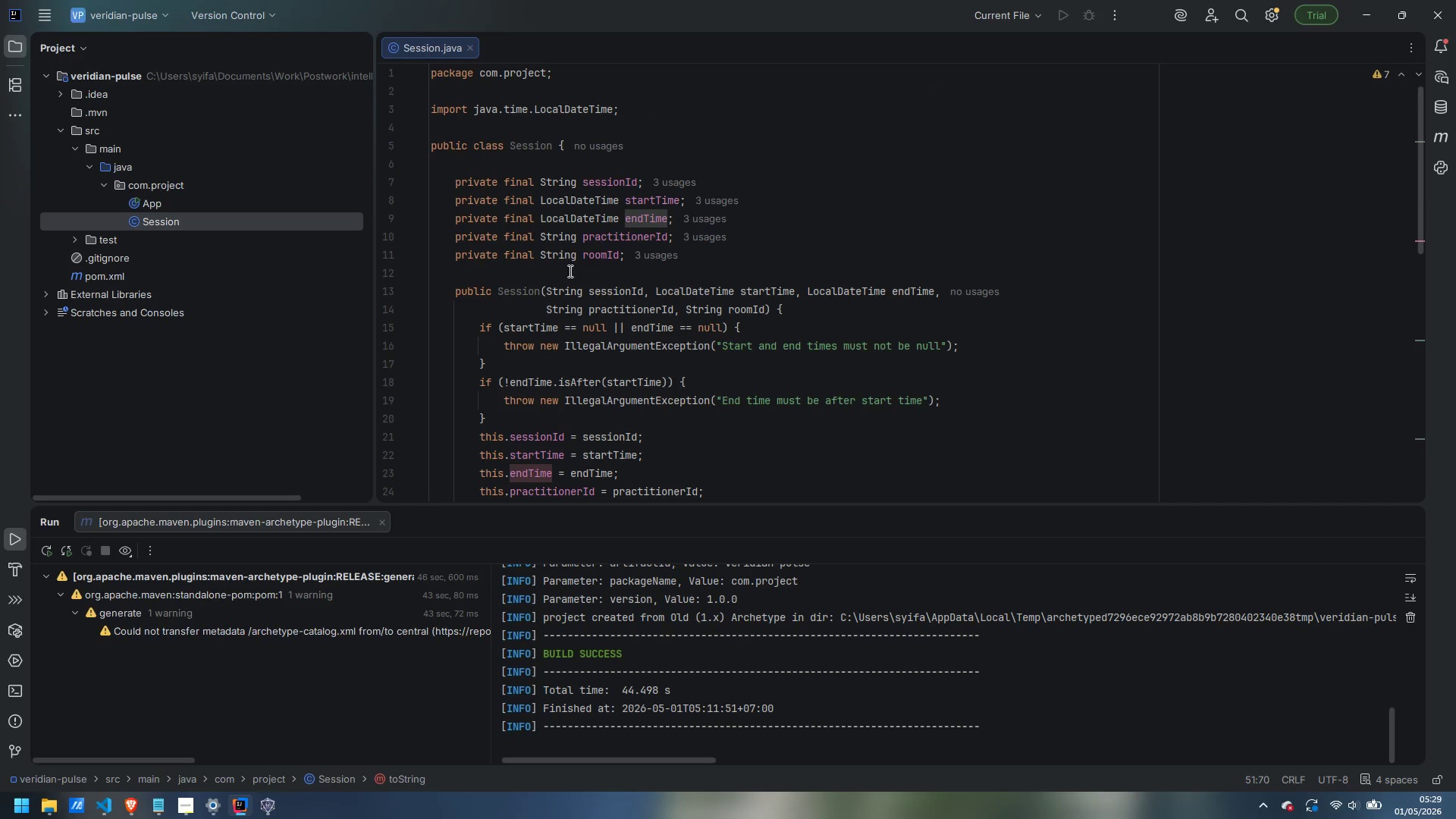 
left_click([447, 127])
 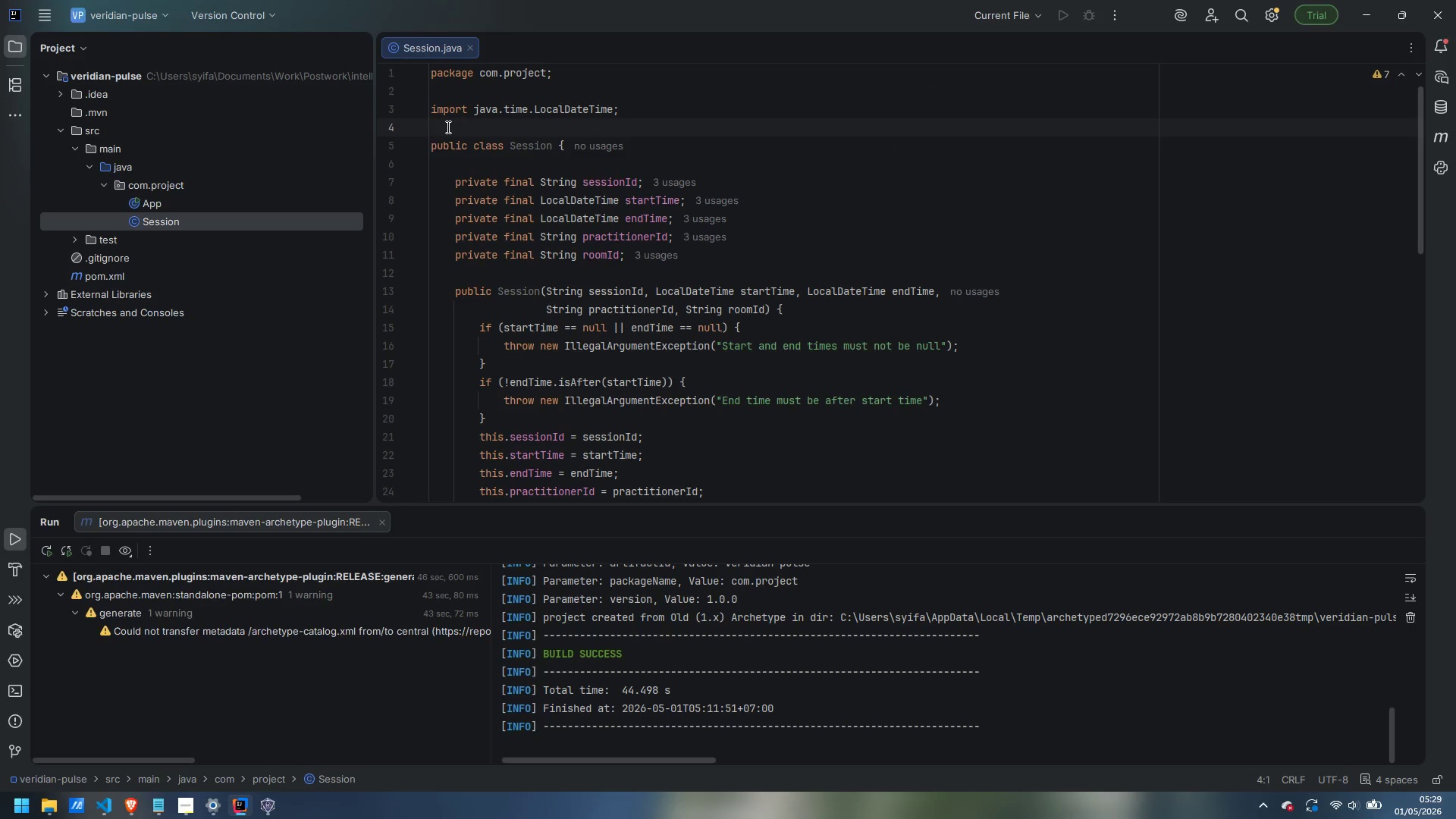 
key(Enter)
 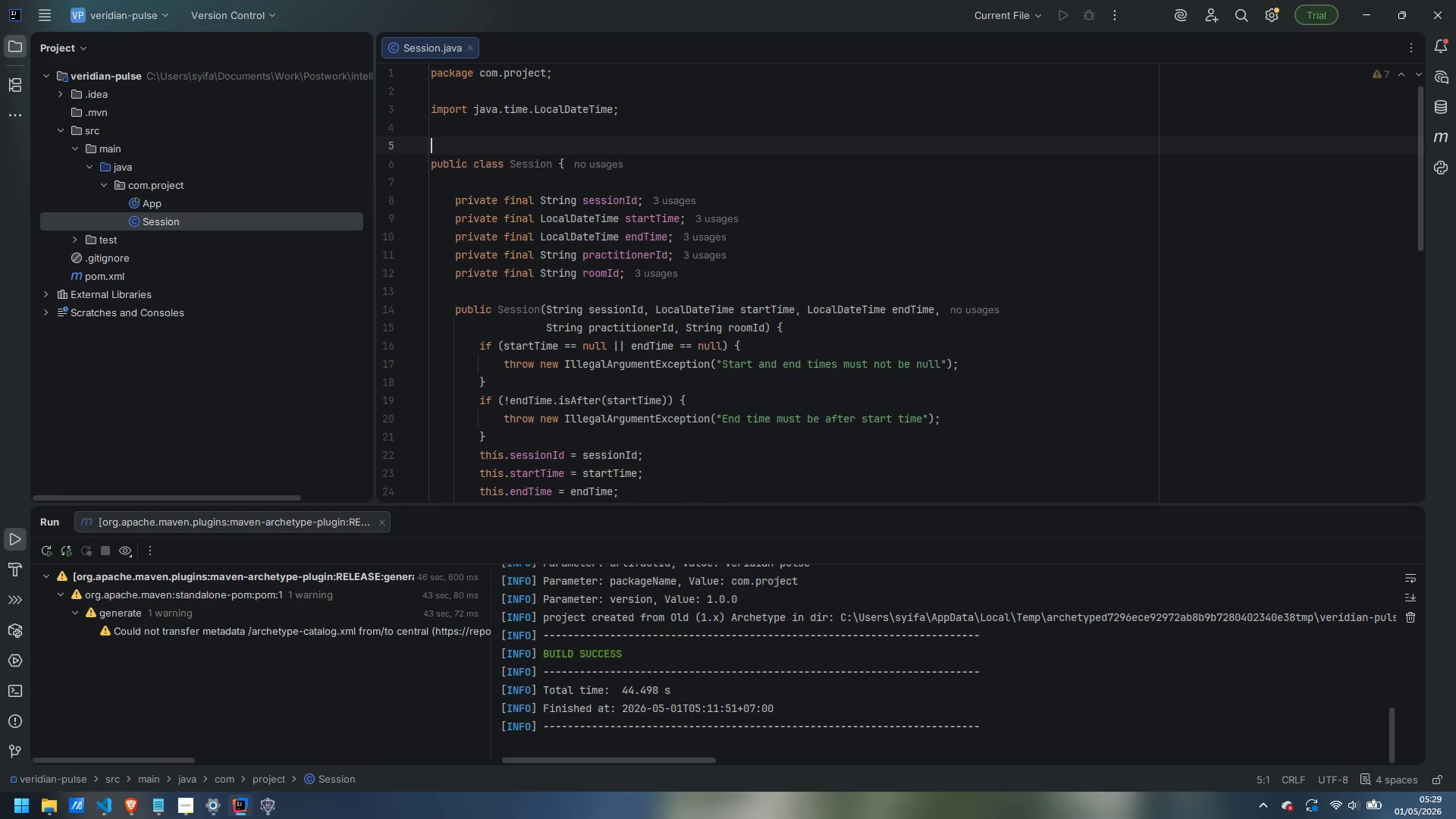 
type(/**)
 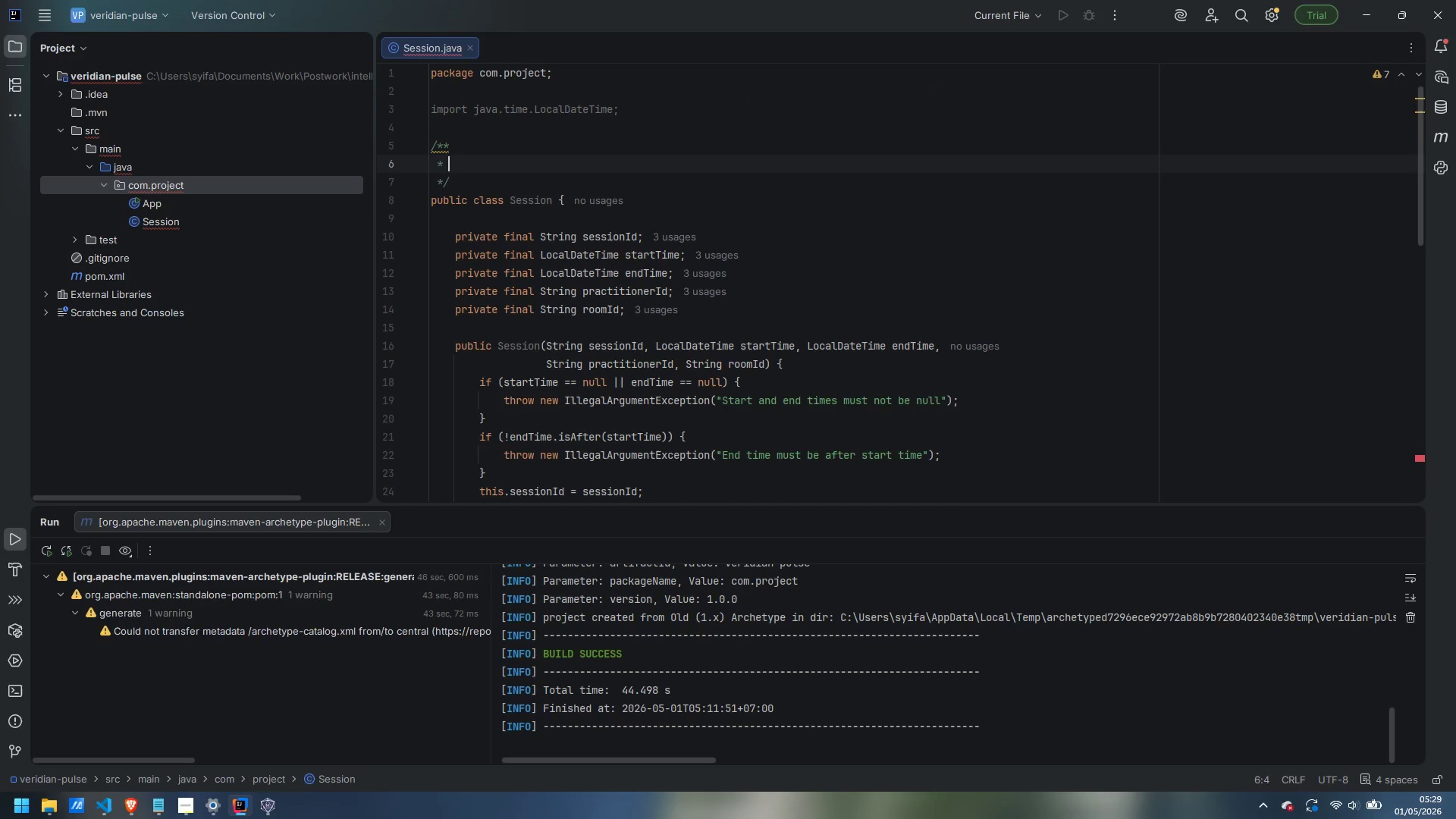 
 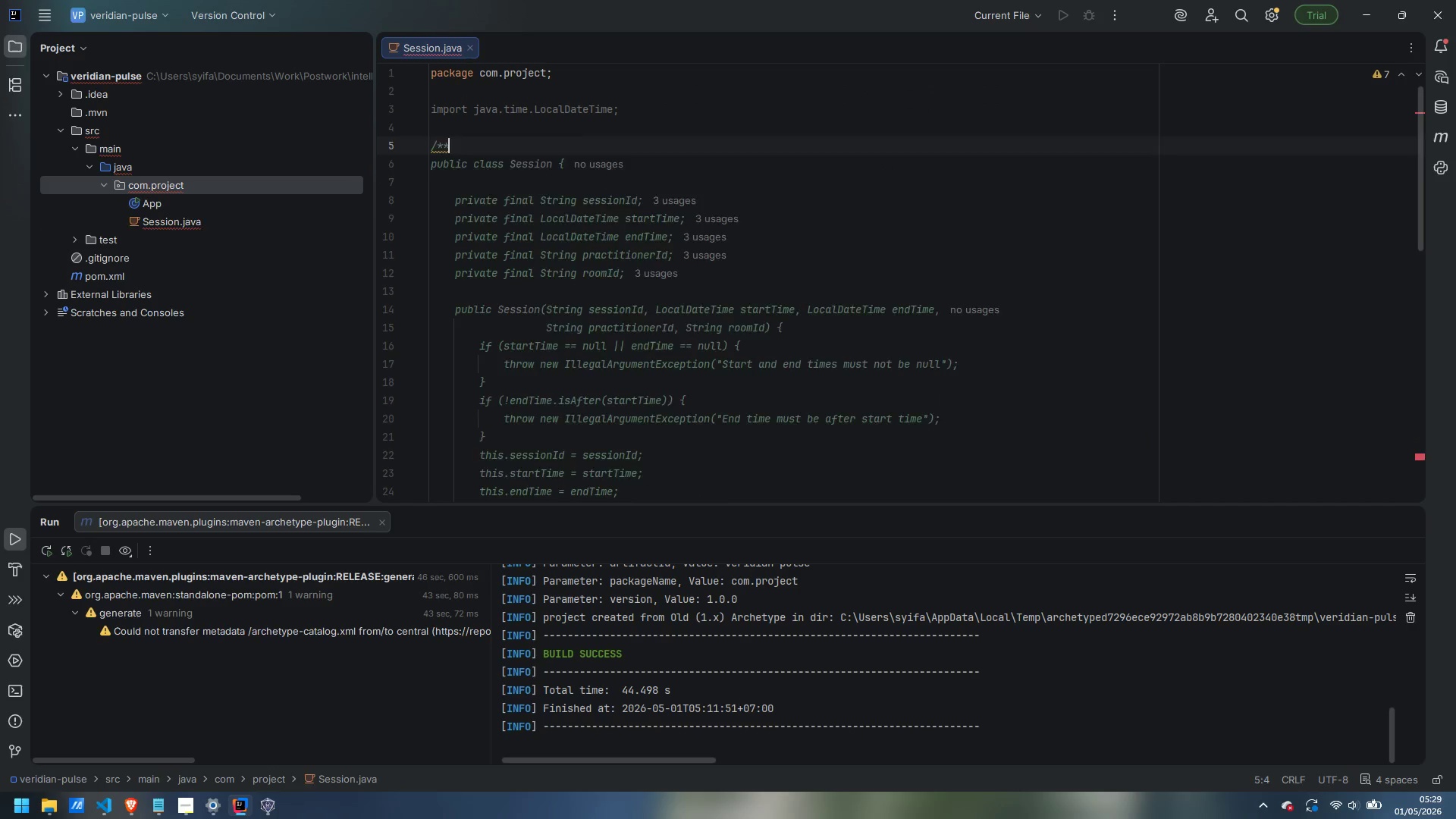 
key(Enter)
 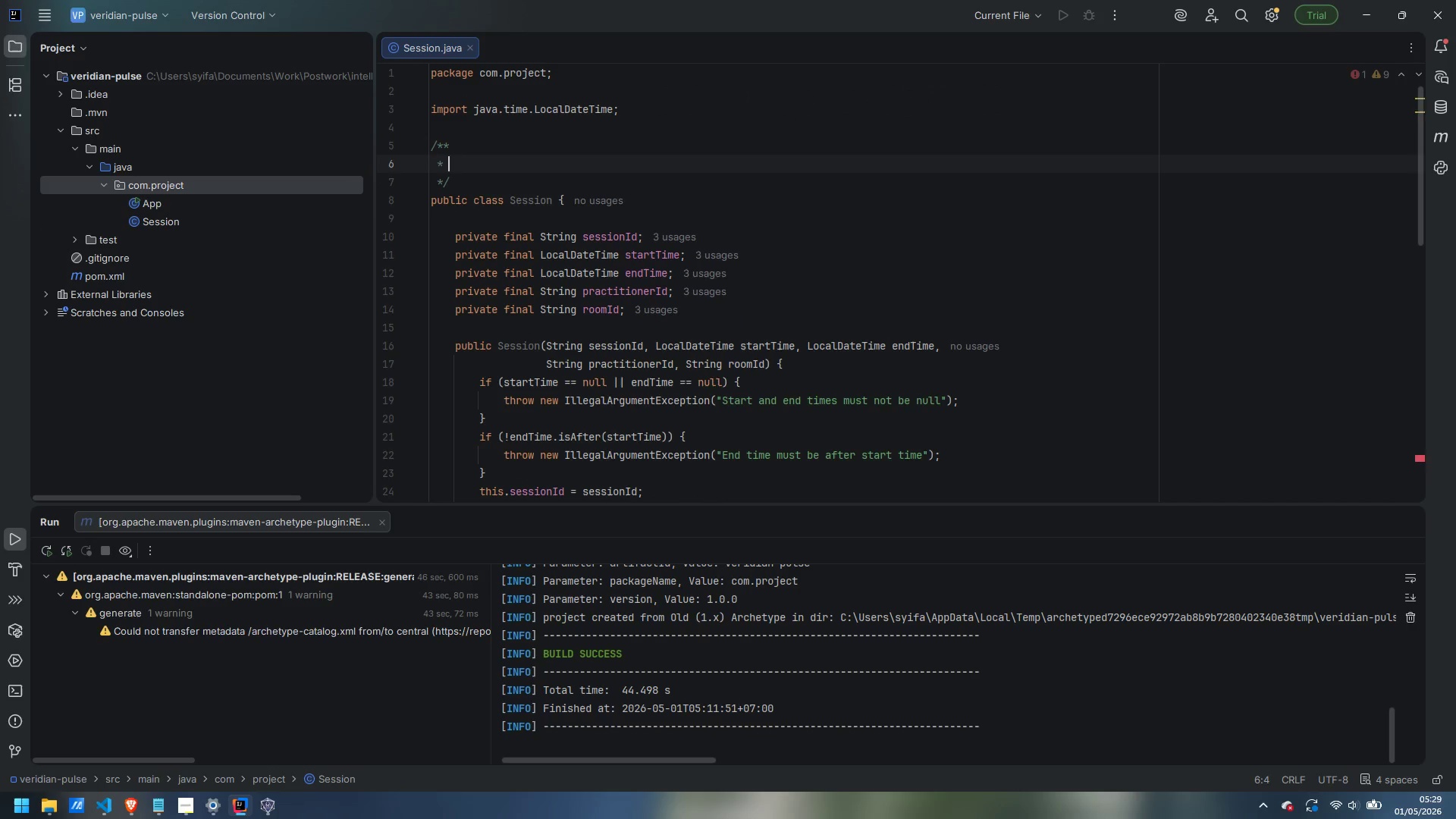 
type(Represents a single treatment session (acupuncture or massage) at veridian pulse.)
 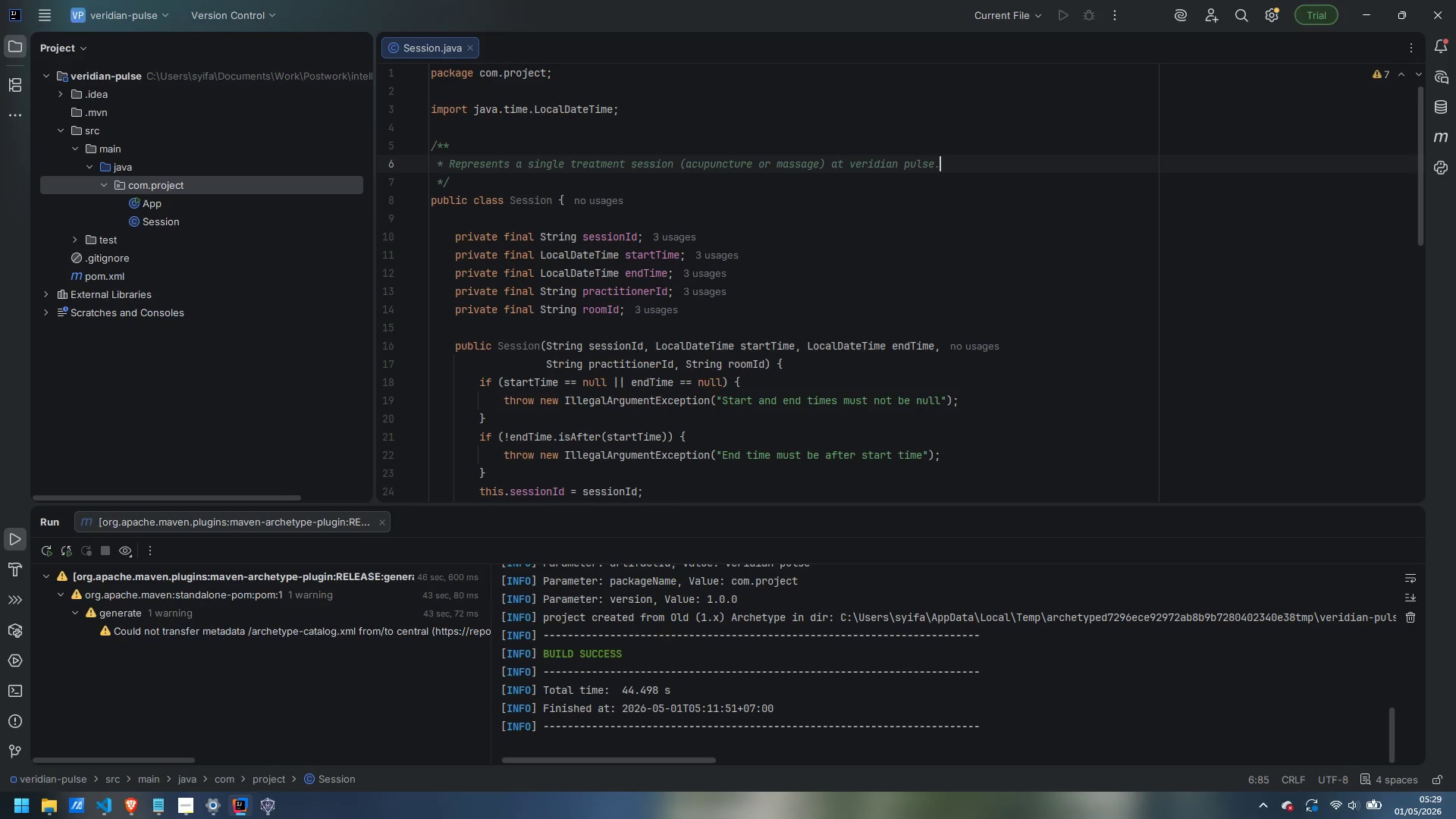 
wait(11.7)
 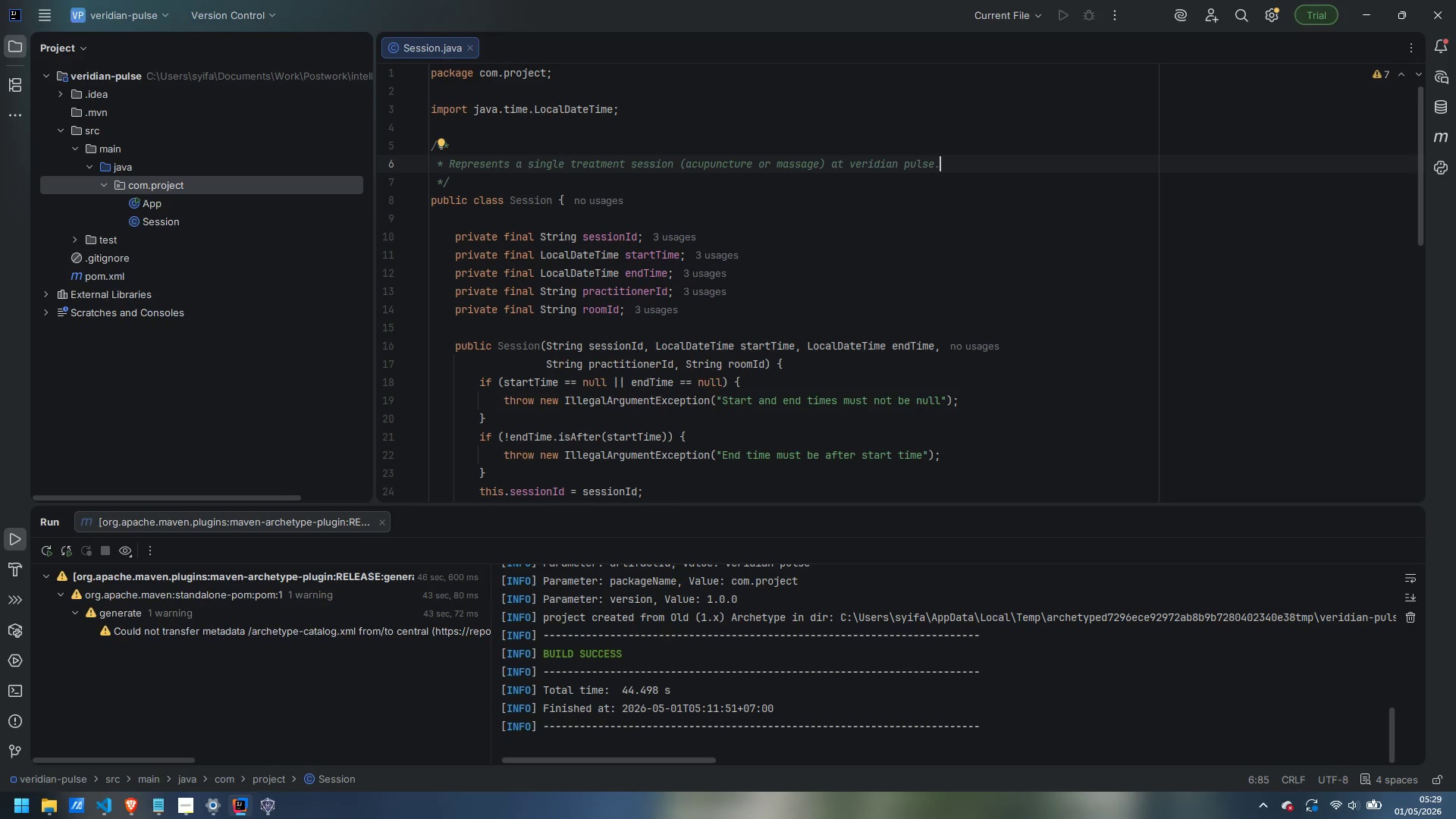 
mouse_move([452, 261])
 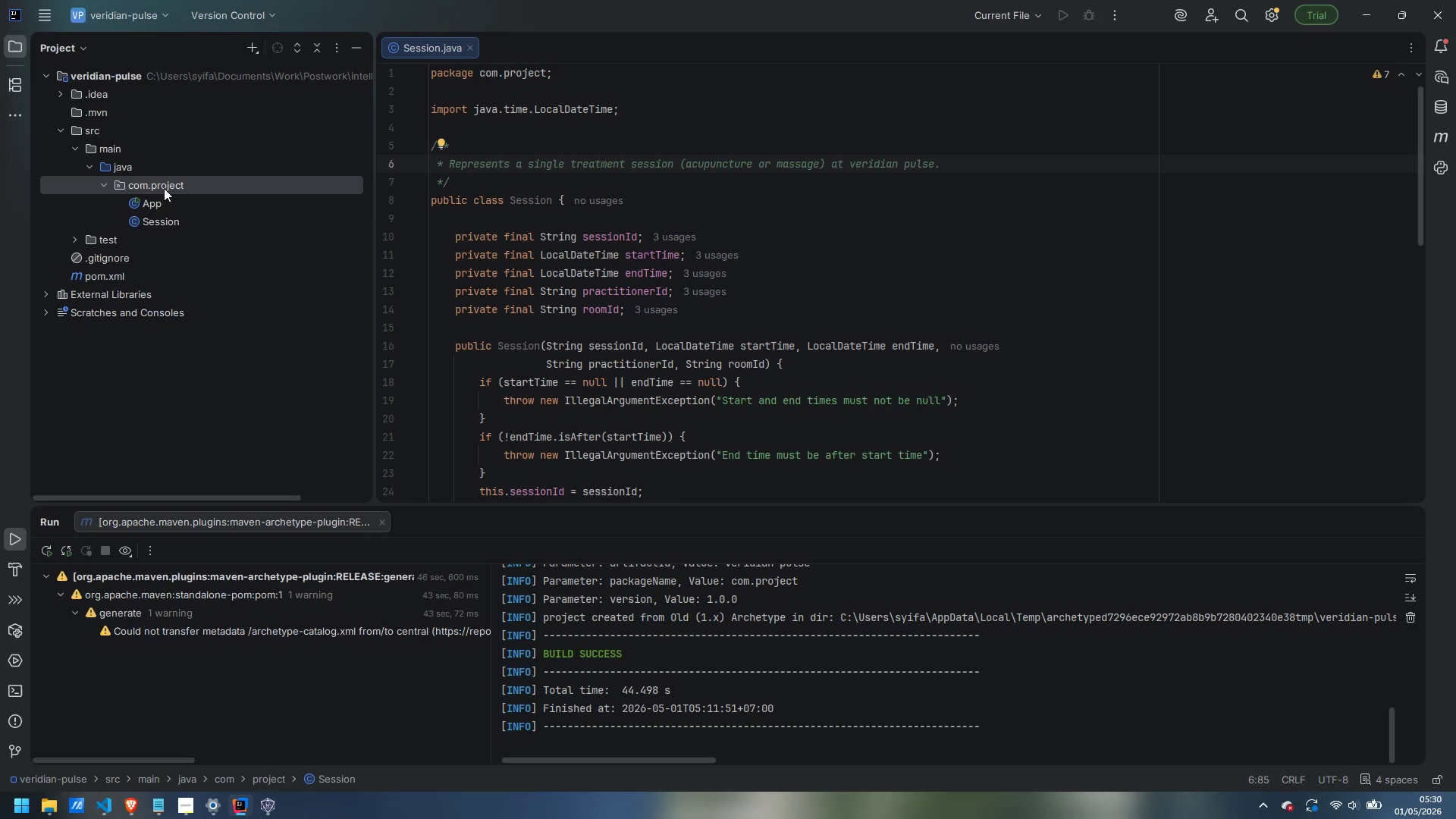 
right_click([164, 188])
 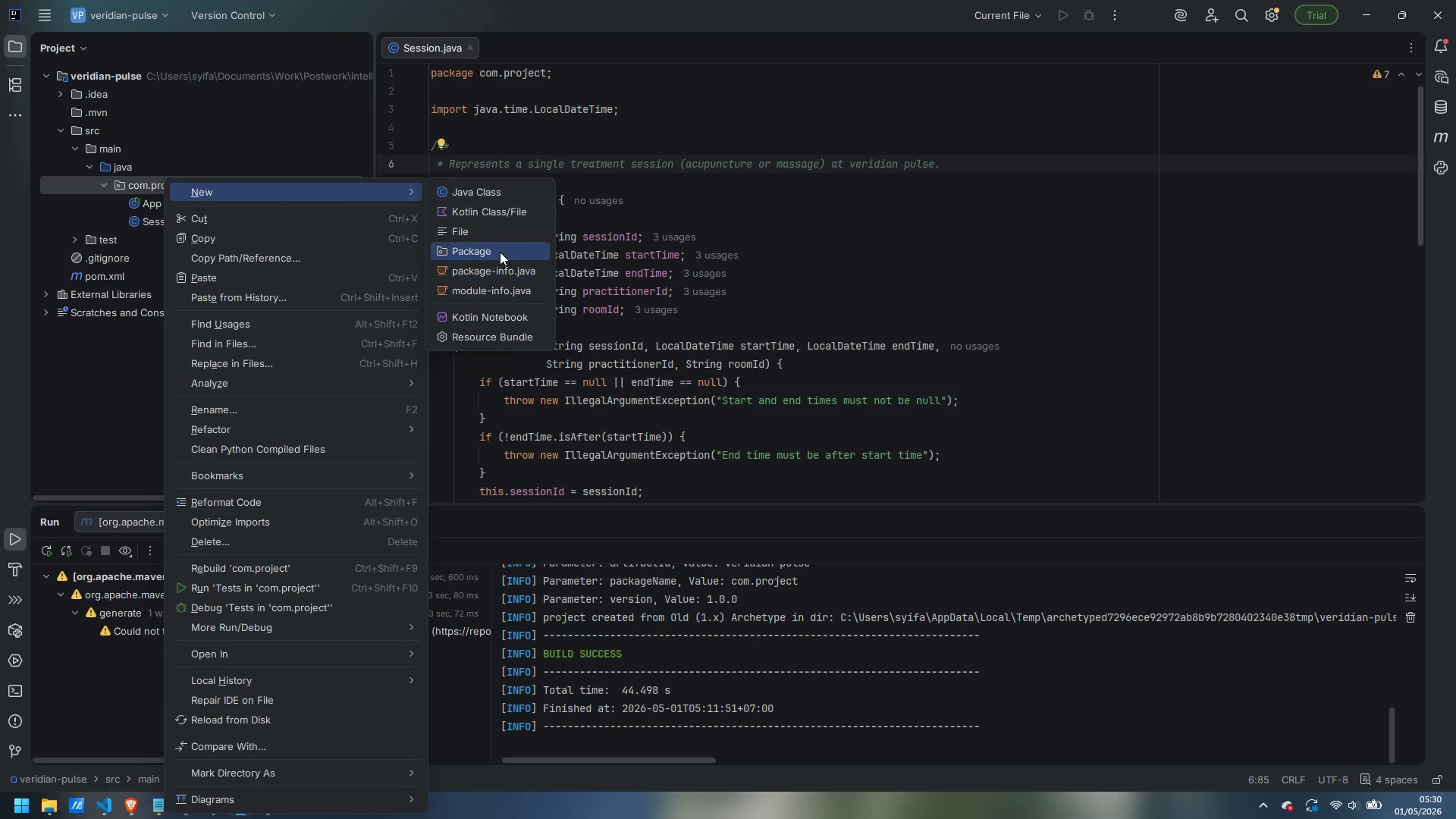 
left_click([495, 192])
 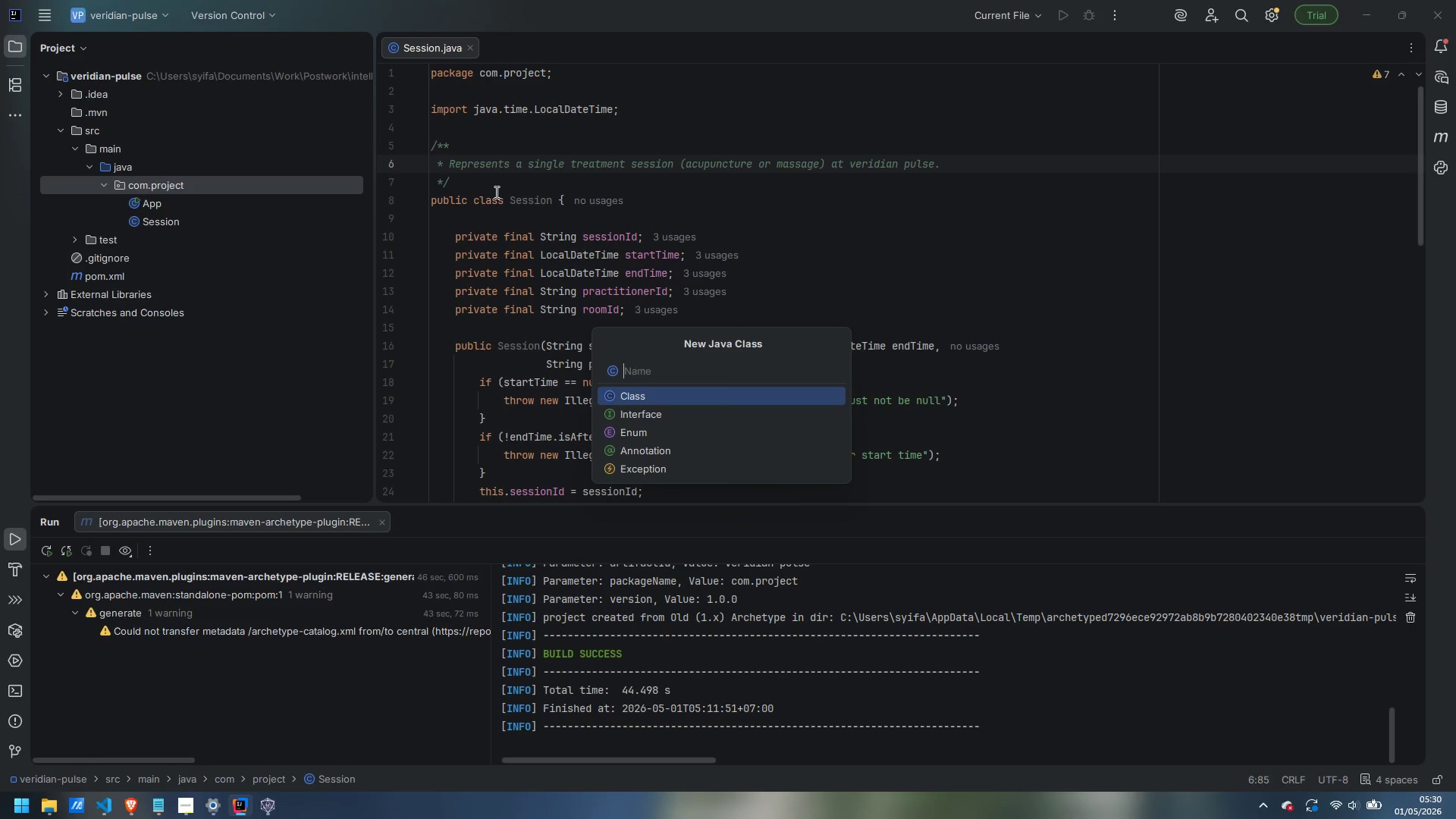 
type(Conflict)
 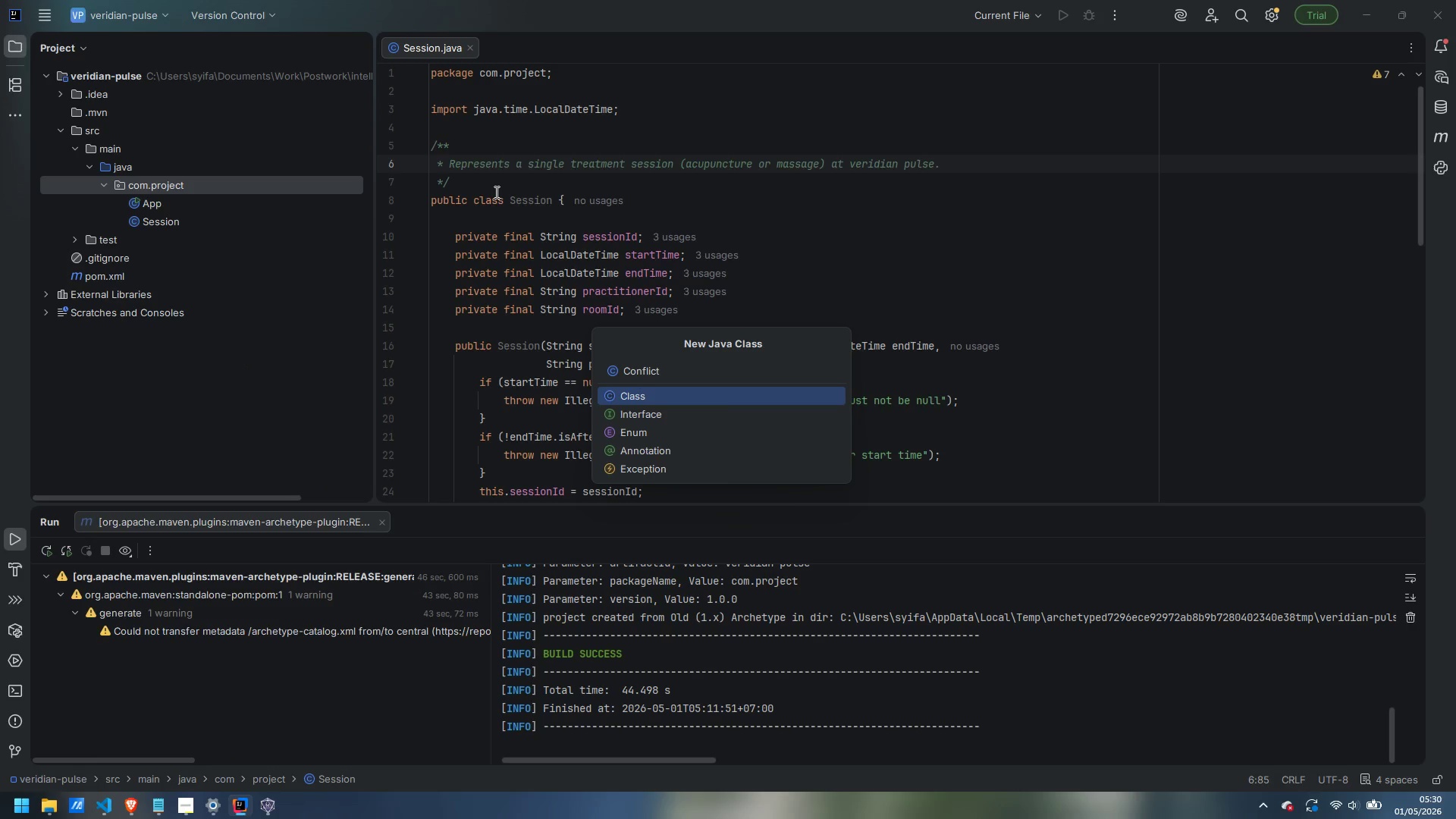 
type(Exception)
 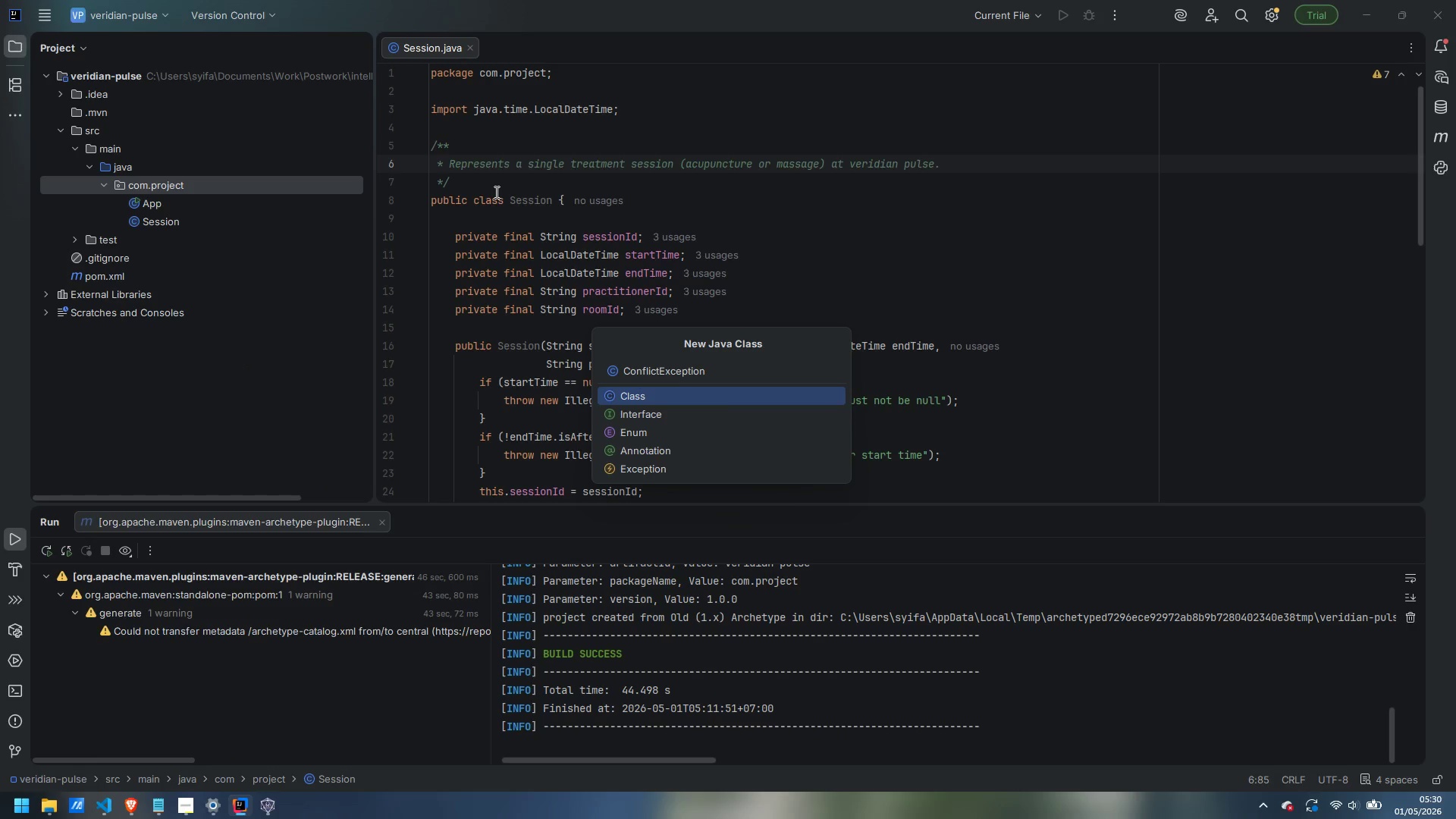 
key(Enter)
 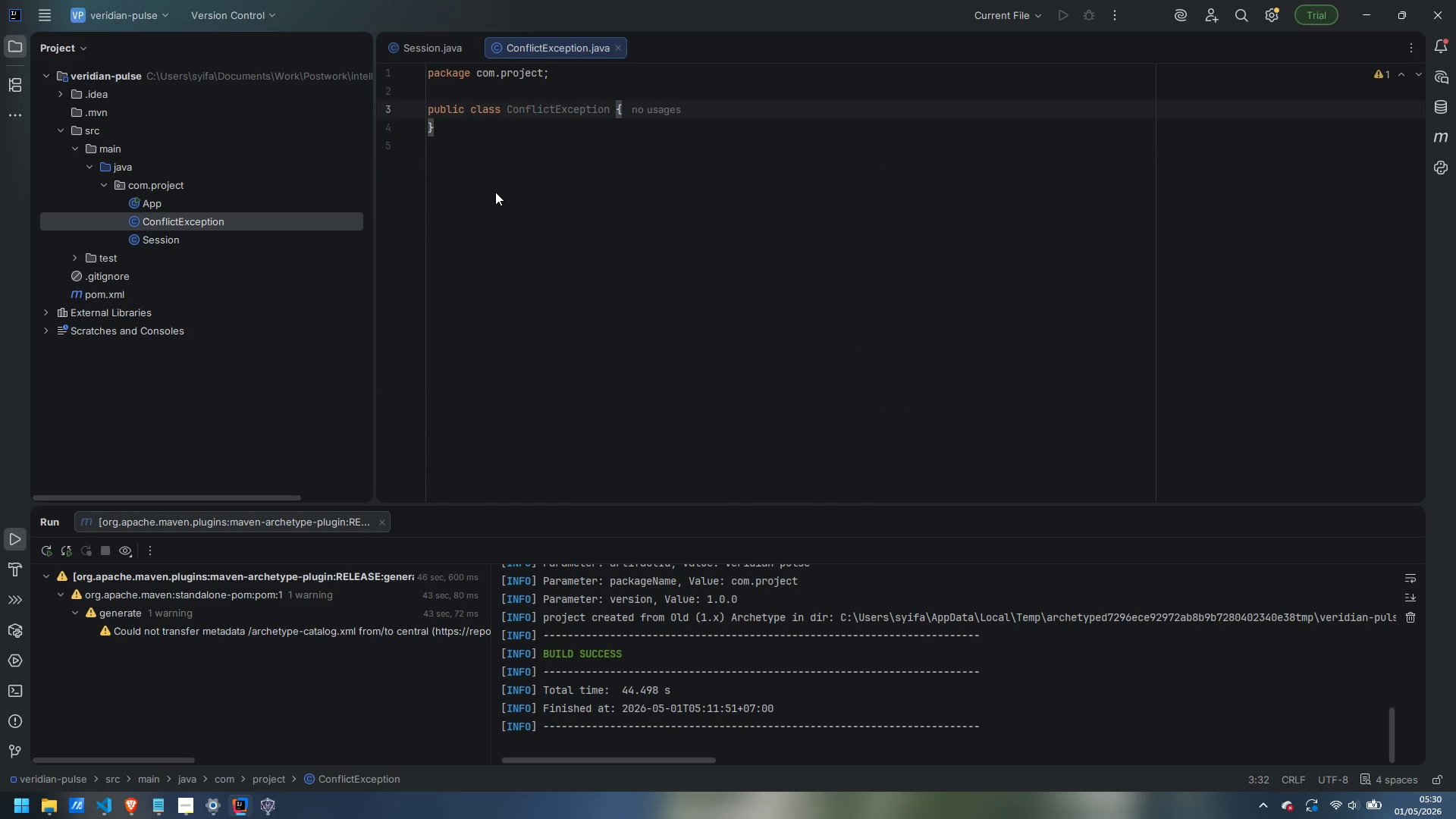 
wait(6.67)
 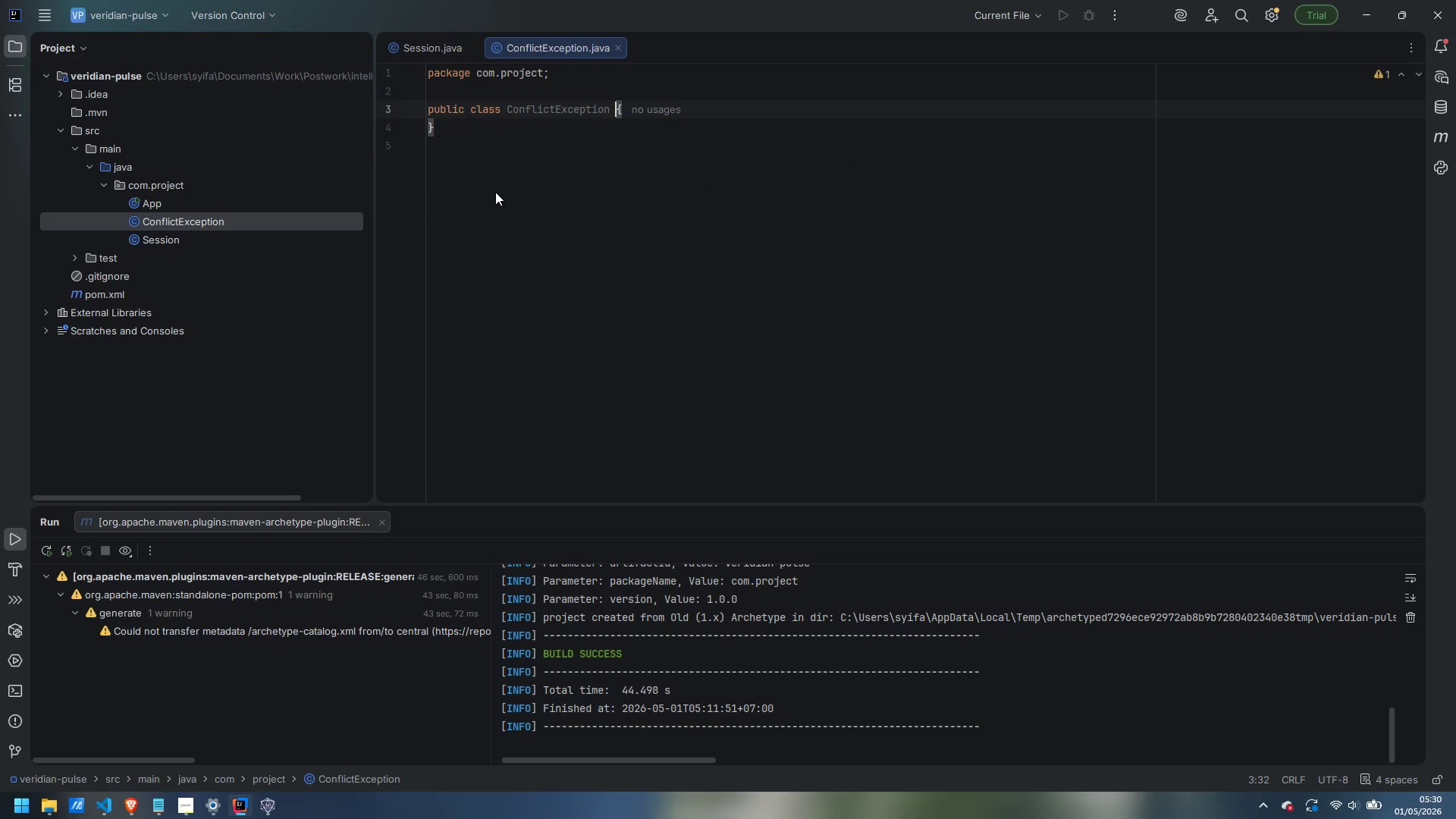 
type(ente)
 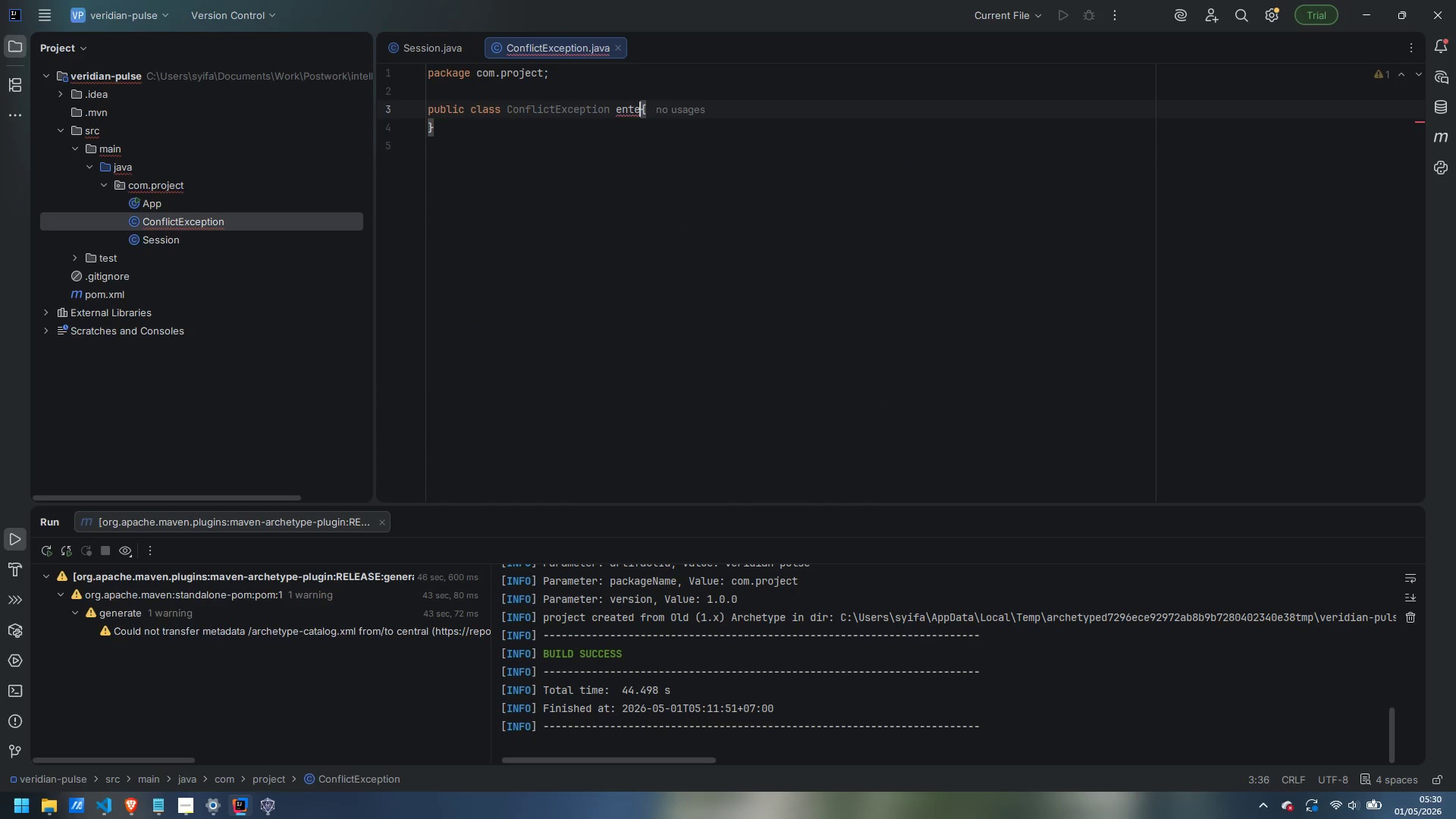 
key(Control+ControlLeft)
 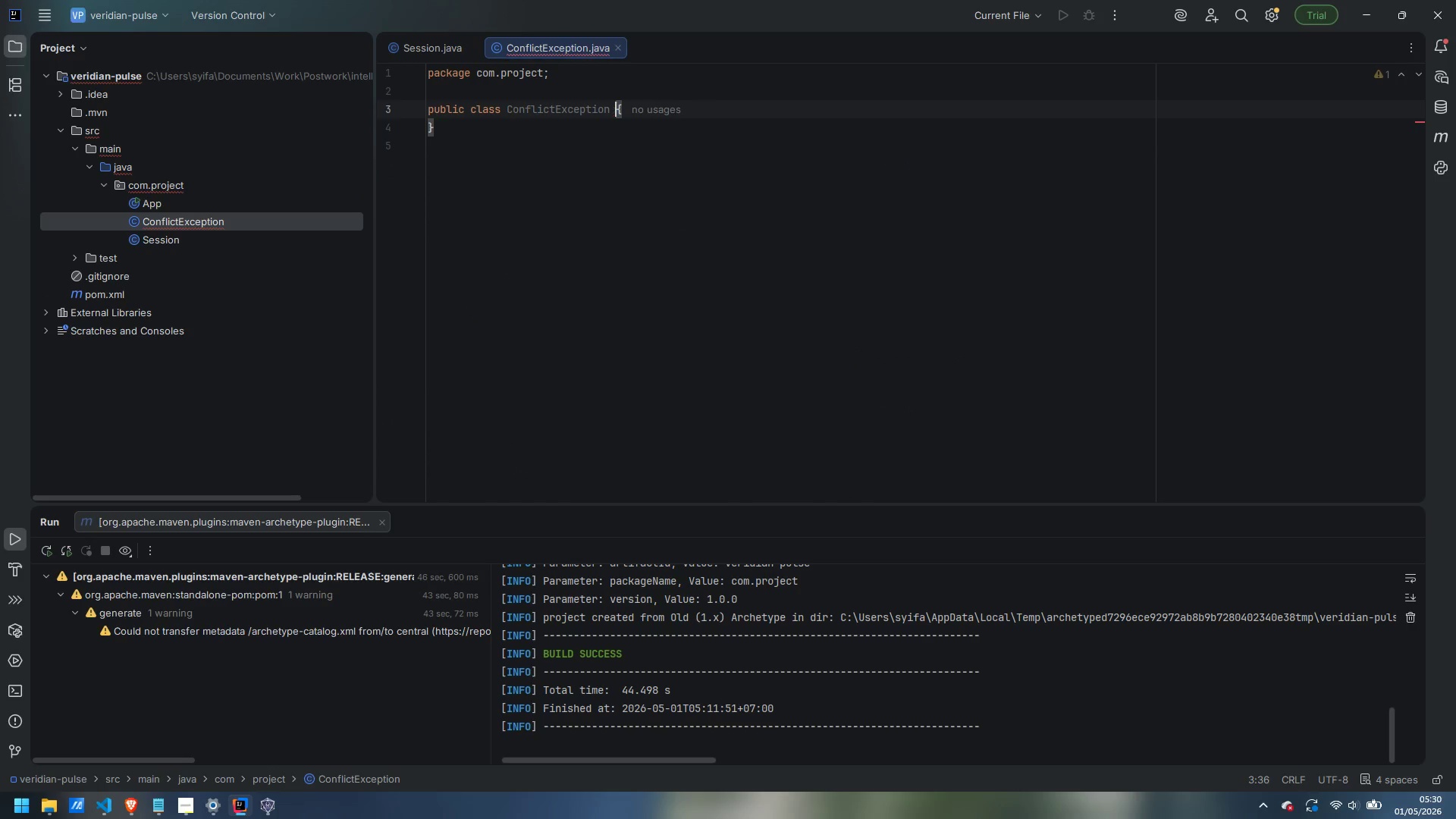 
key(Control+Backspace)
 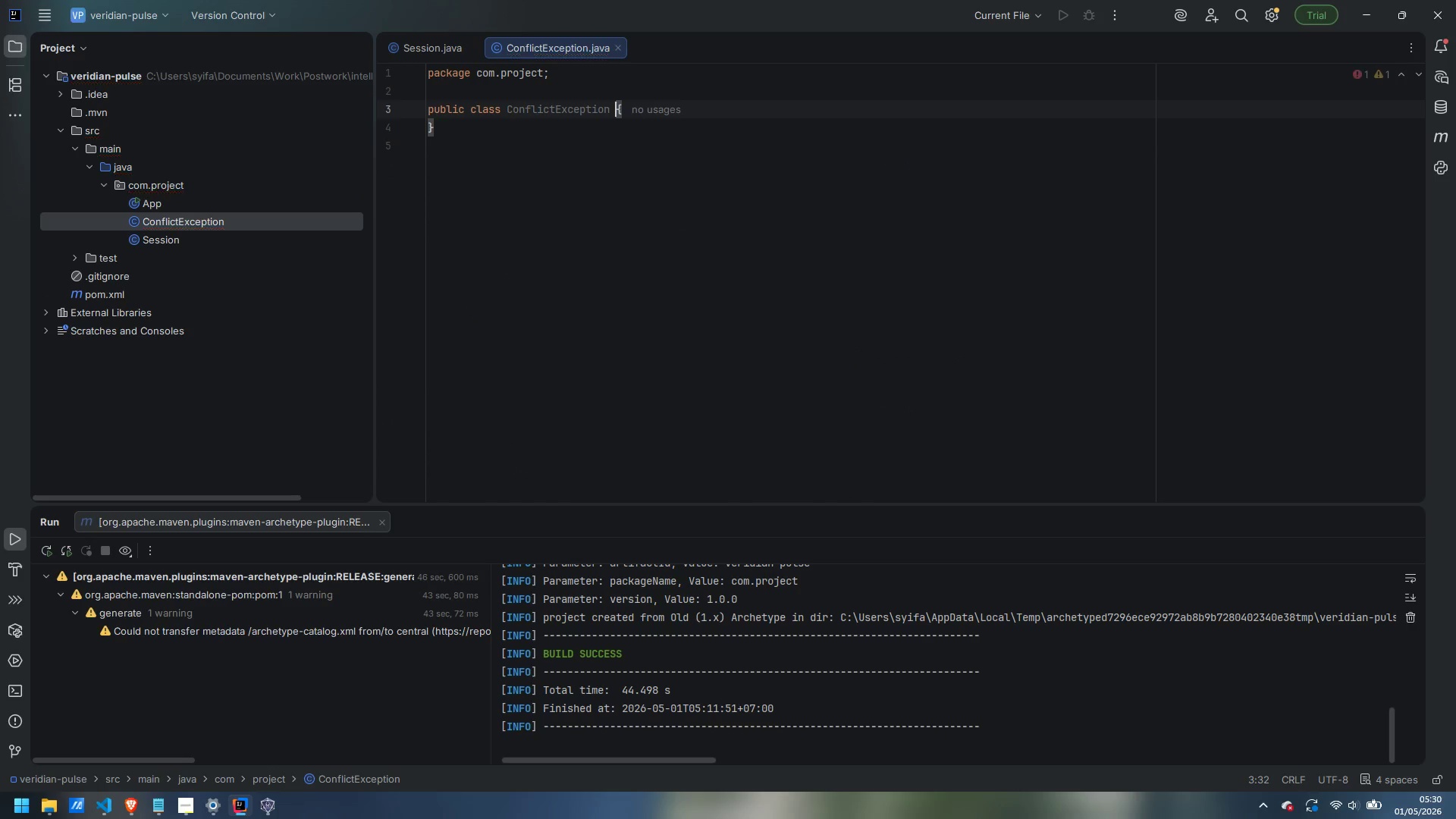 
type(extends RuntimeException)
 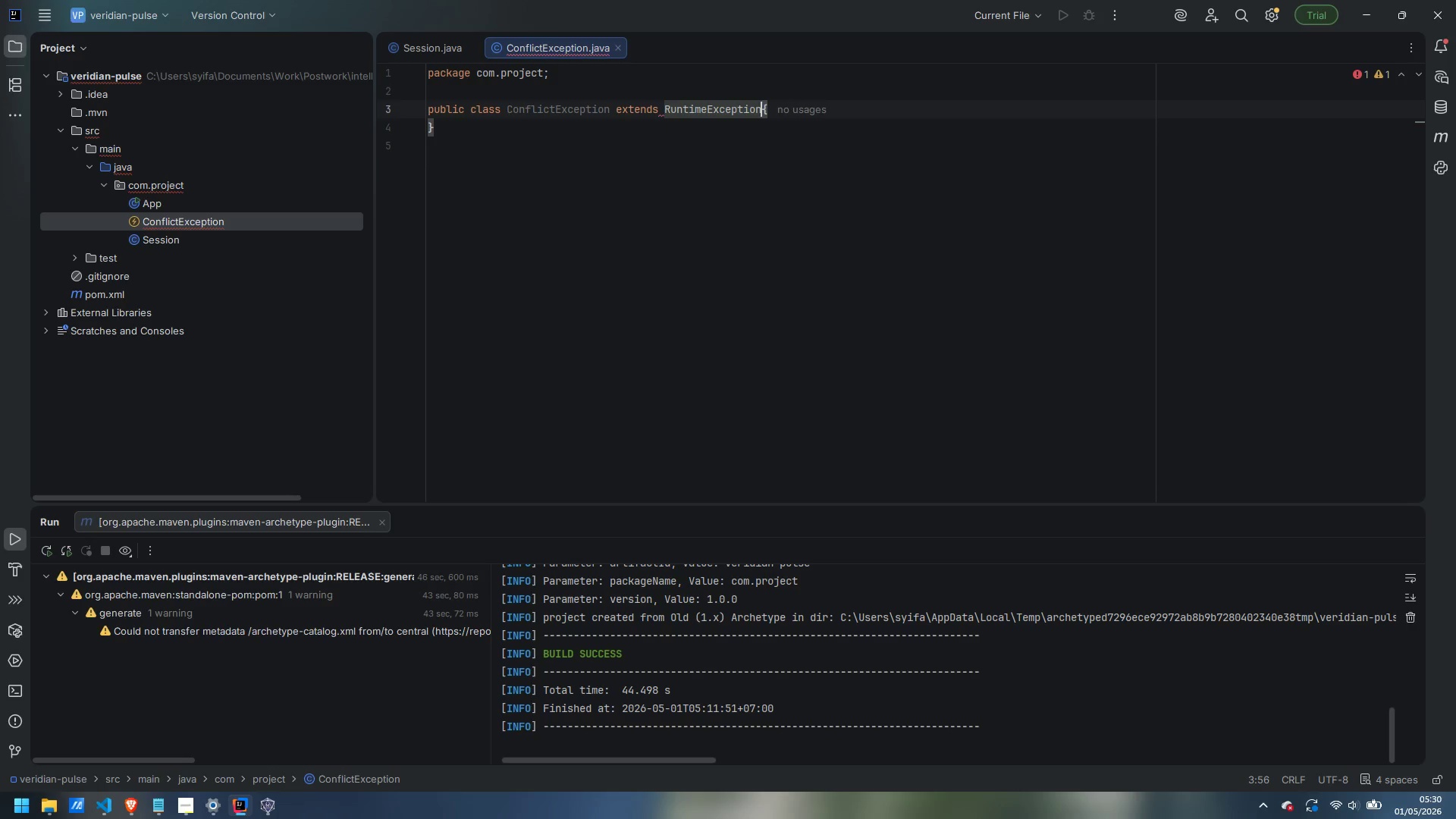 
 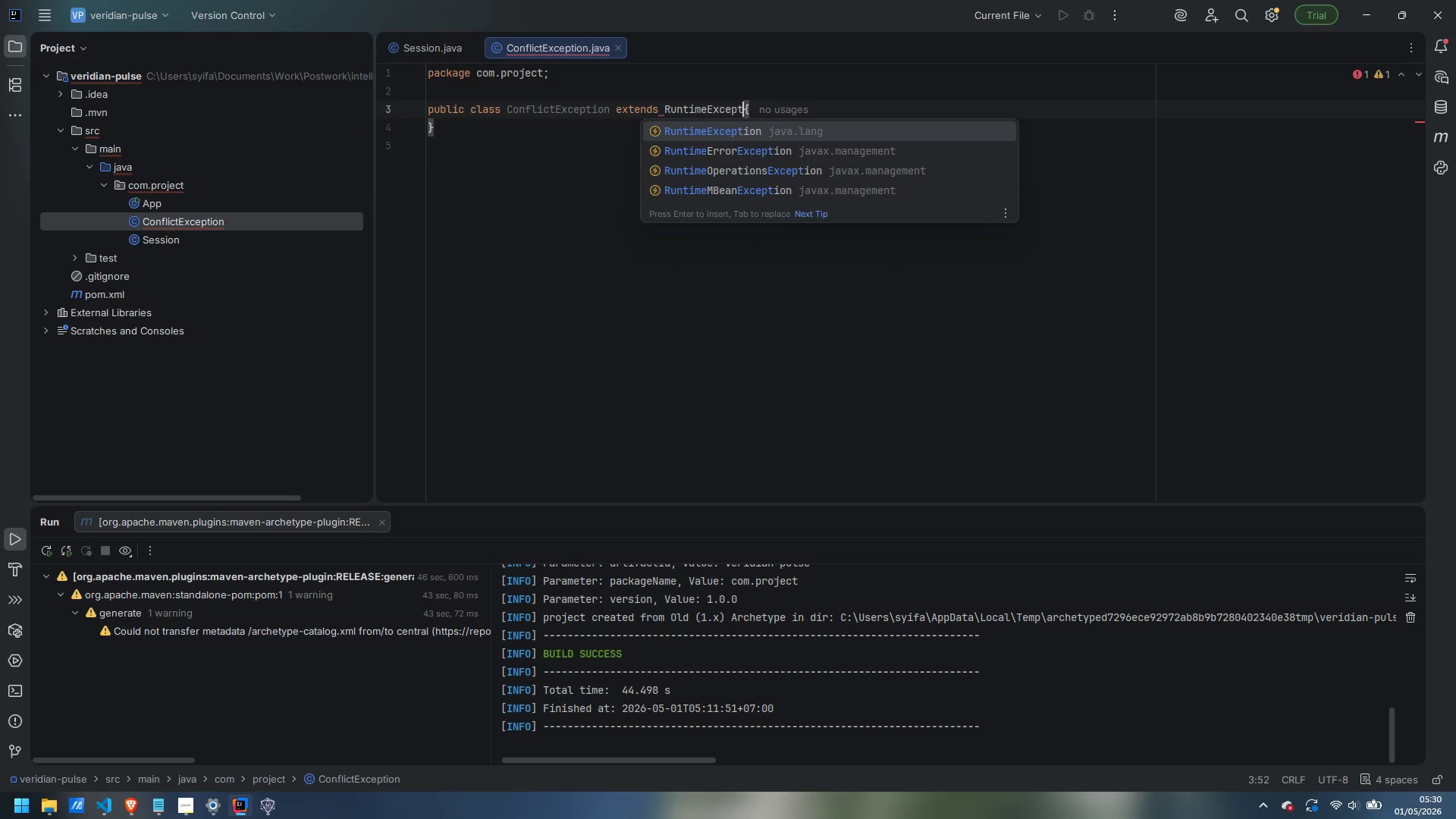 
key(Enter)
 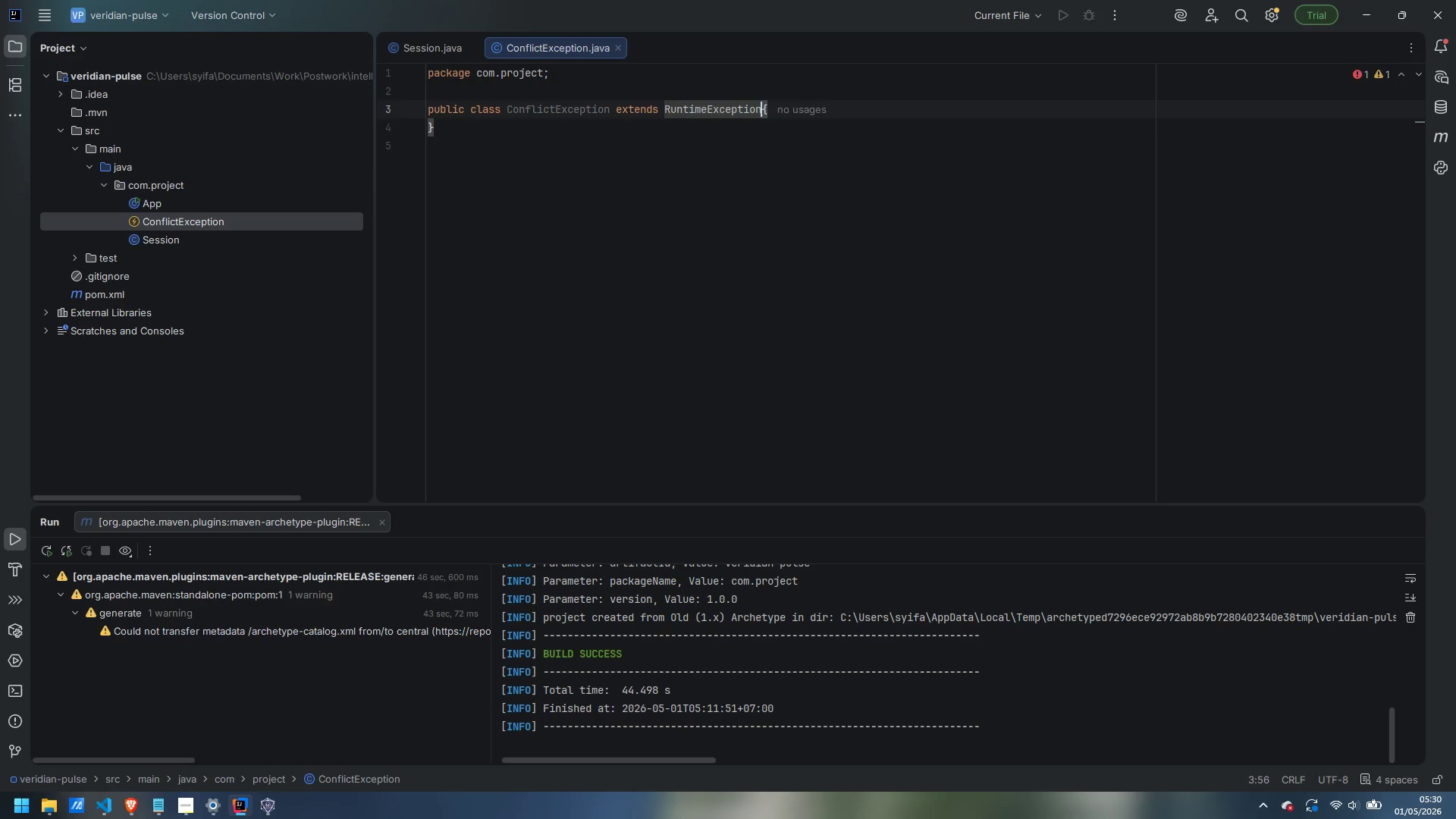 
key(Space)
 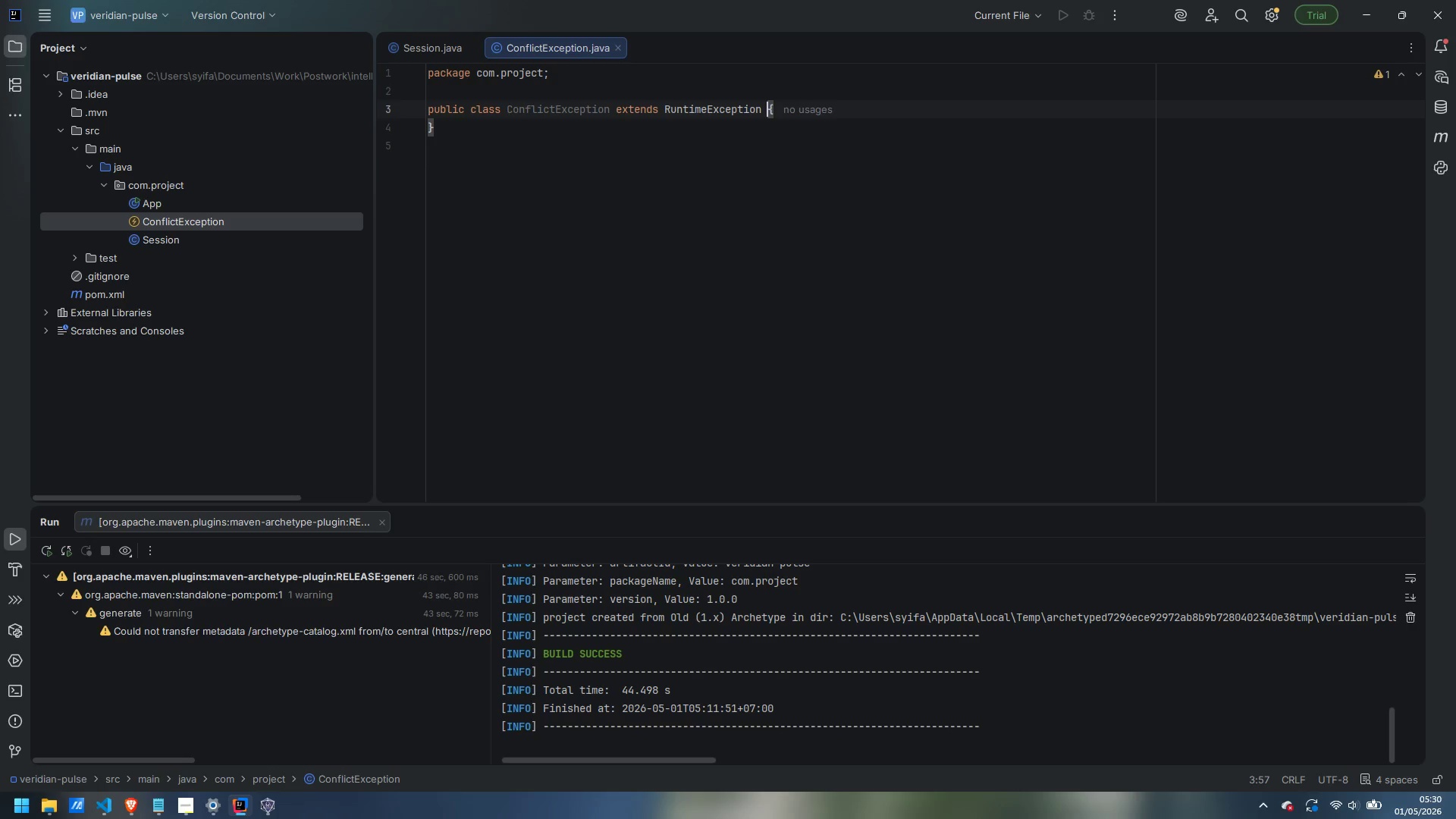 
key(ArrowRight)
 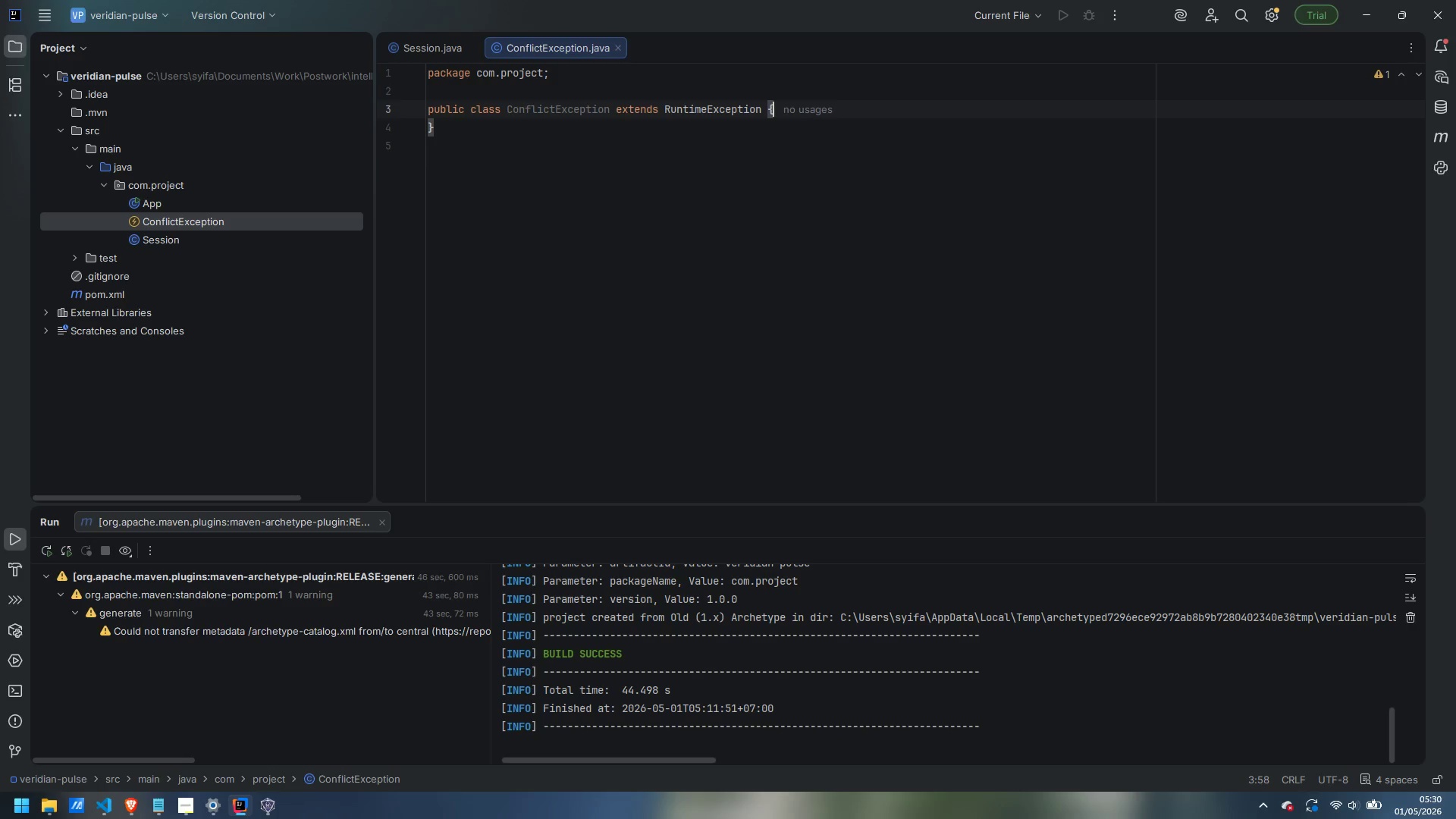 
key(Enter)
 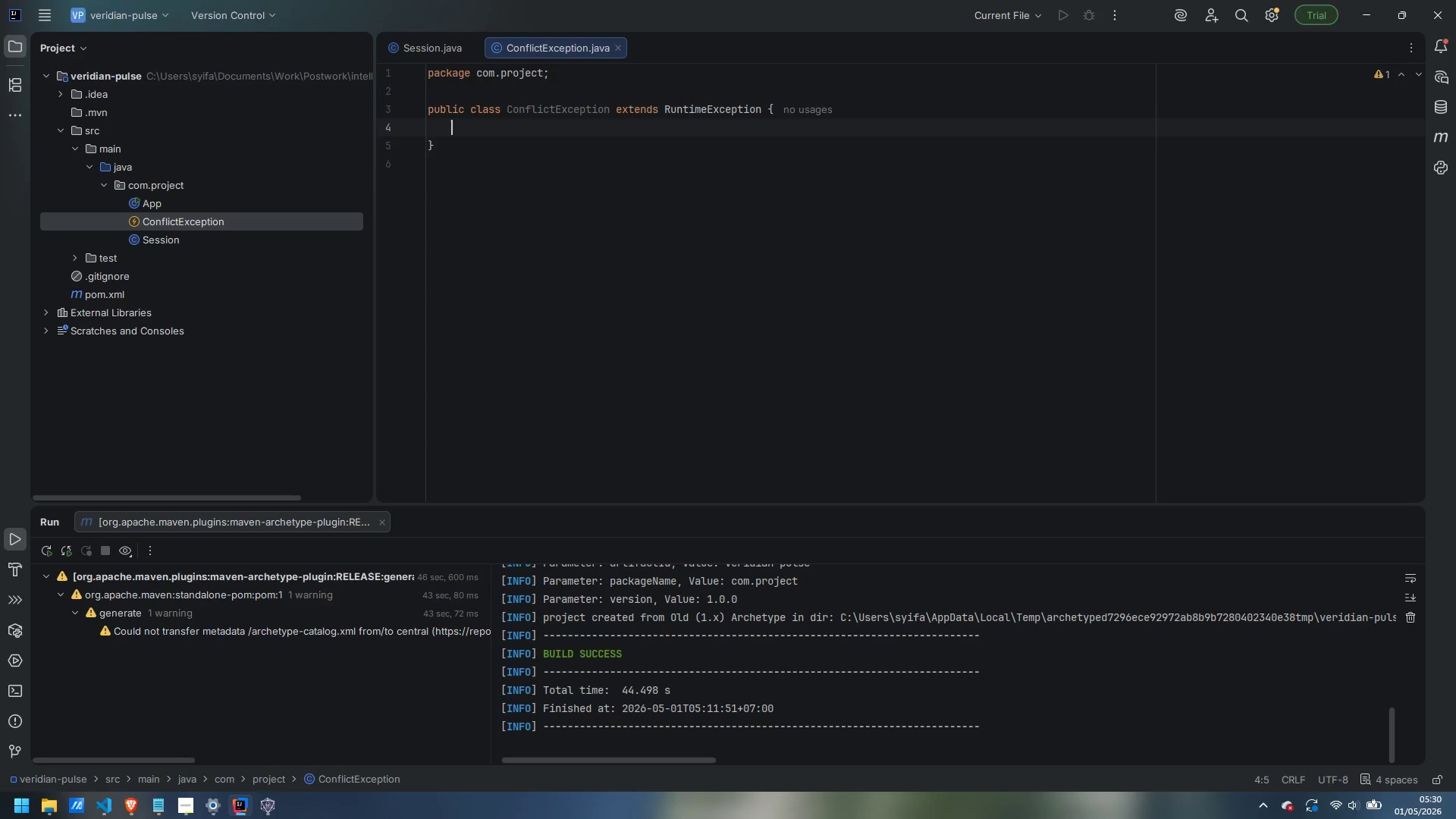 
key(Enter)
 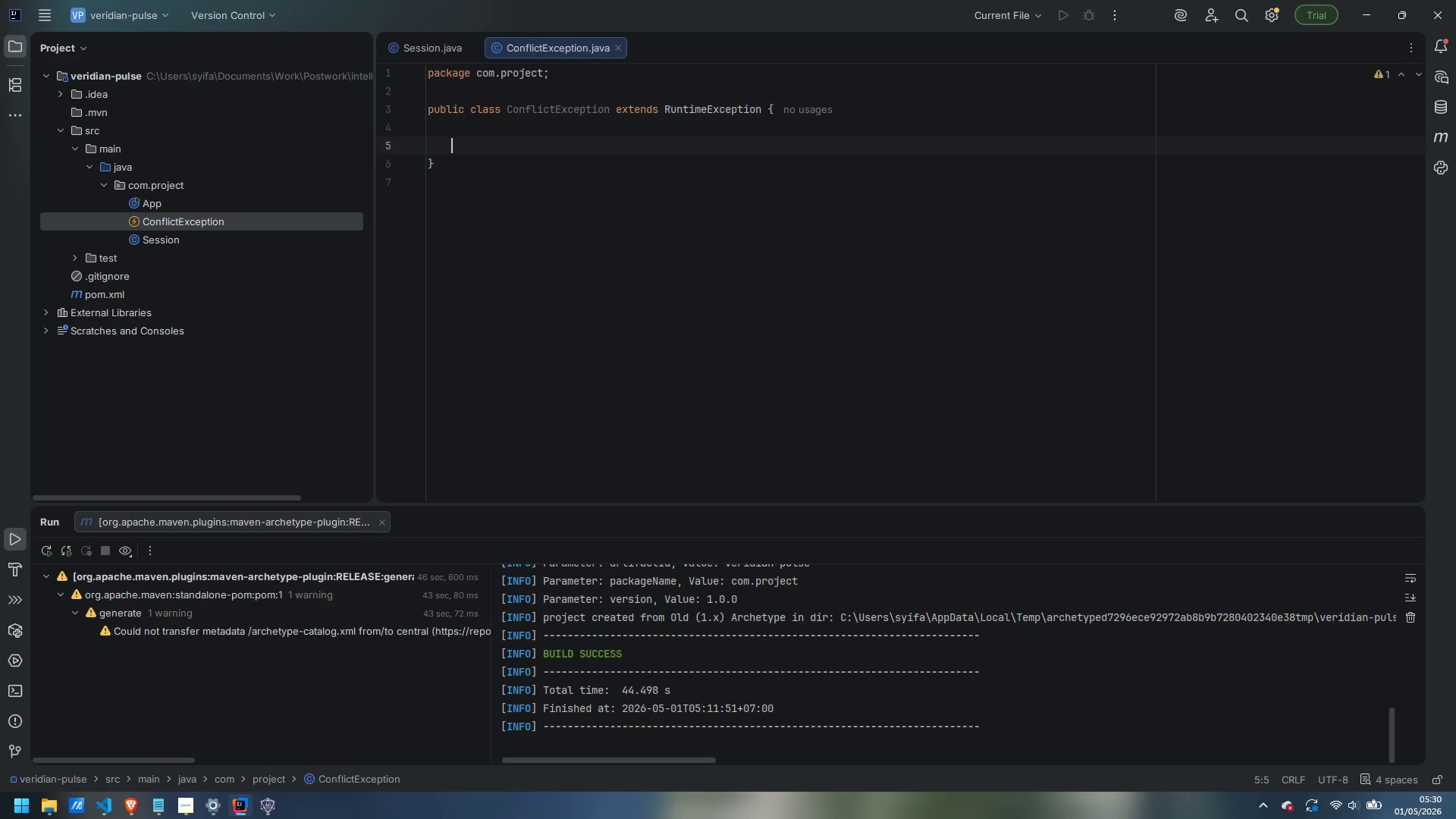 
type(private final Session)
 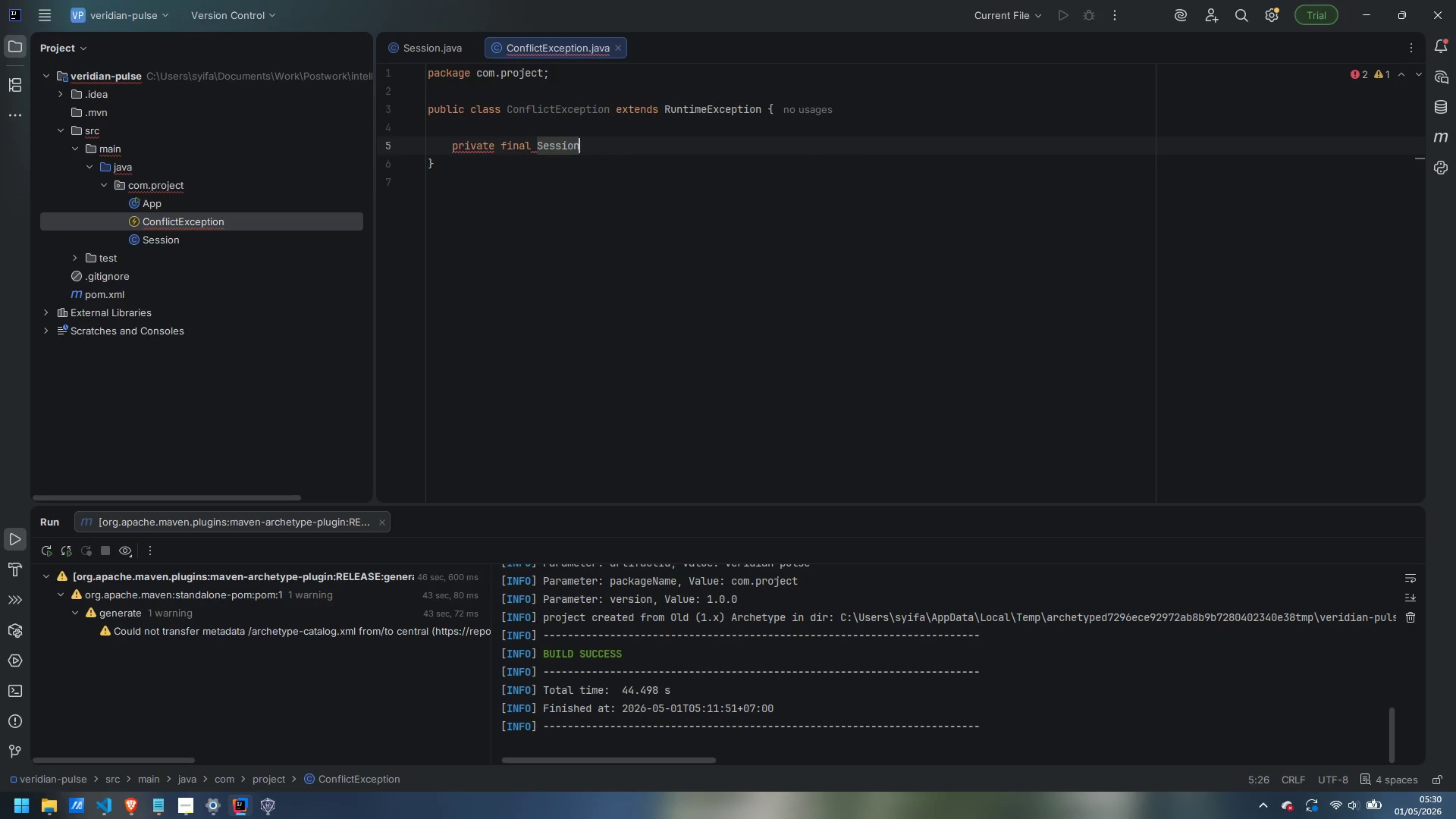 
key(Enter)
 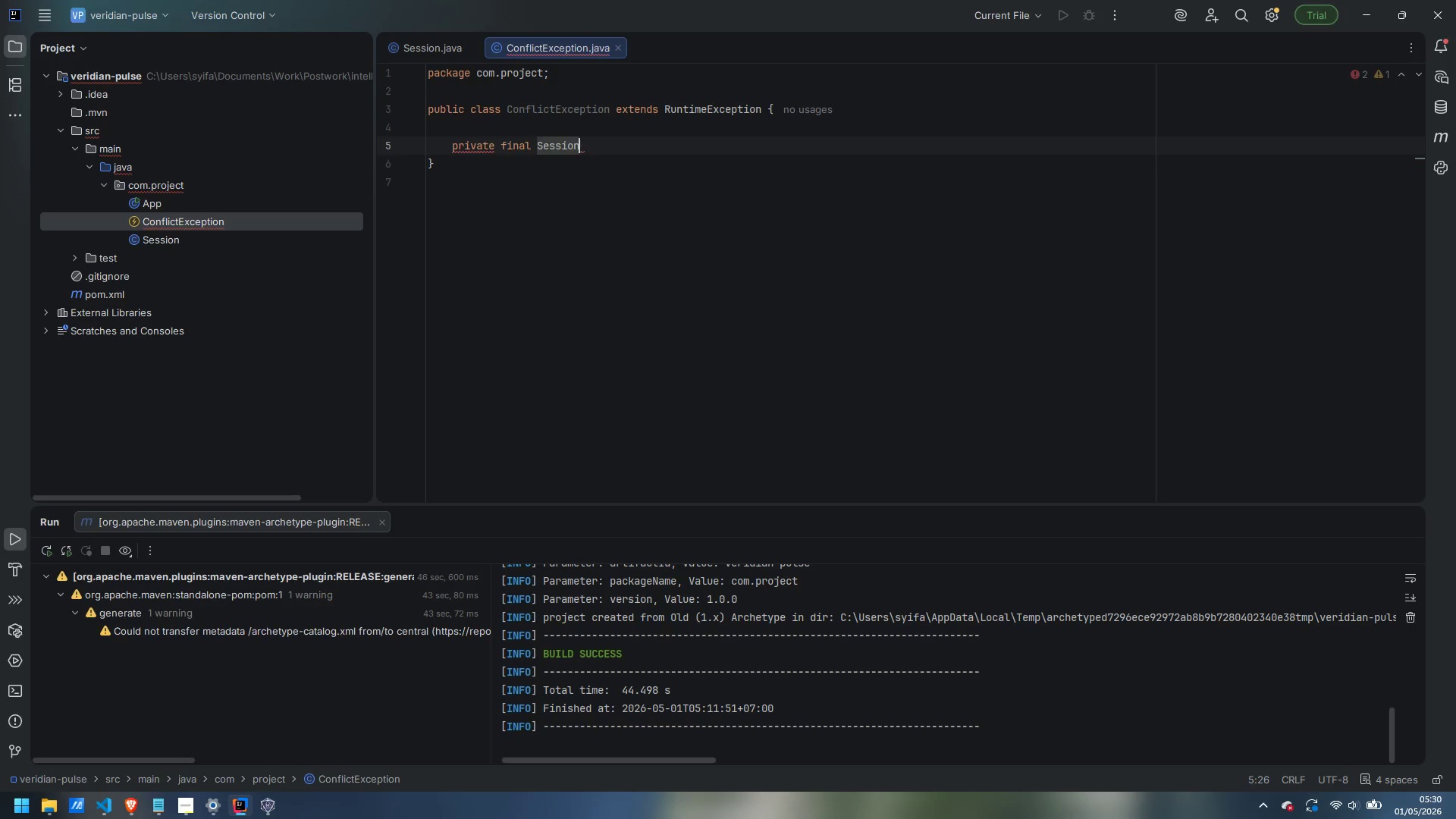 
type( existing;)
 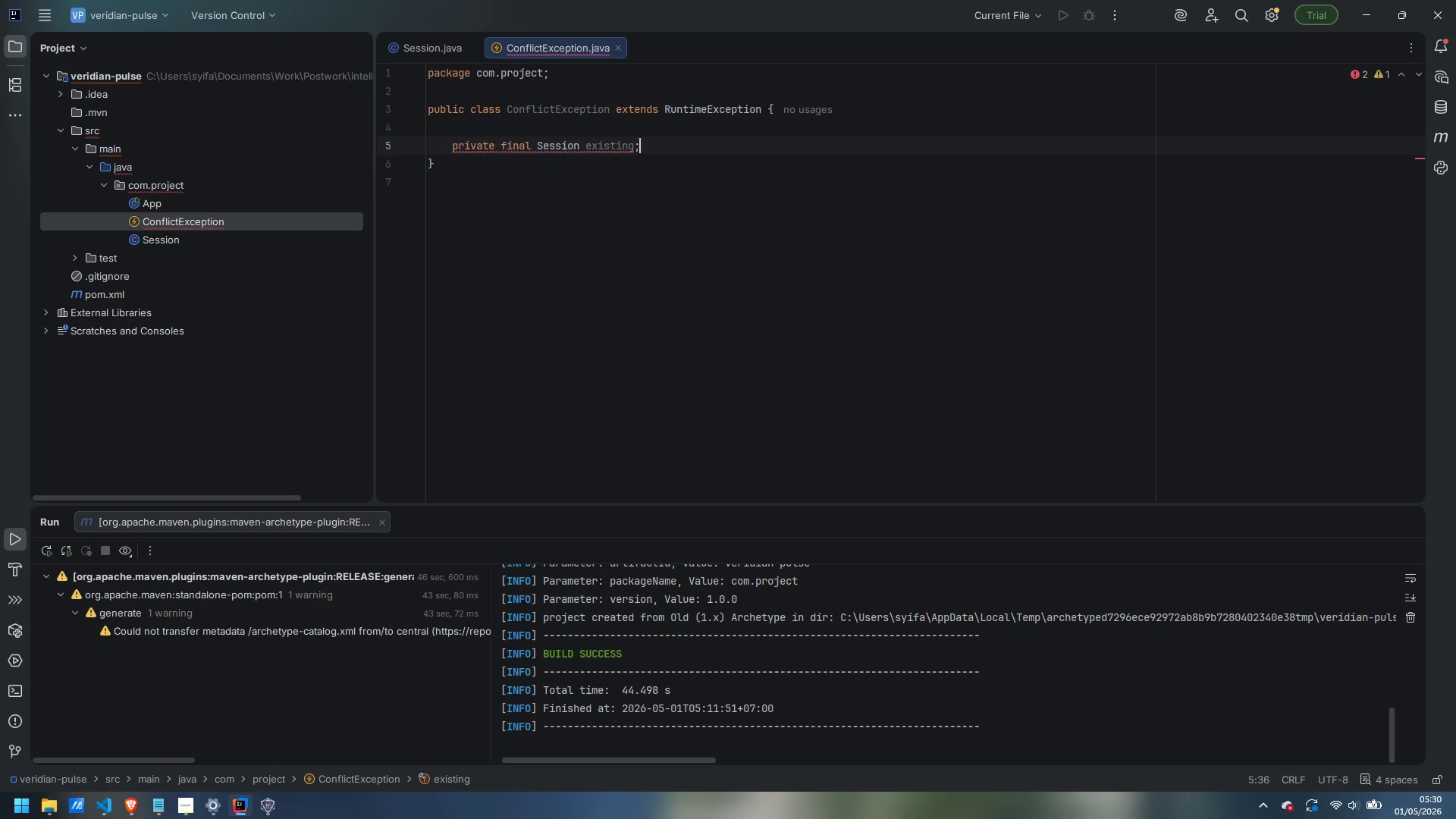 
key(Enter)
 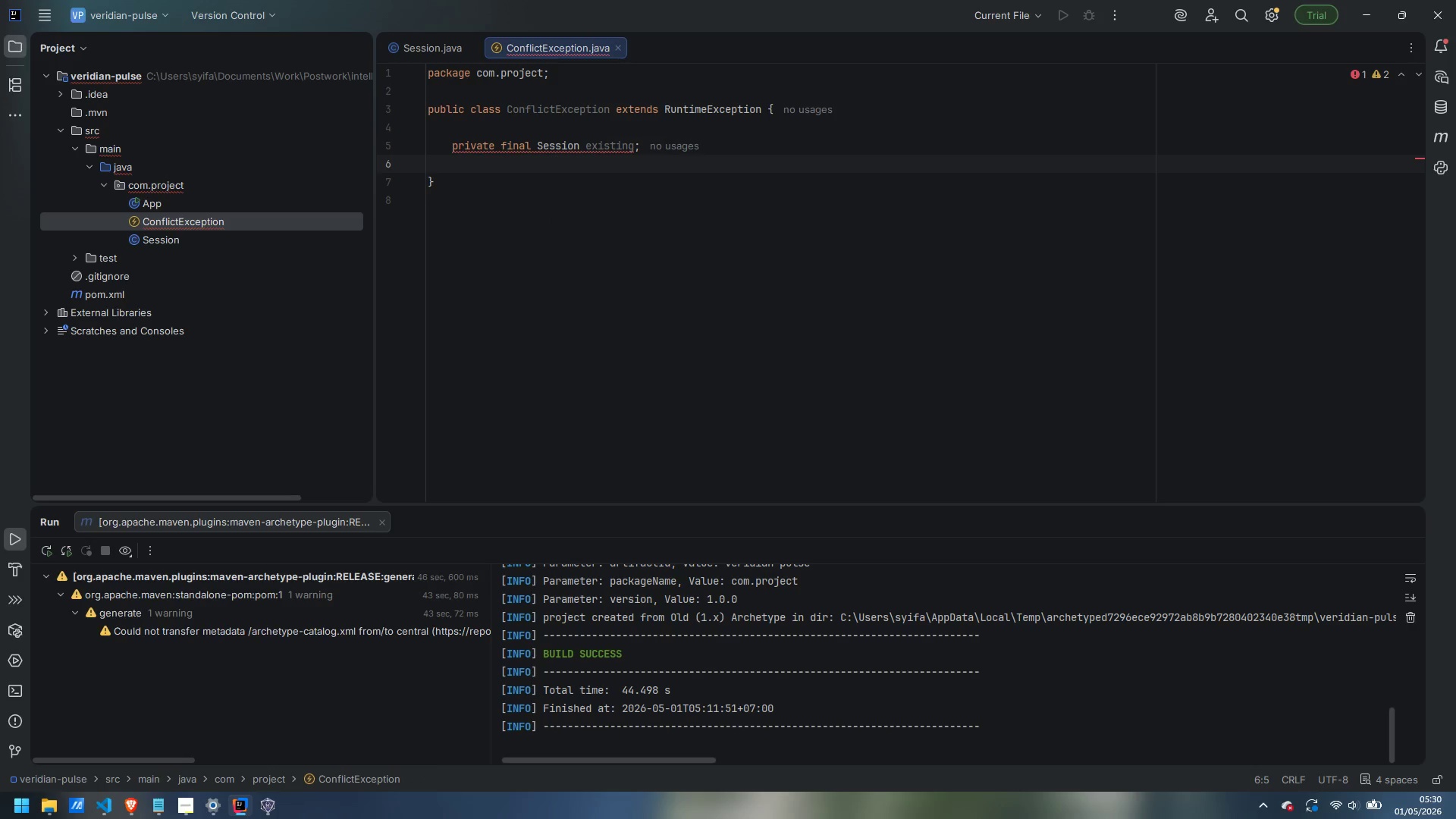 
type(private final Sesson incoming;)
 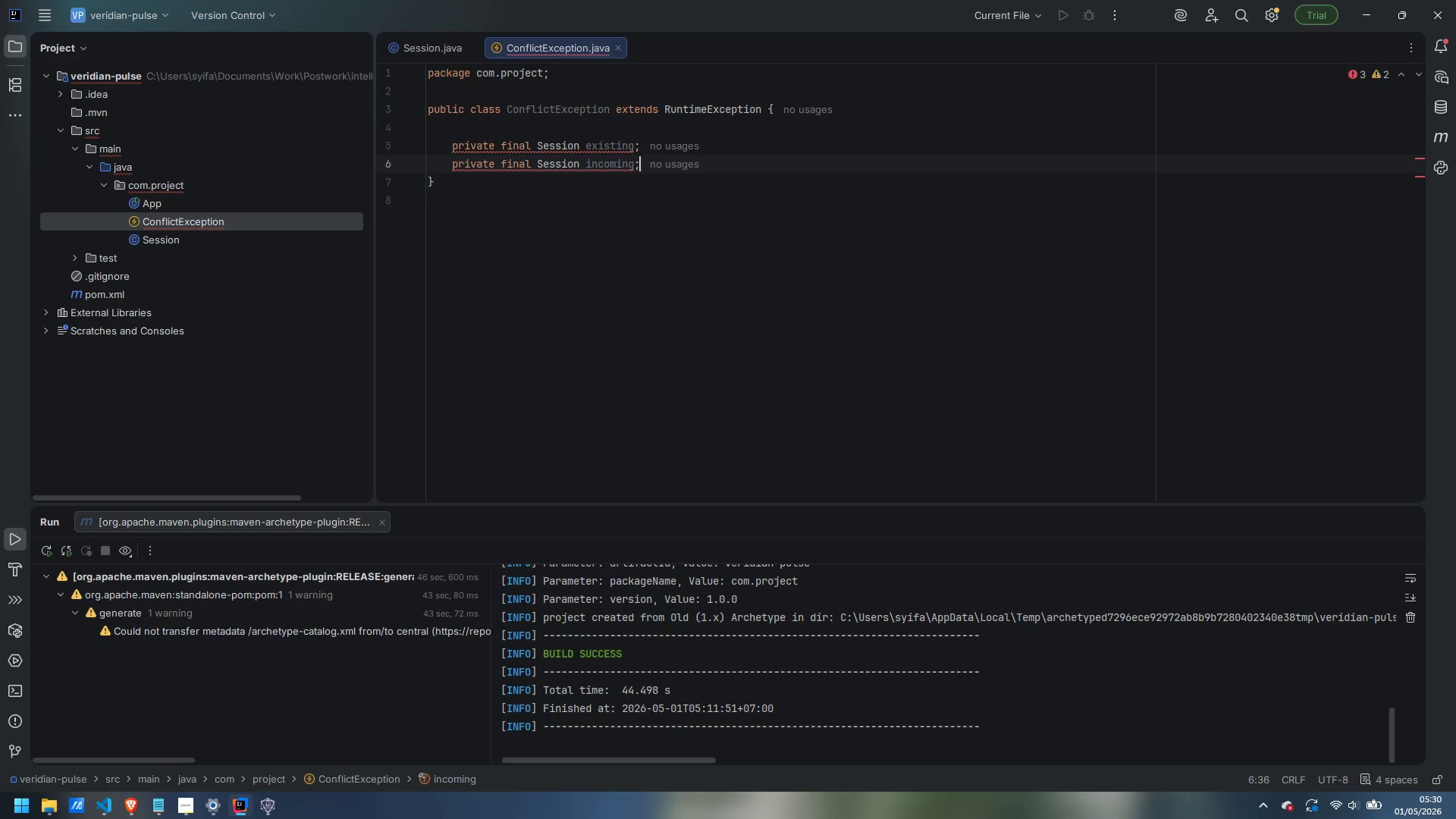 
key(Enter)
 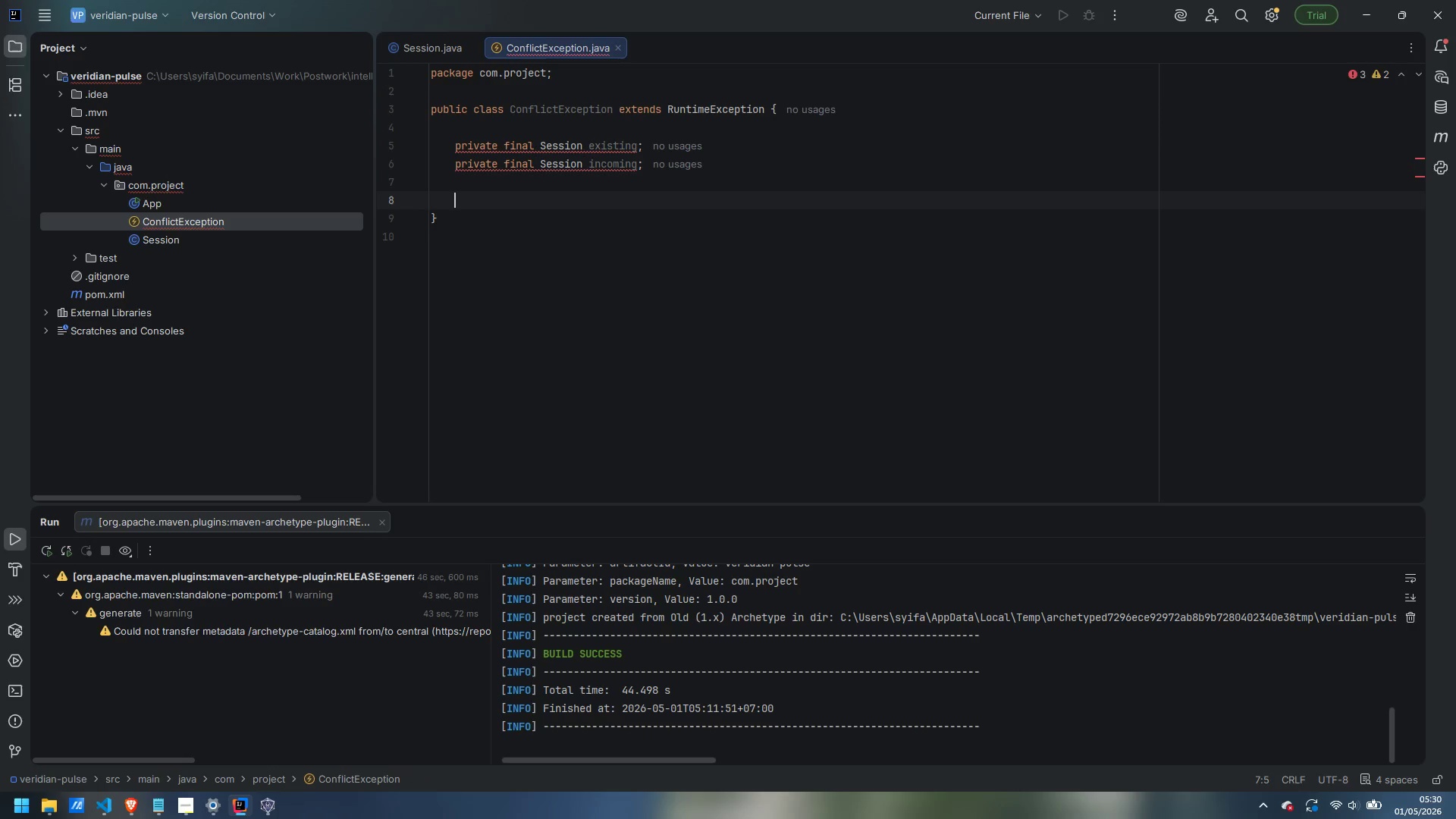 
key(Enter)
 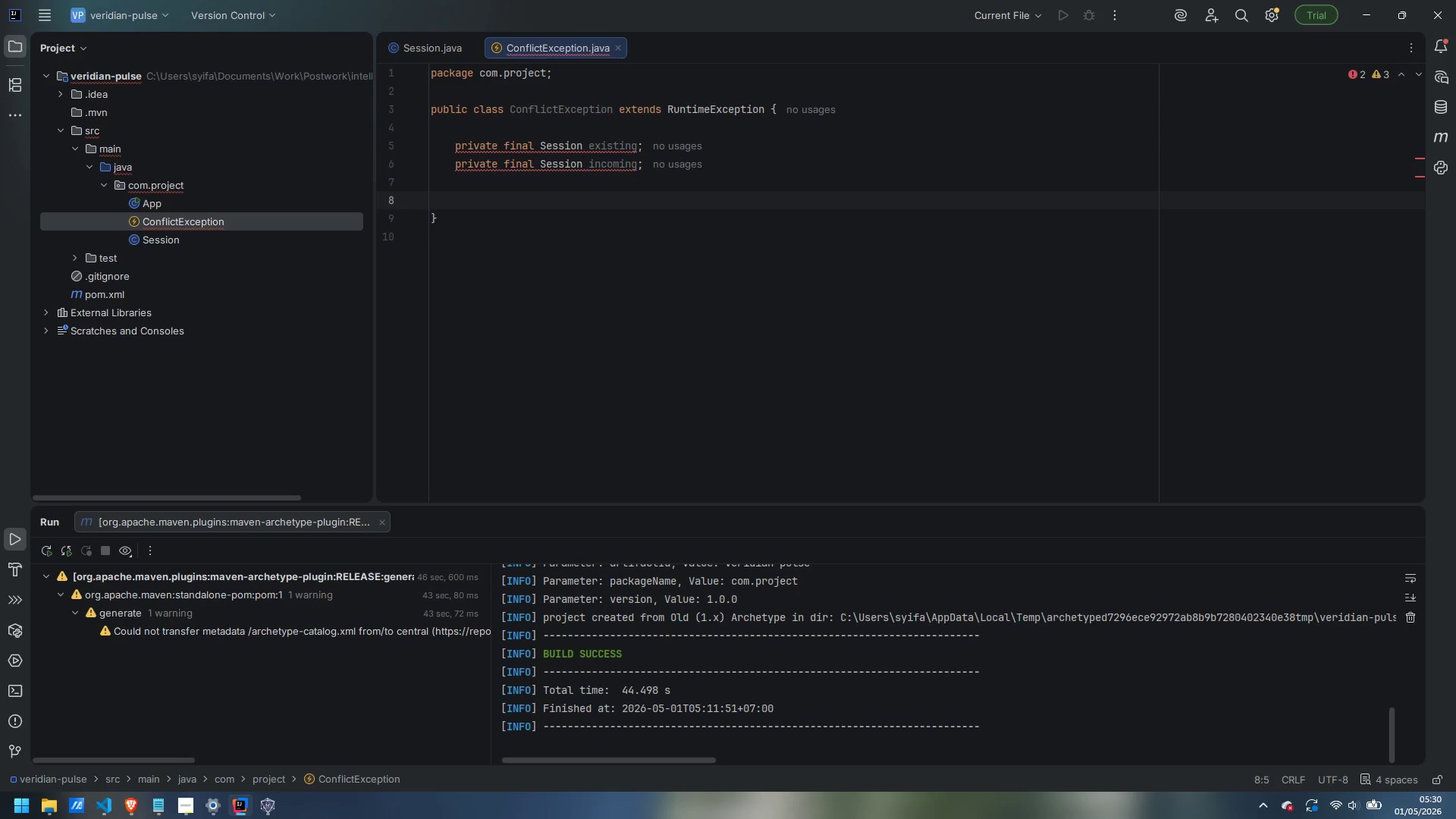 
type(public ConflictException()
 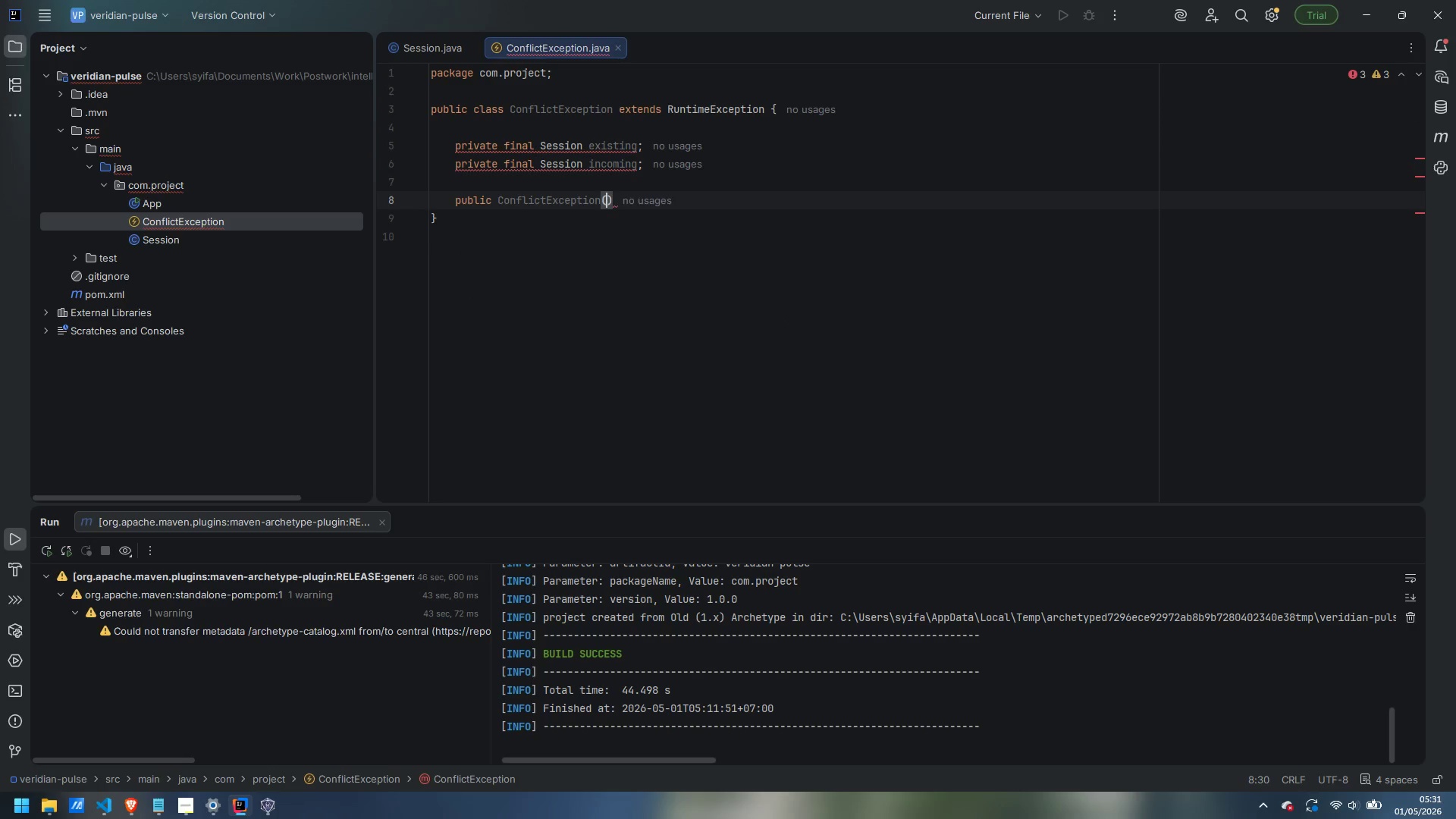 
wait(10.02)
 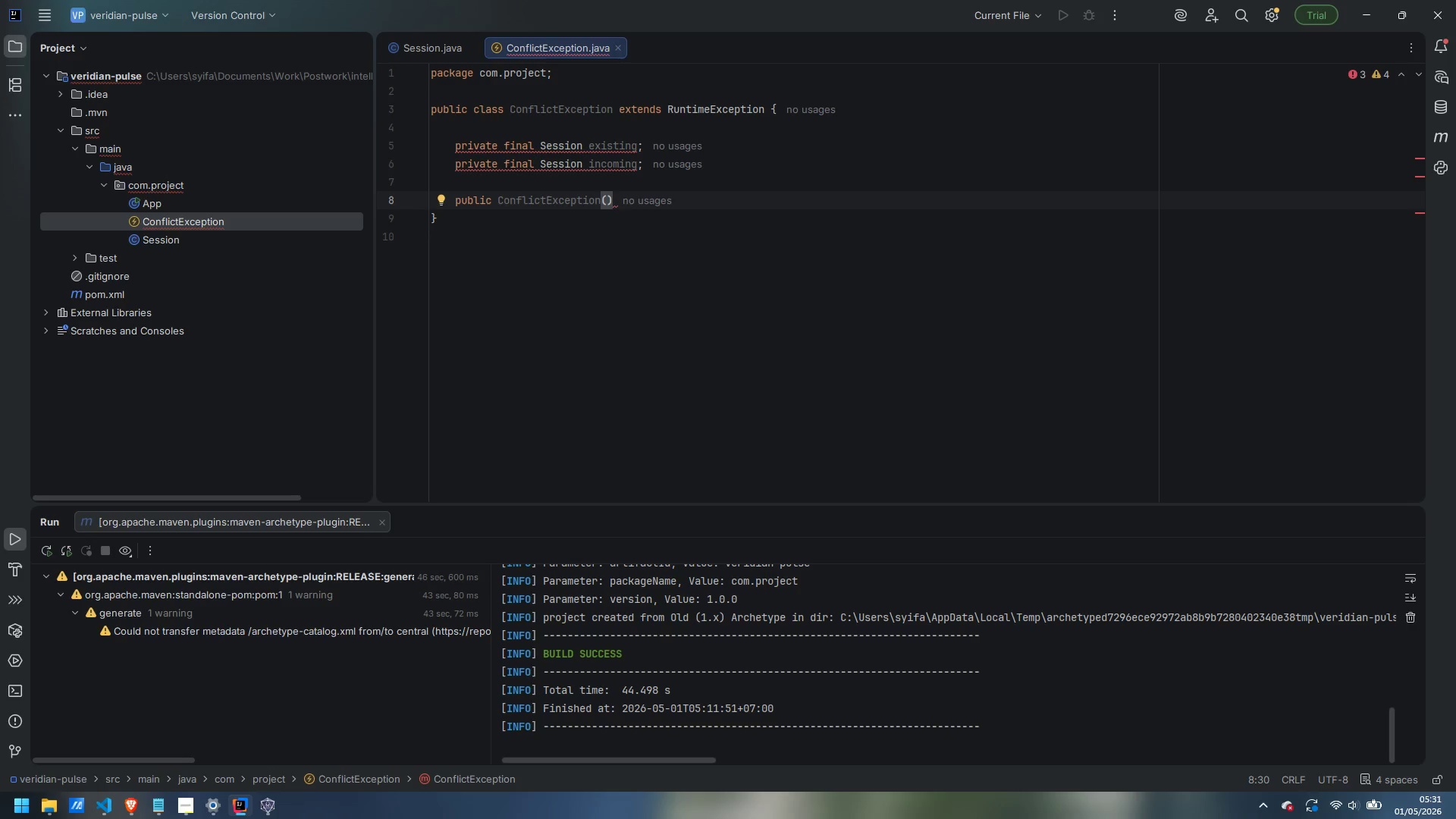 
type(Session, Session )
 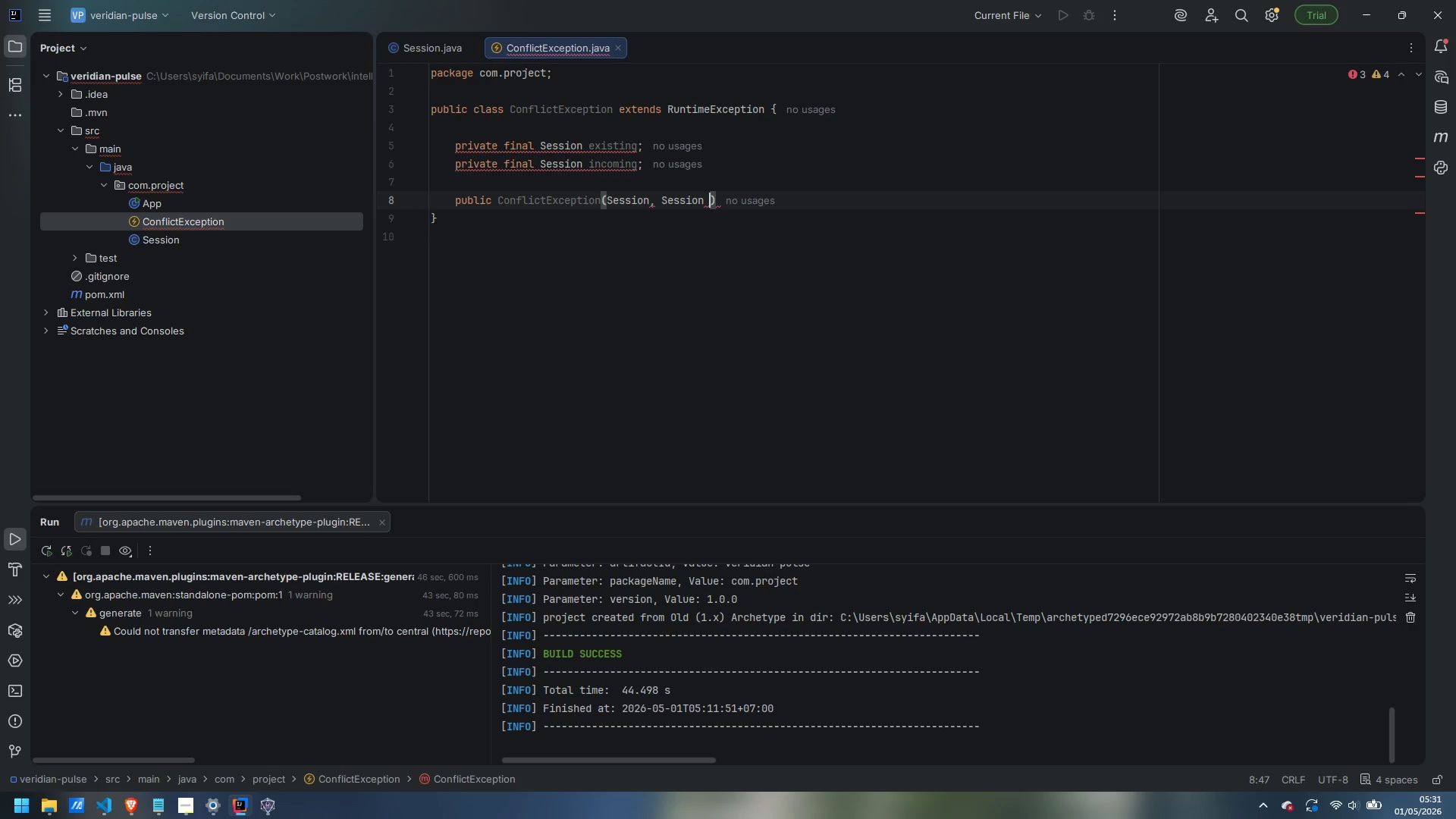 
key(Control+ArrowLeft)
 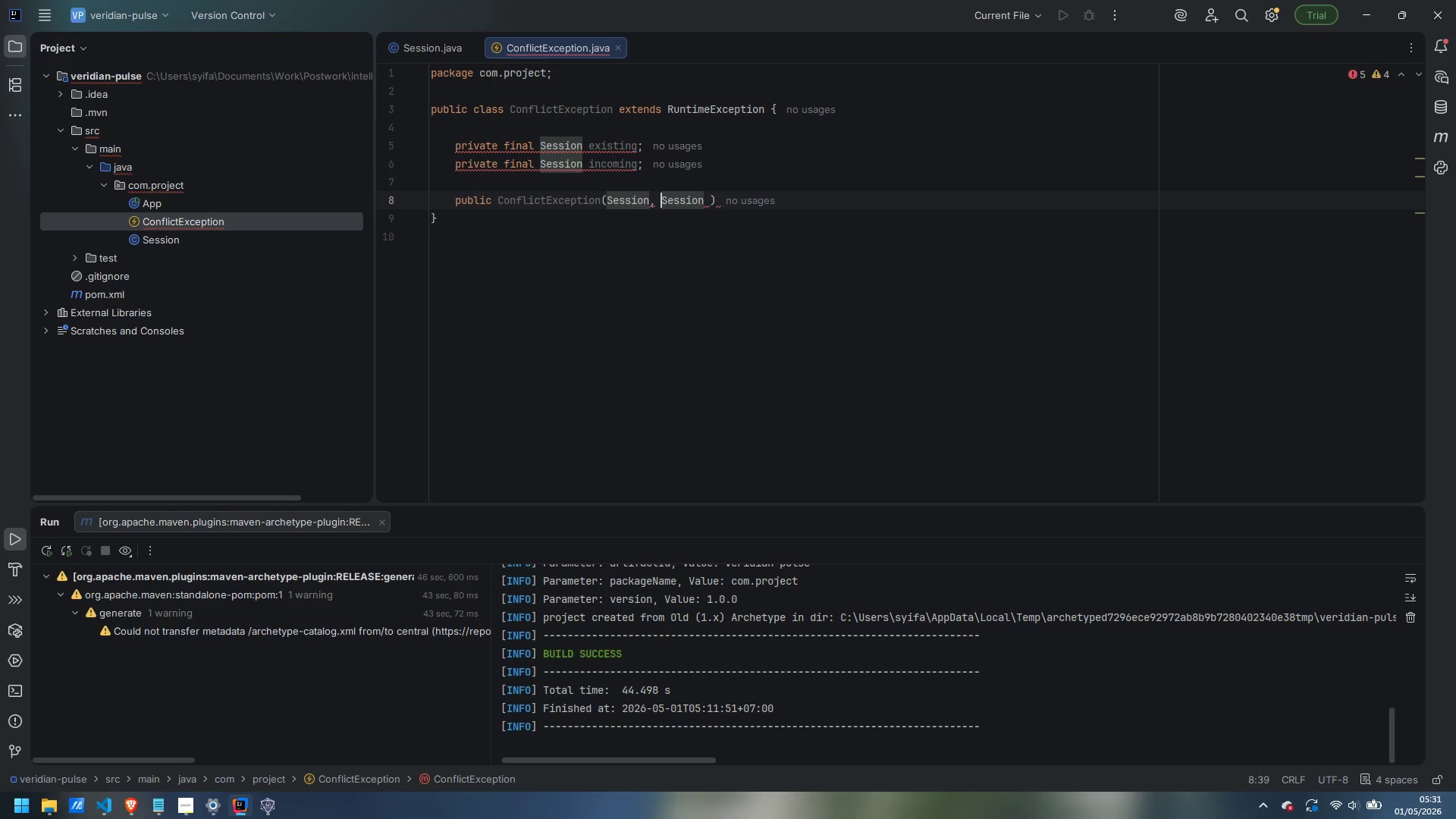 
key(Control+ArrowLeft)
 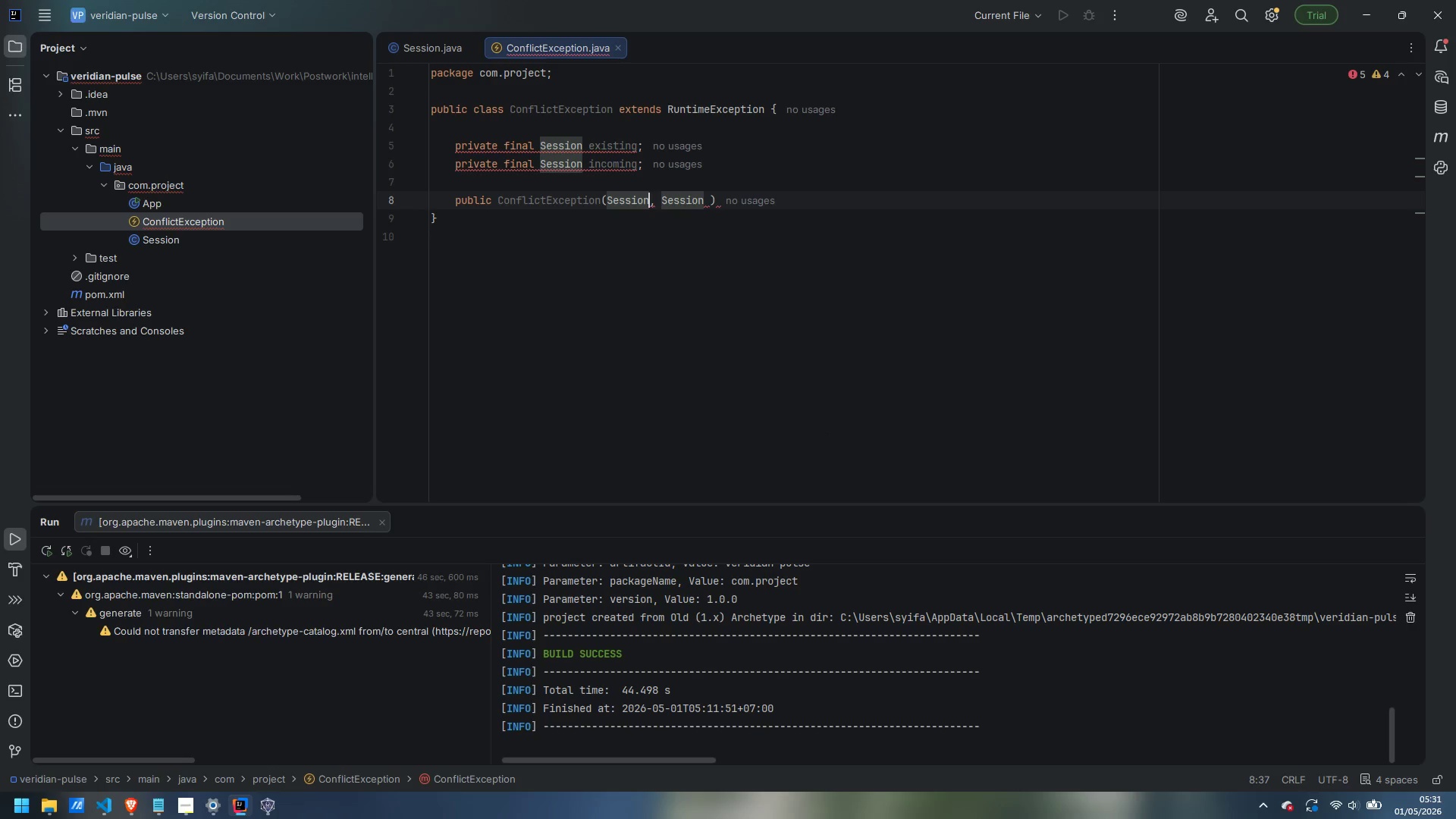 
type( existing)
 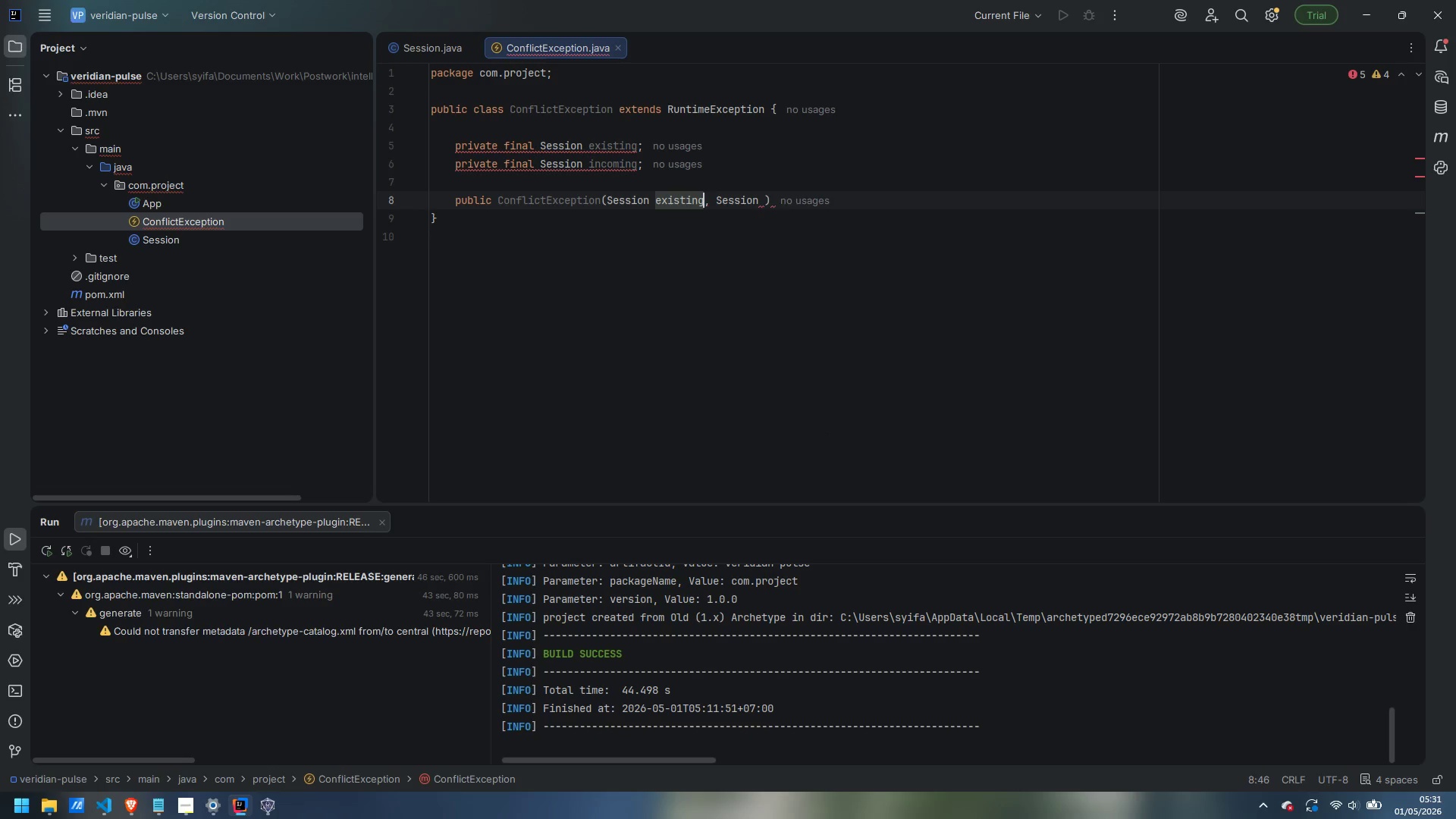 
key(Control+ArrowRight)
 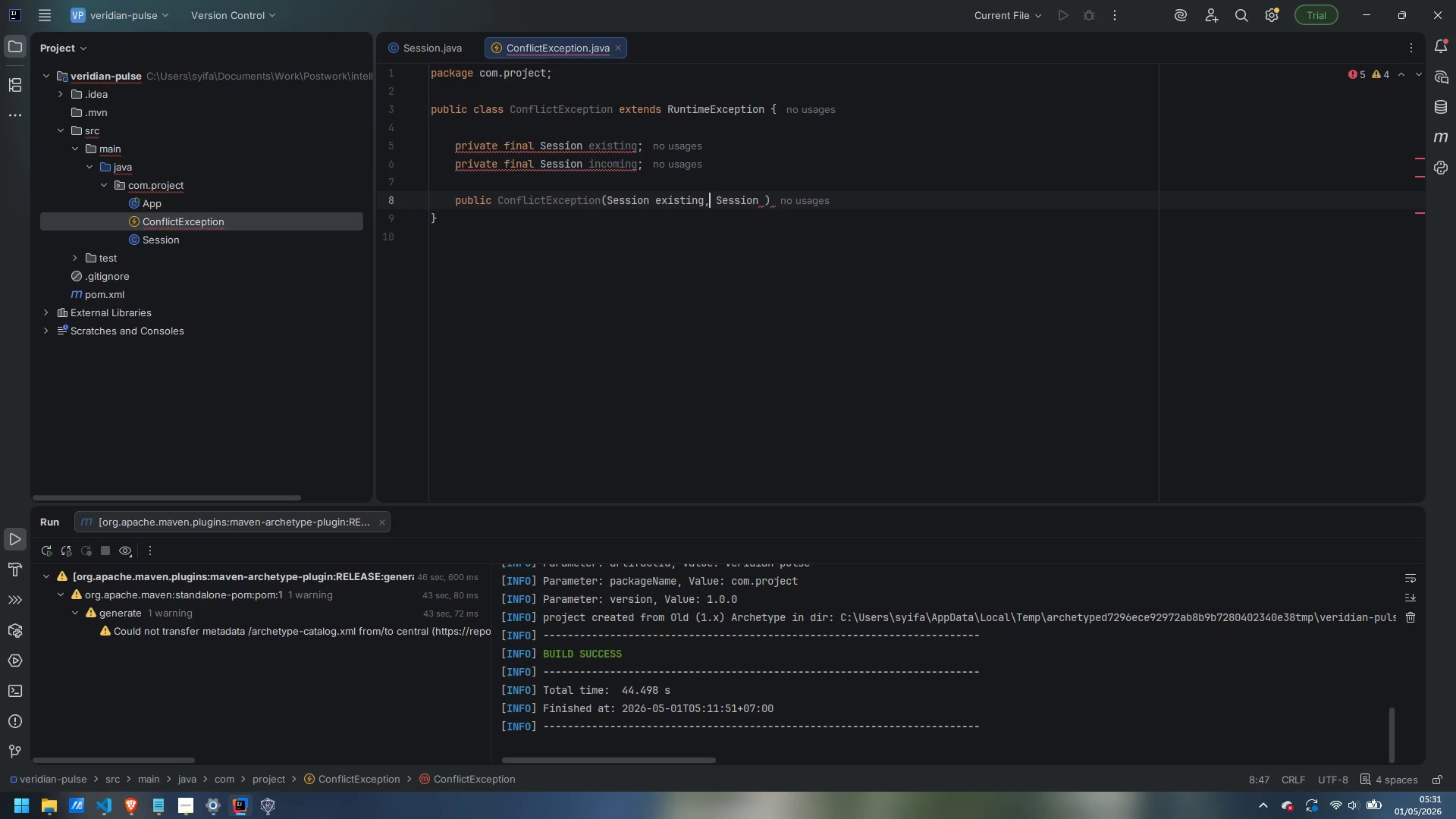 
key(Control+ArrowRight)
 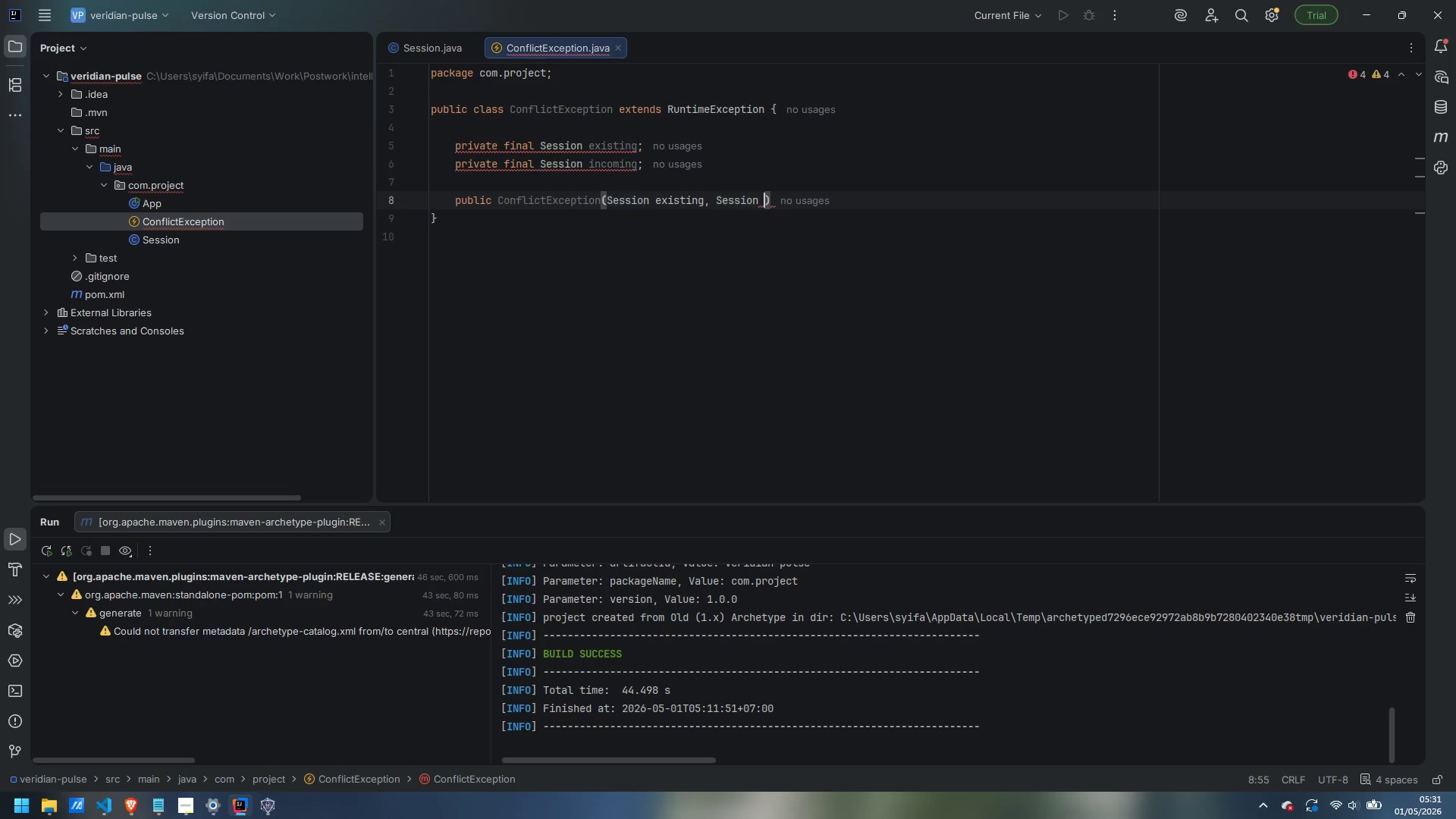 
key(ArrowRight)
 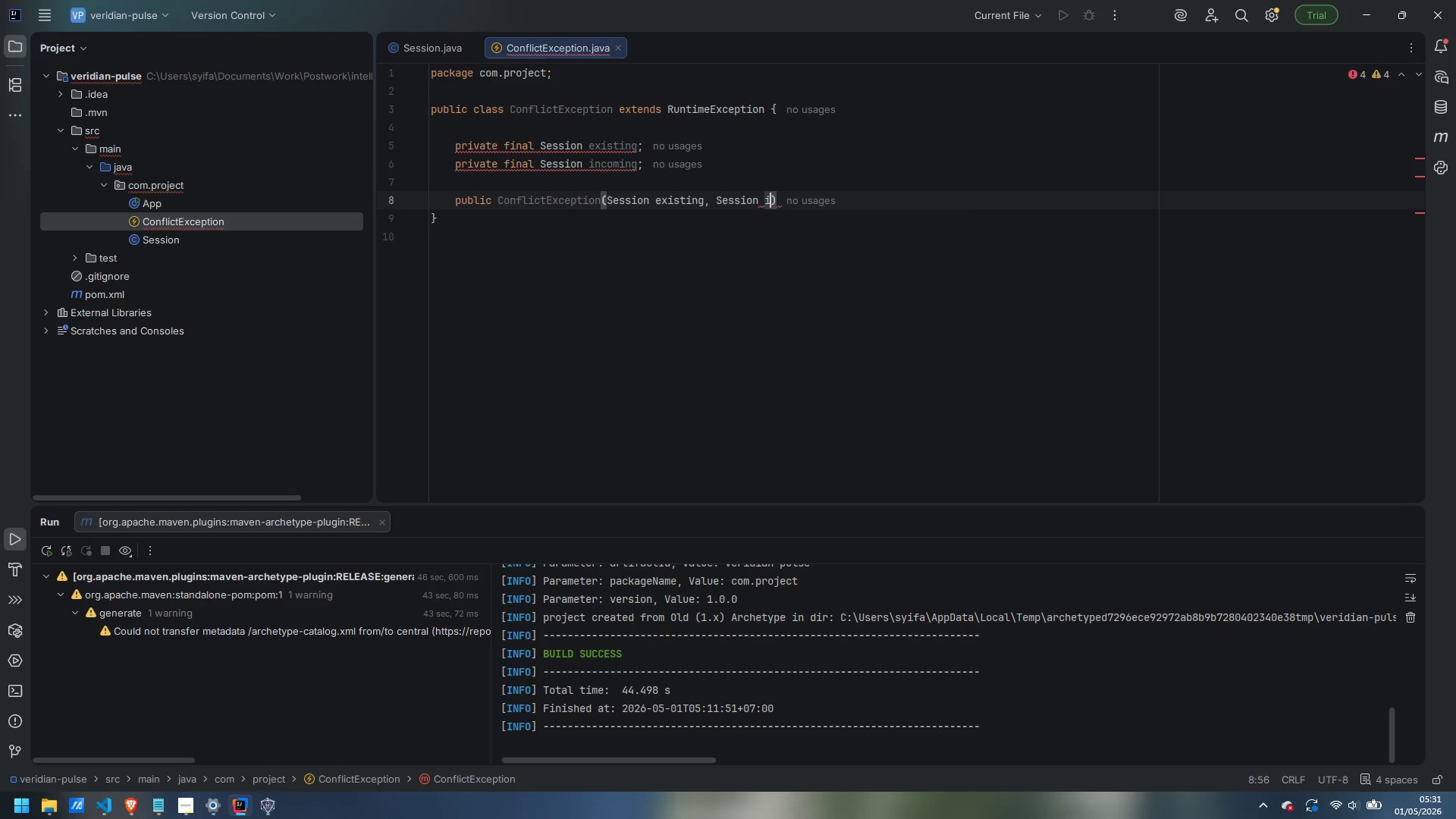 
type(incoming)
 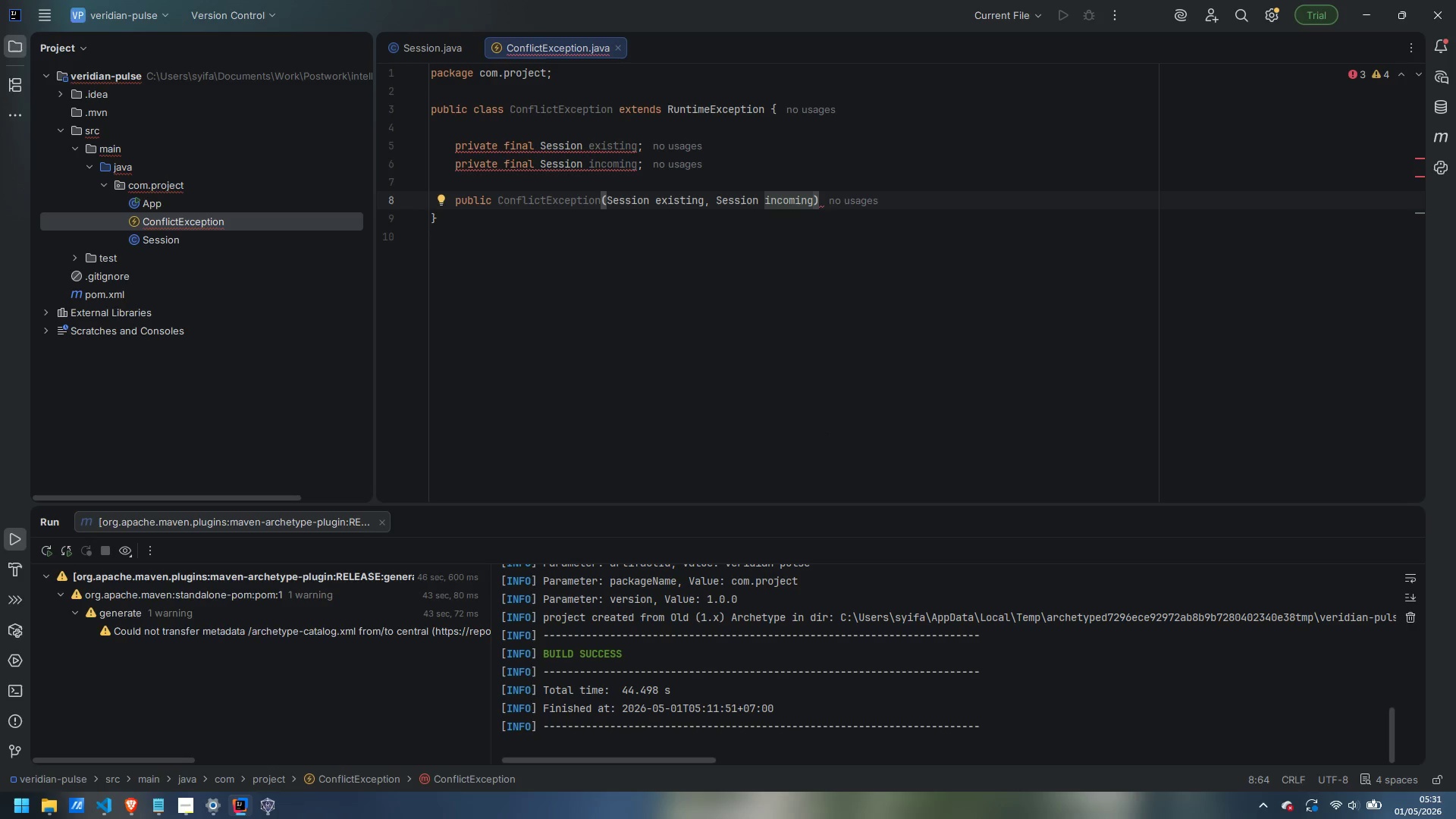 
key(ArrowRight)
 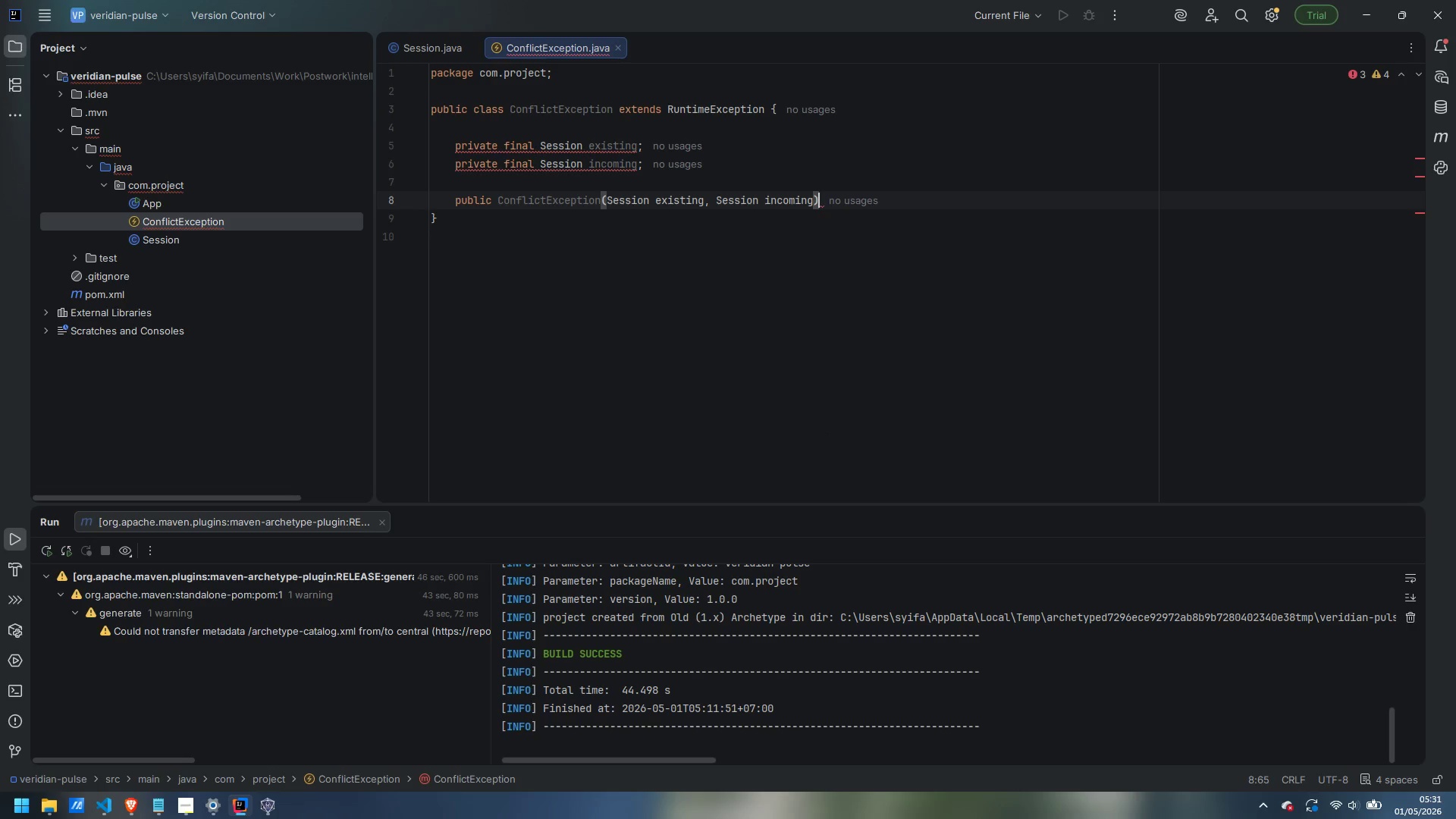 
key(Space)
 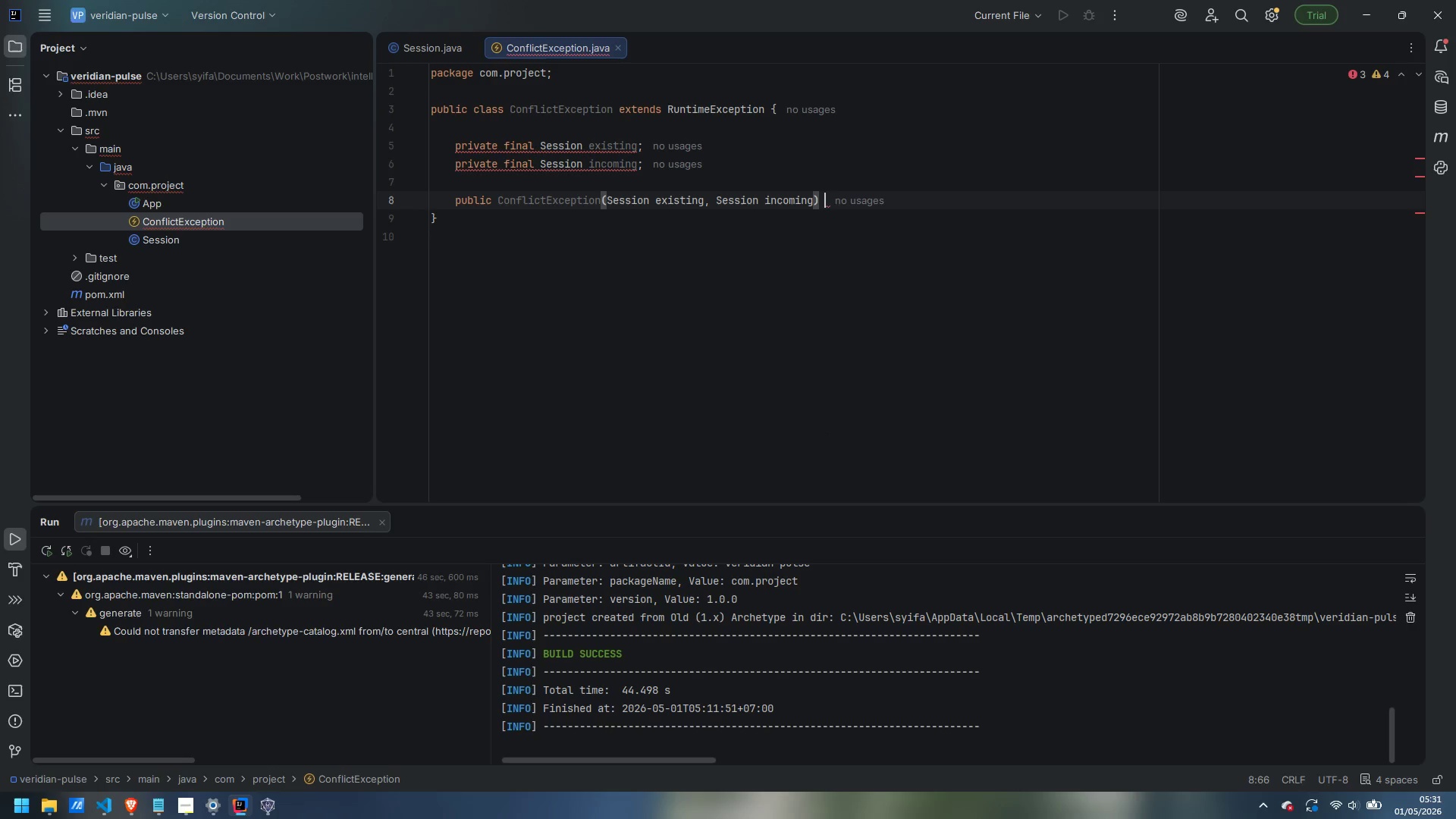 
key(Shift+BracketLeft)
 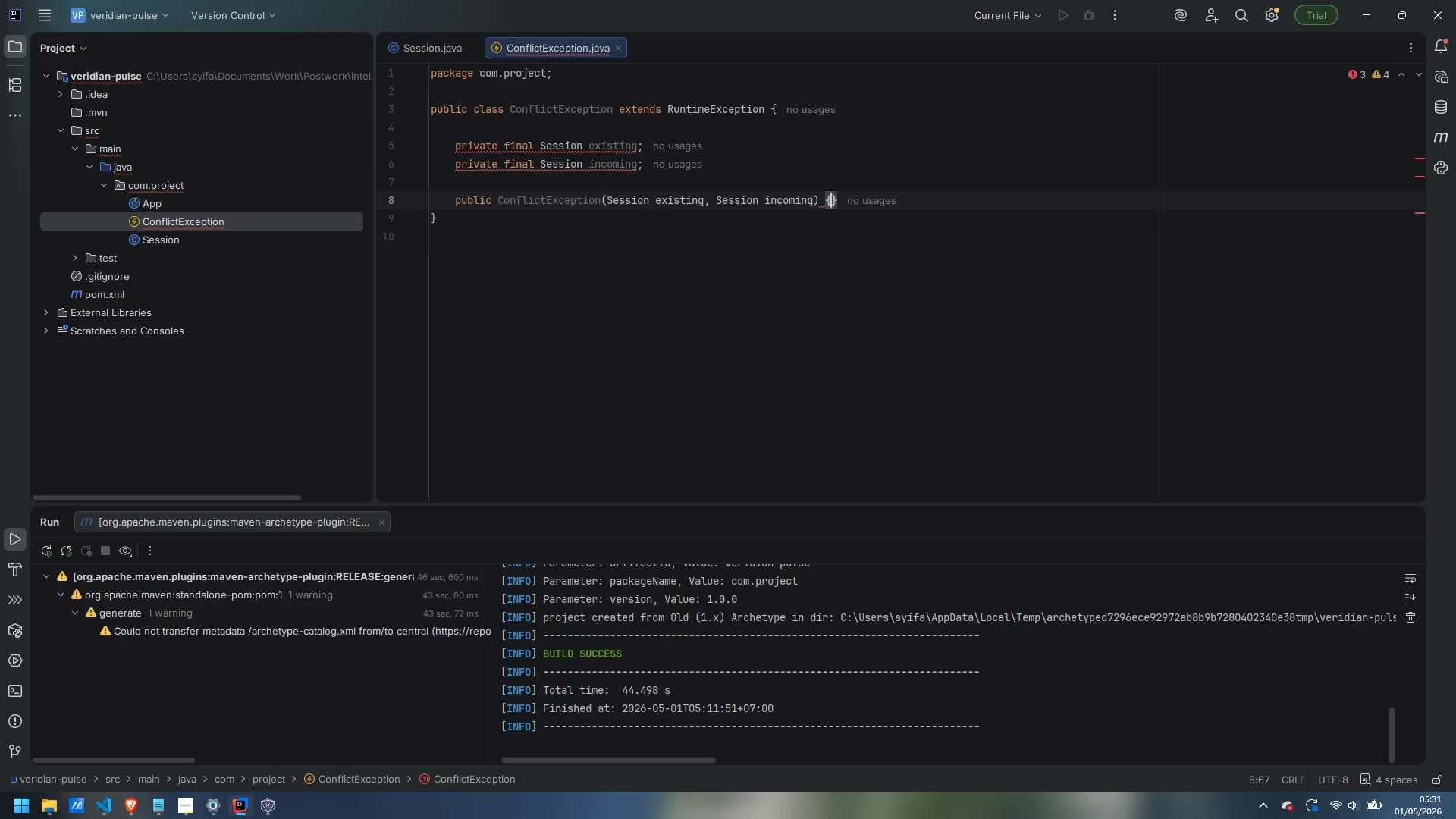 
key(Enter)
 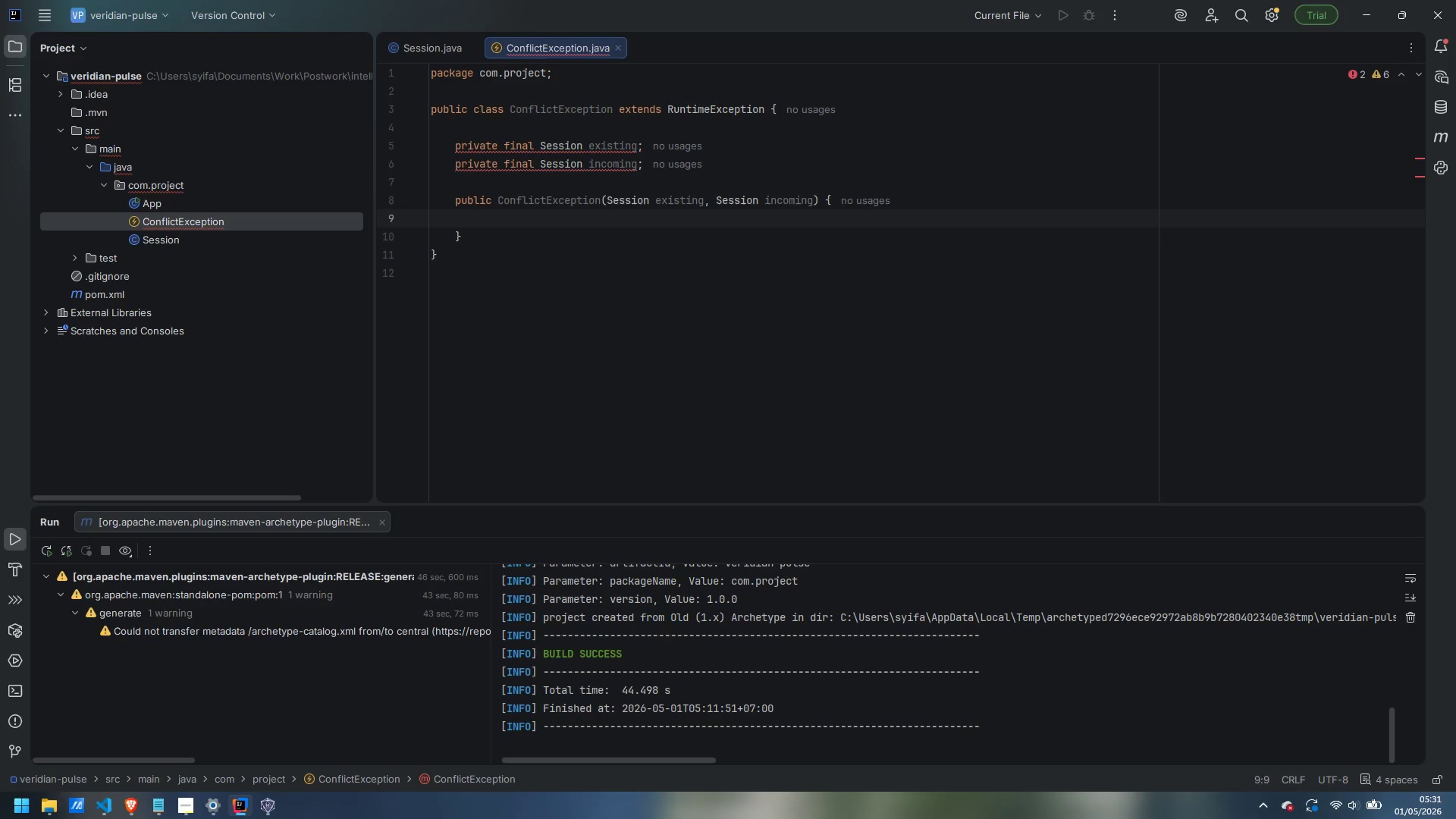 
type(super(String.format()
 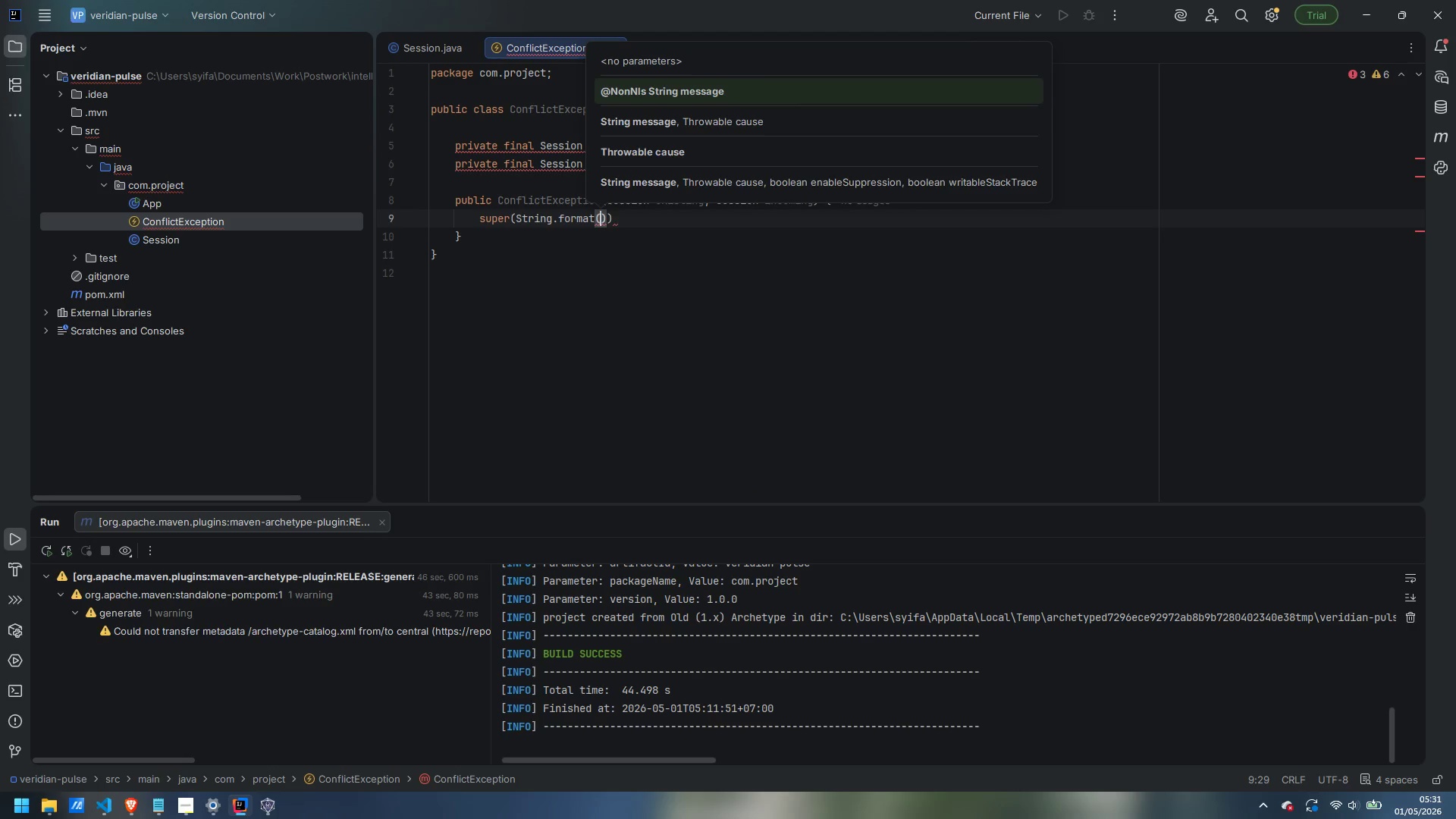 
key(Enter)
 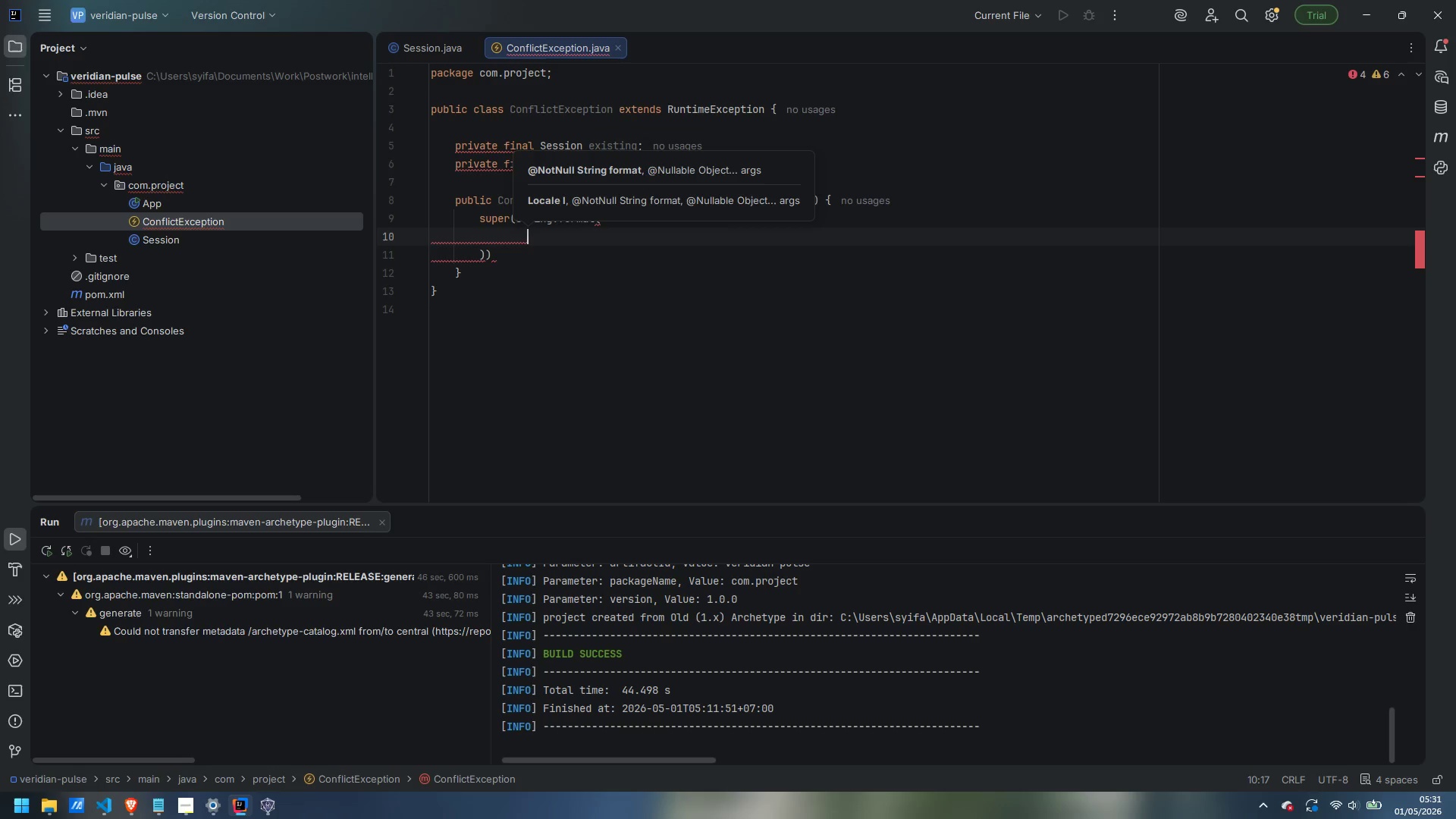 
type("Booking conflict: [%s] e)
key(Backspace)
type(overlaps with existing session [%s])
 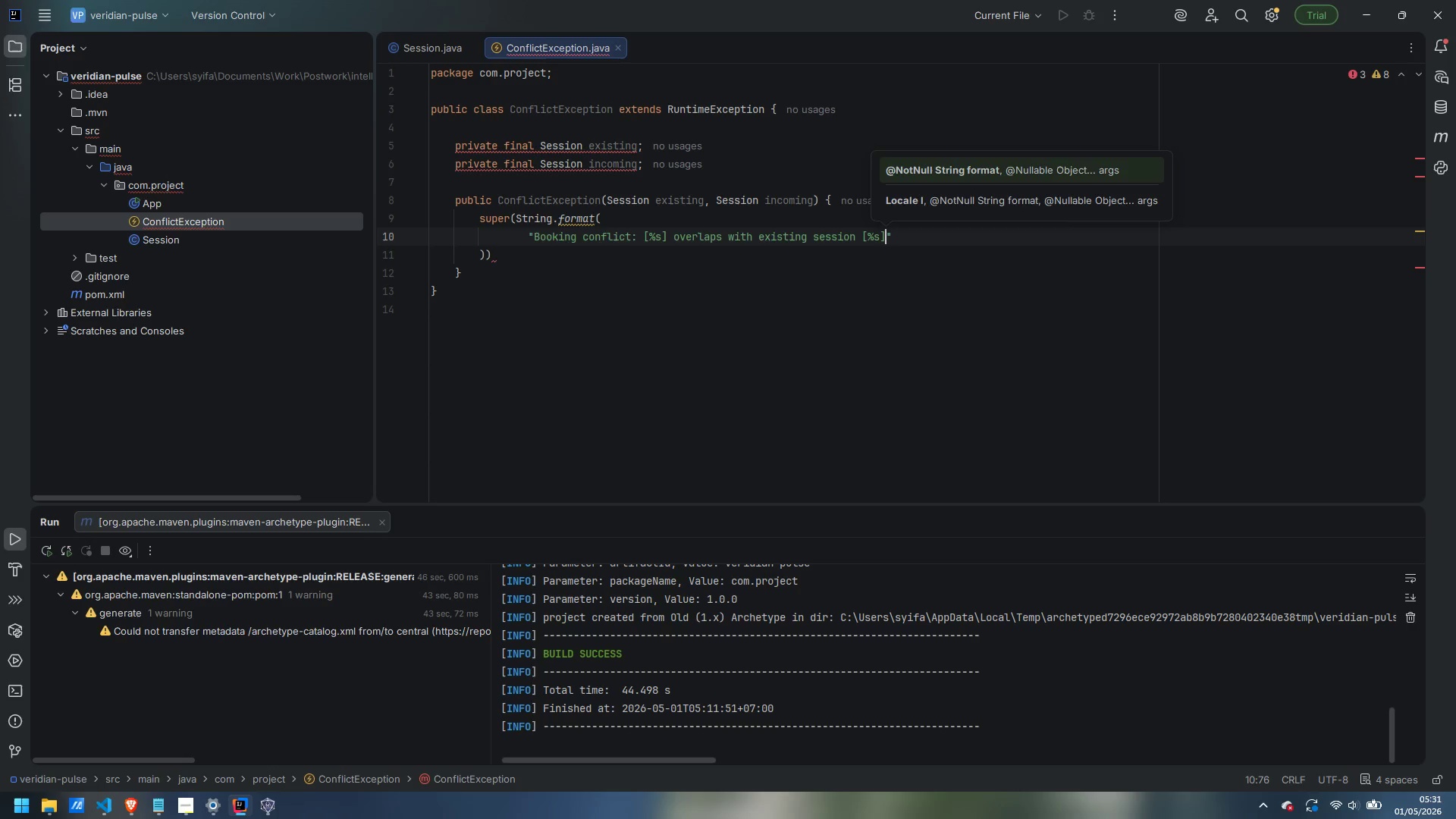 
key(ArrowRight)
 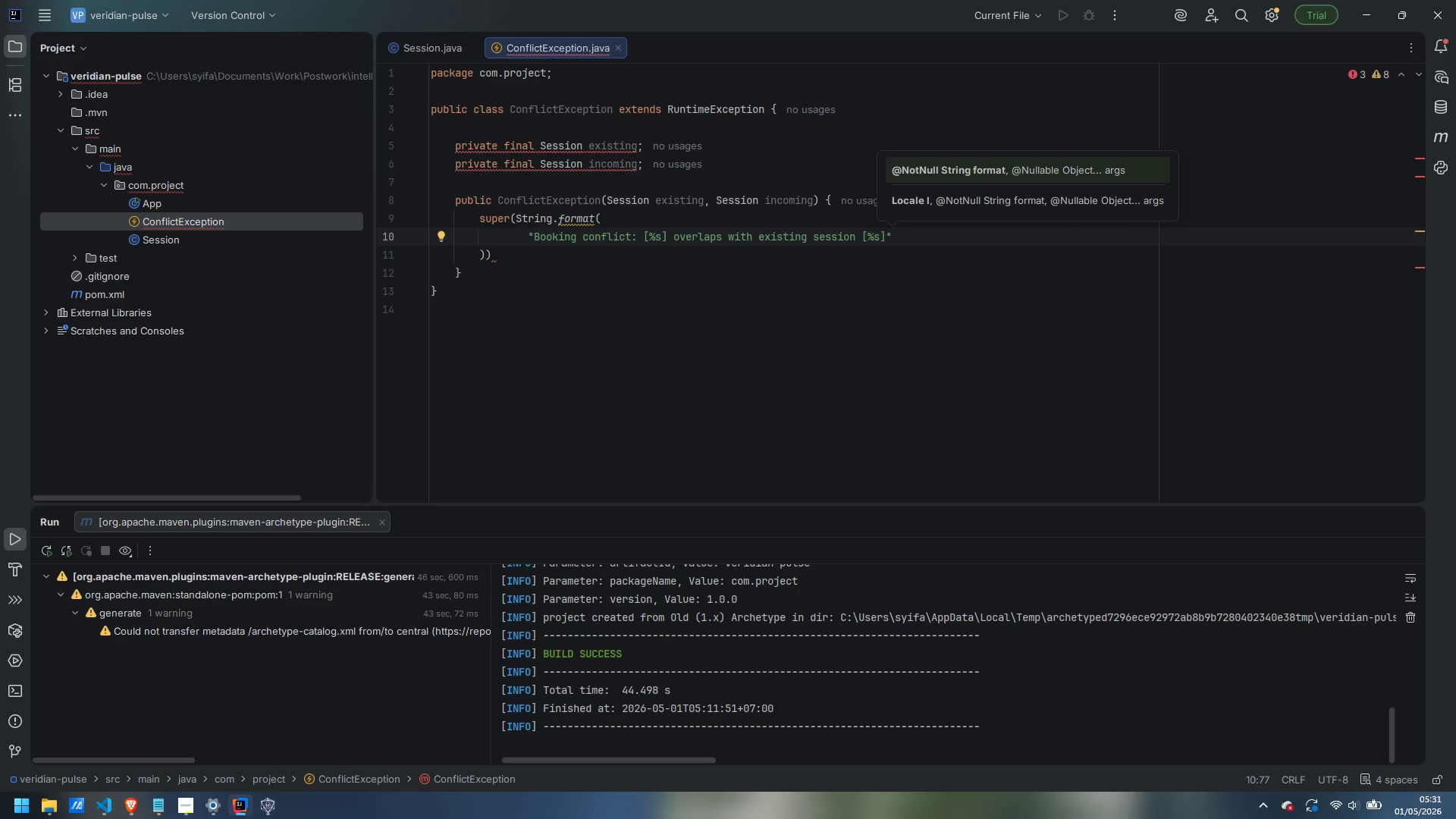 
key(Comma)
 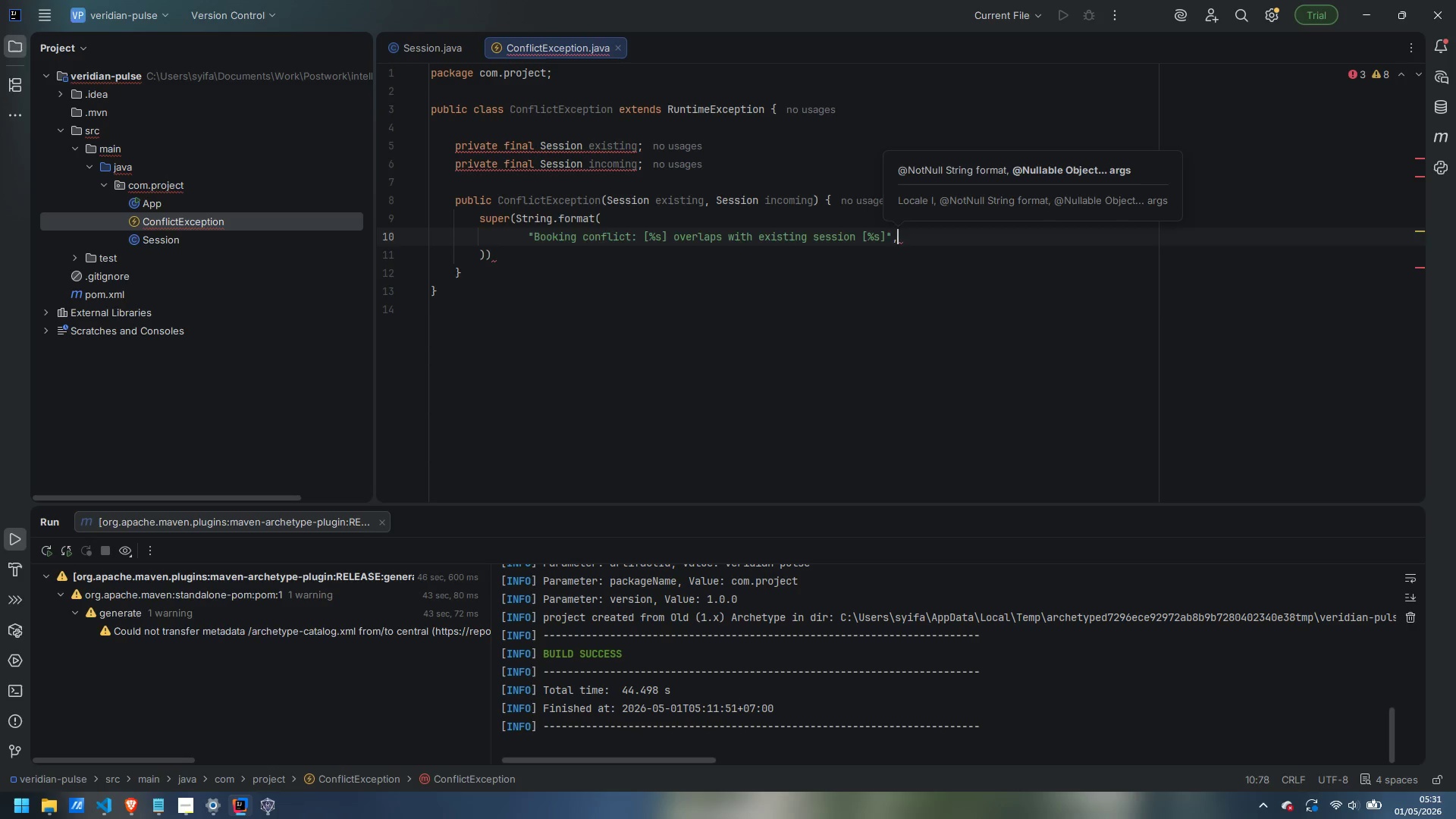 
key(Enter)
 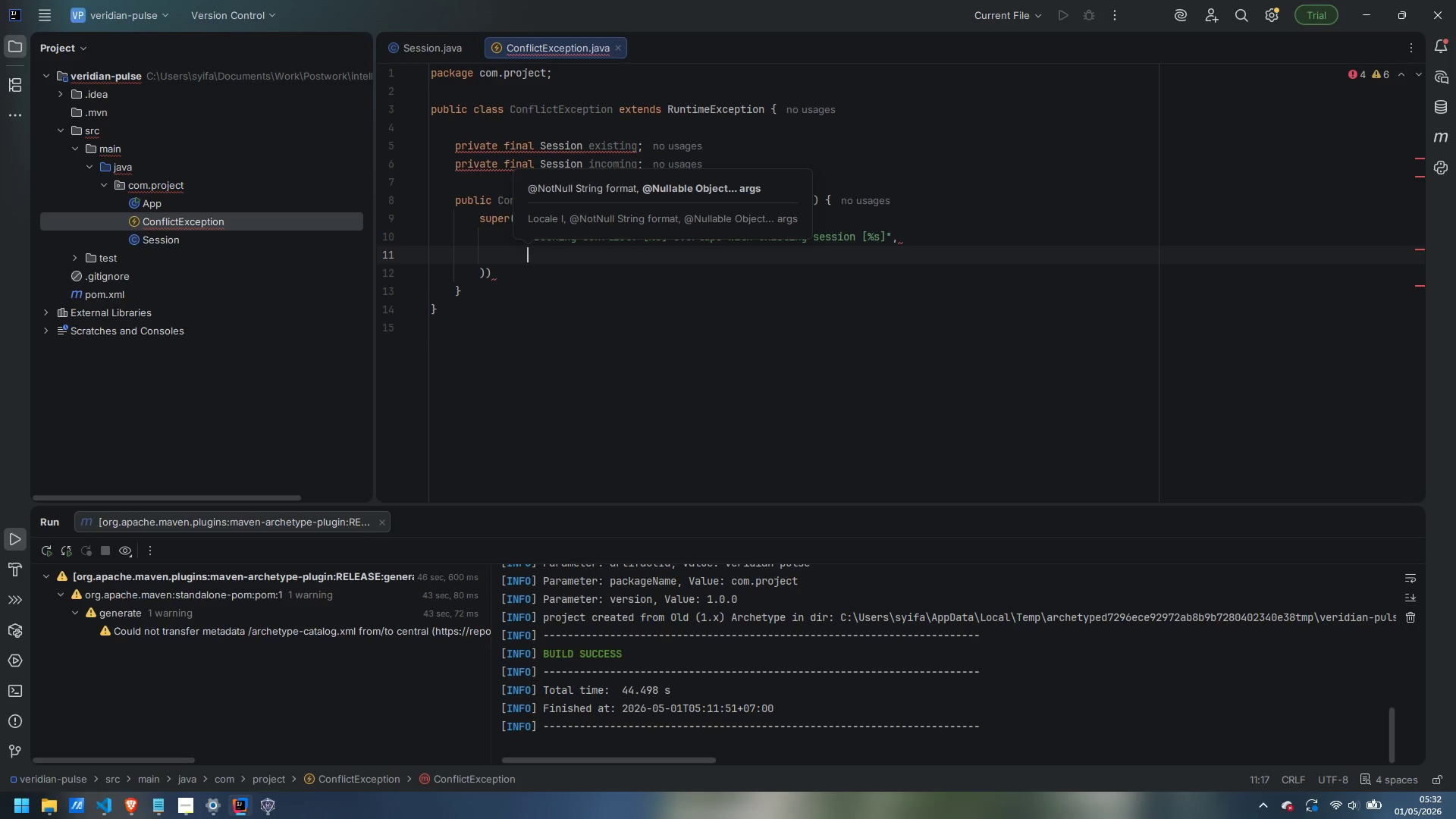 
type(incoming.getSessionId(), exising.getSessionId())
 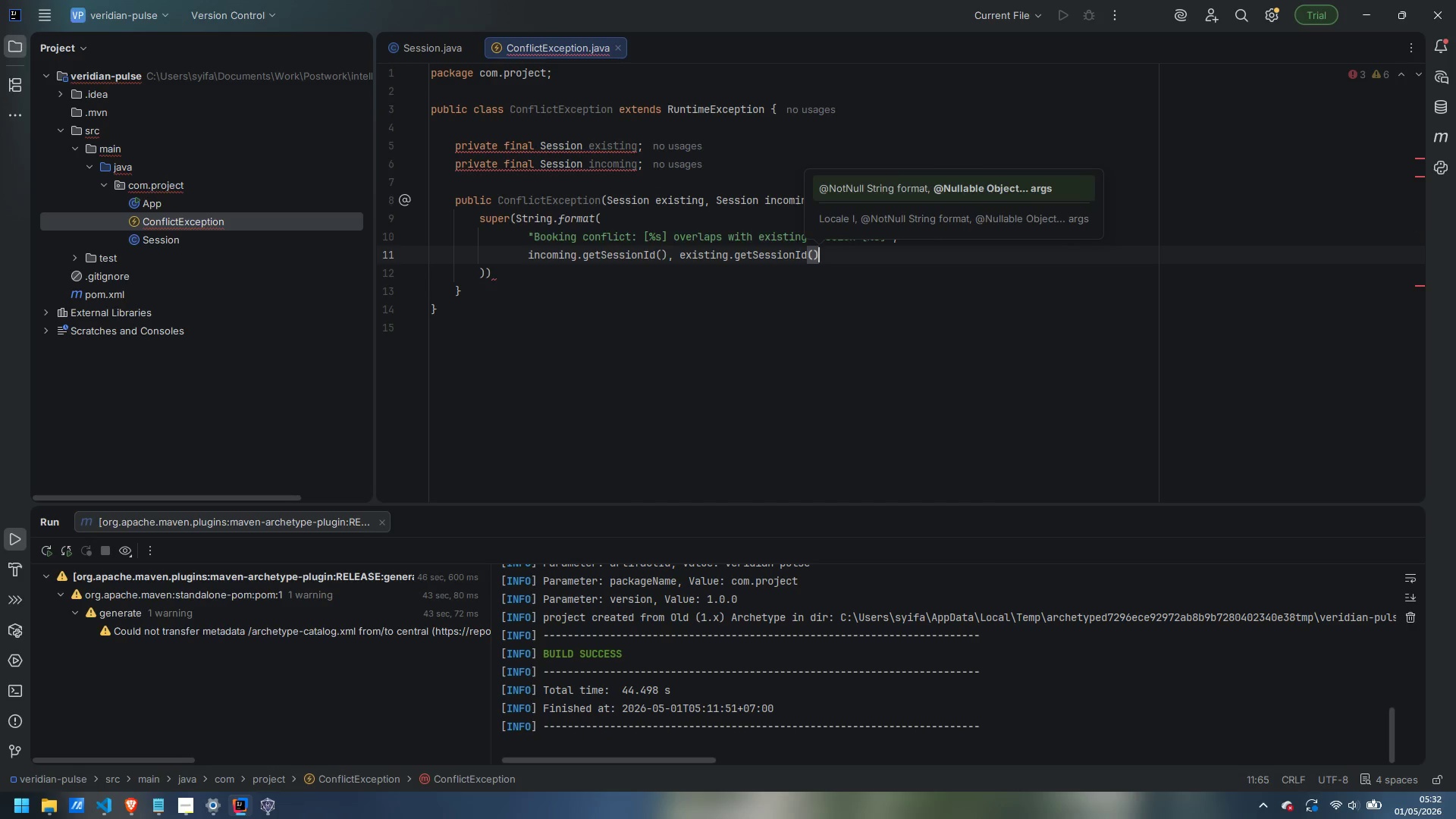 
key(ArrowDown)
 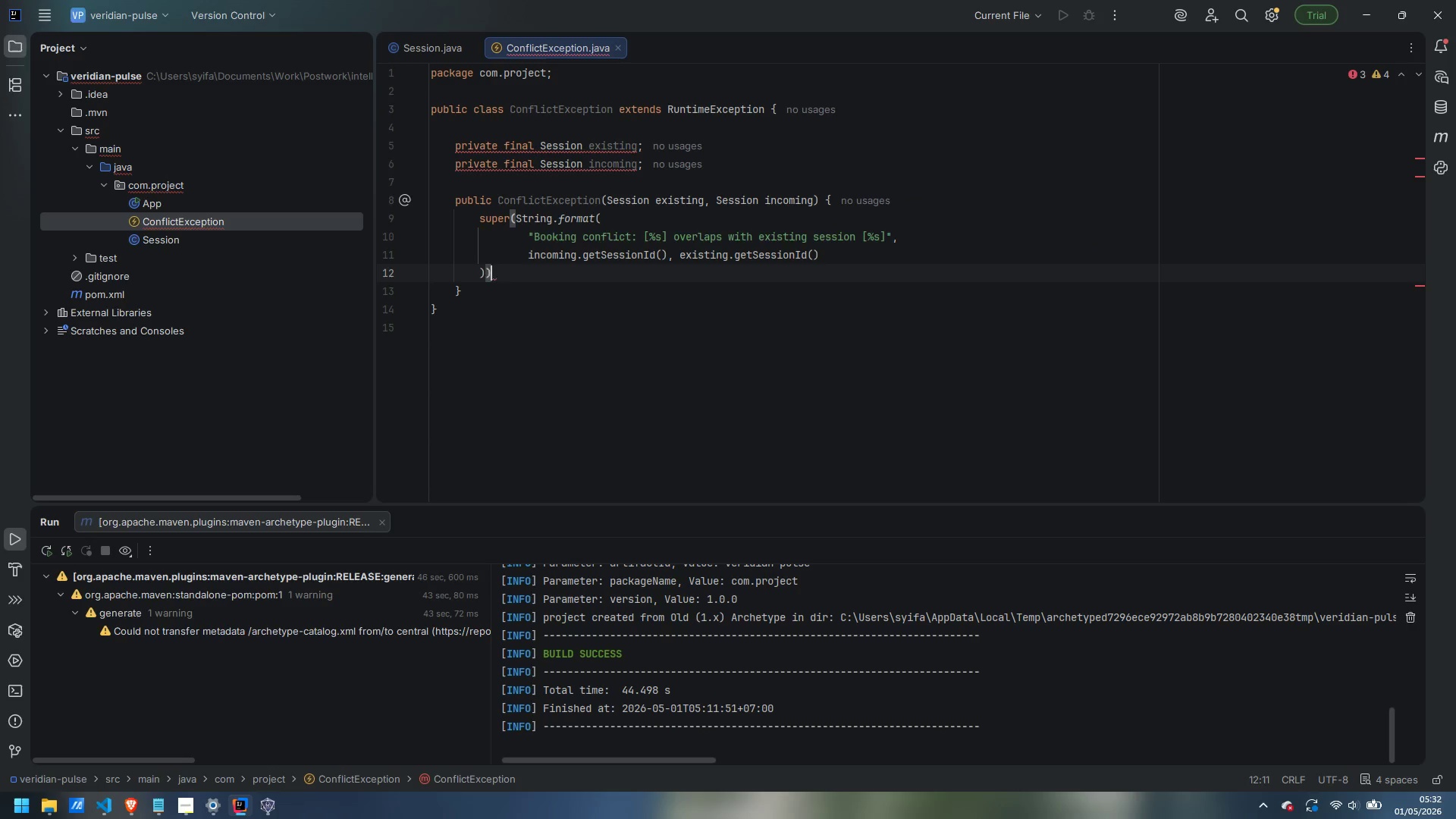 
key(Semicolon)
 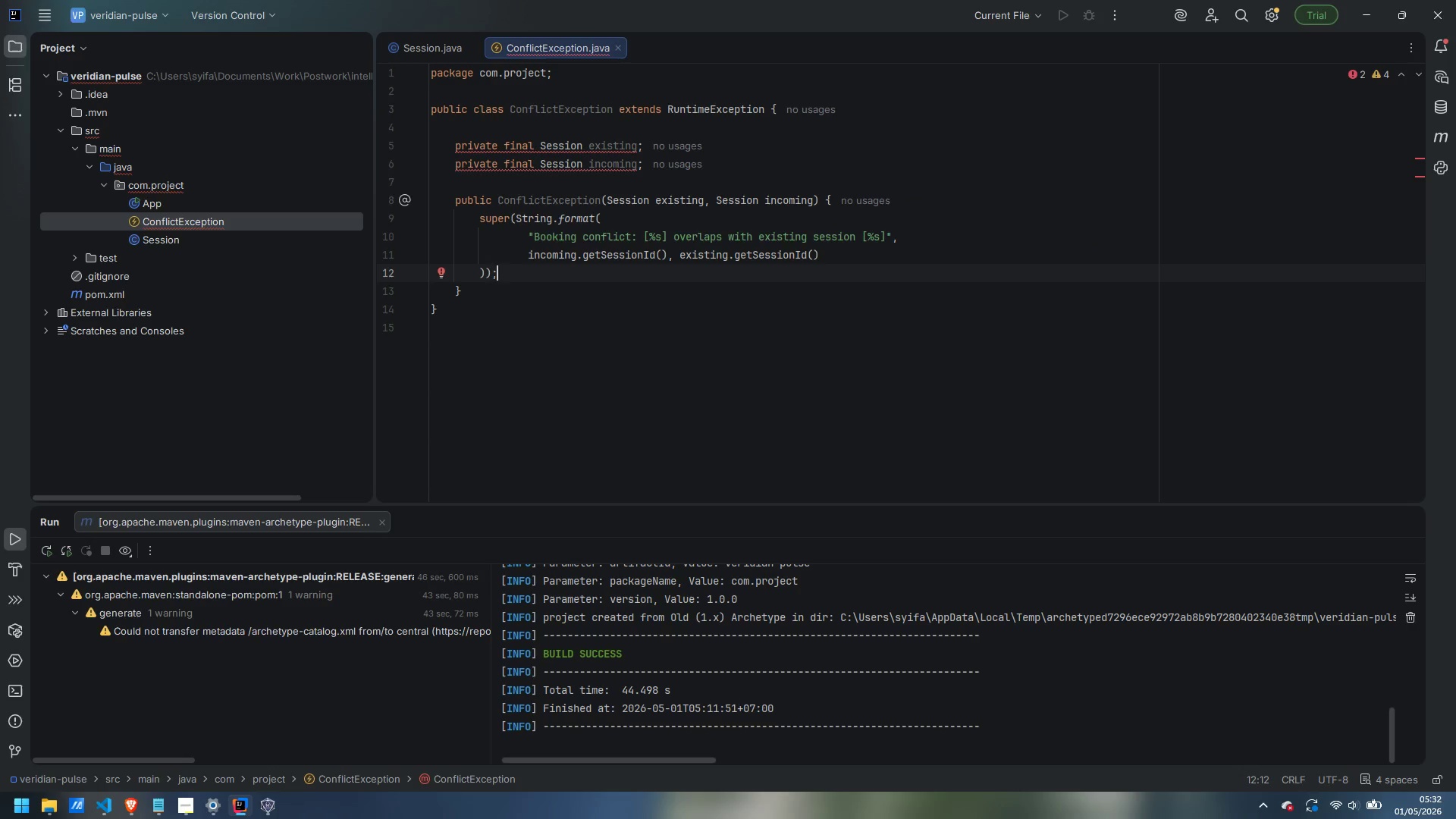 
key(Enter)
 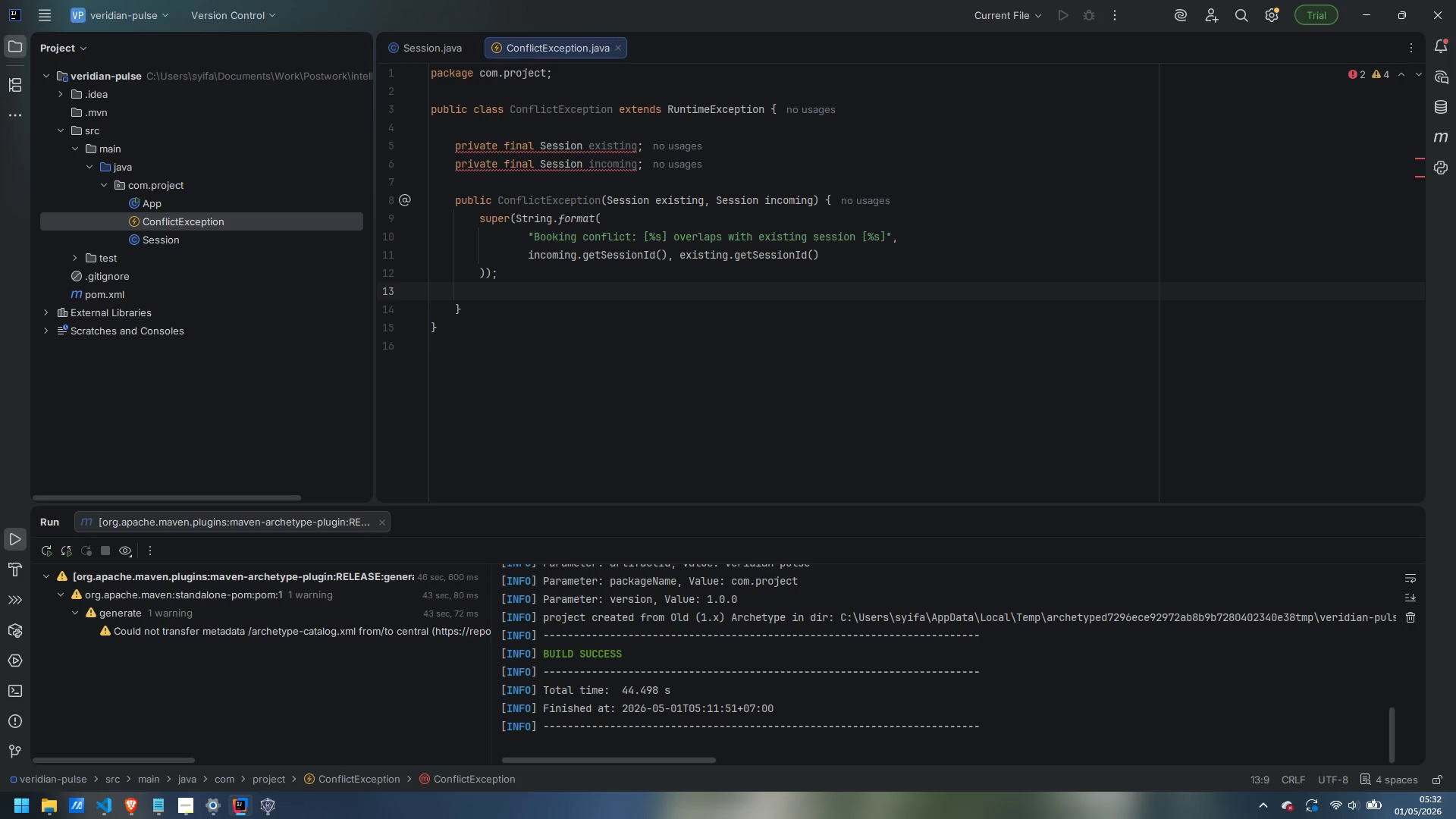 
type(this.existing -)
key(Backspace)
type(= existing;)
 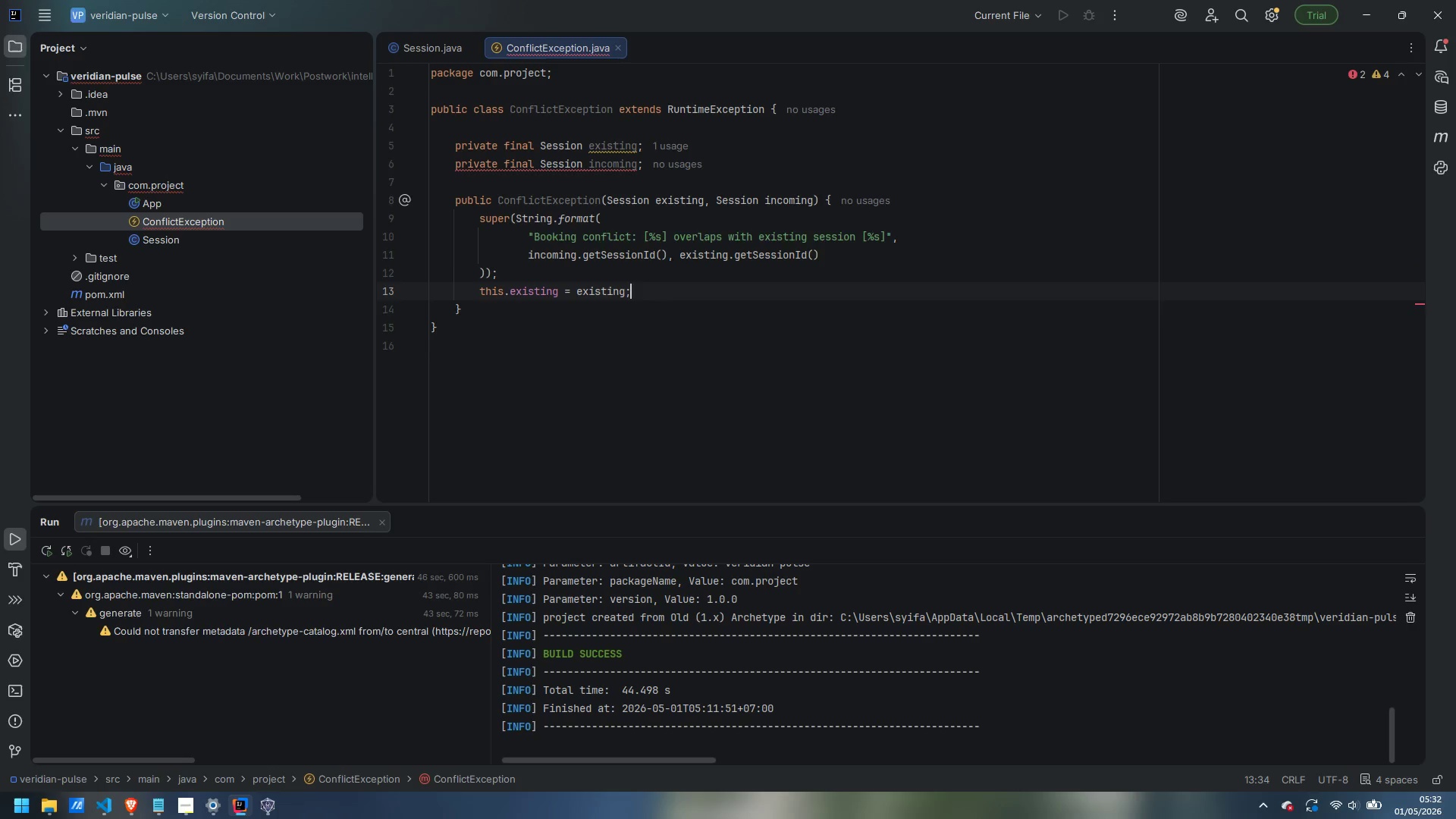 
key(Enter)
 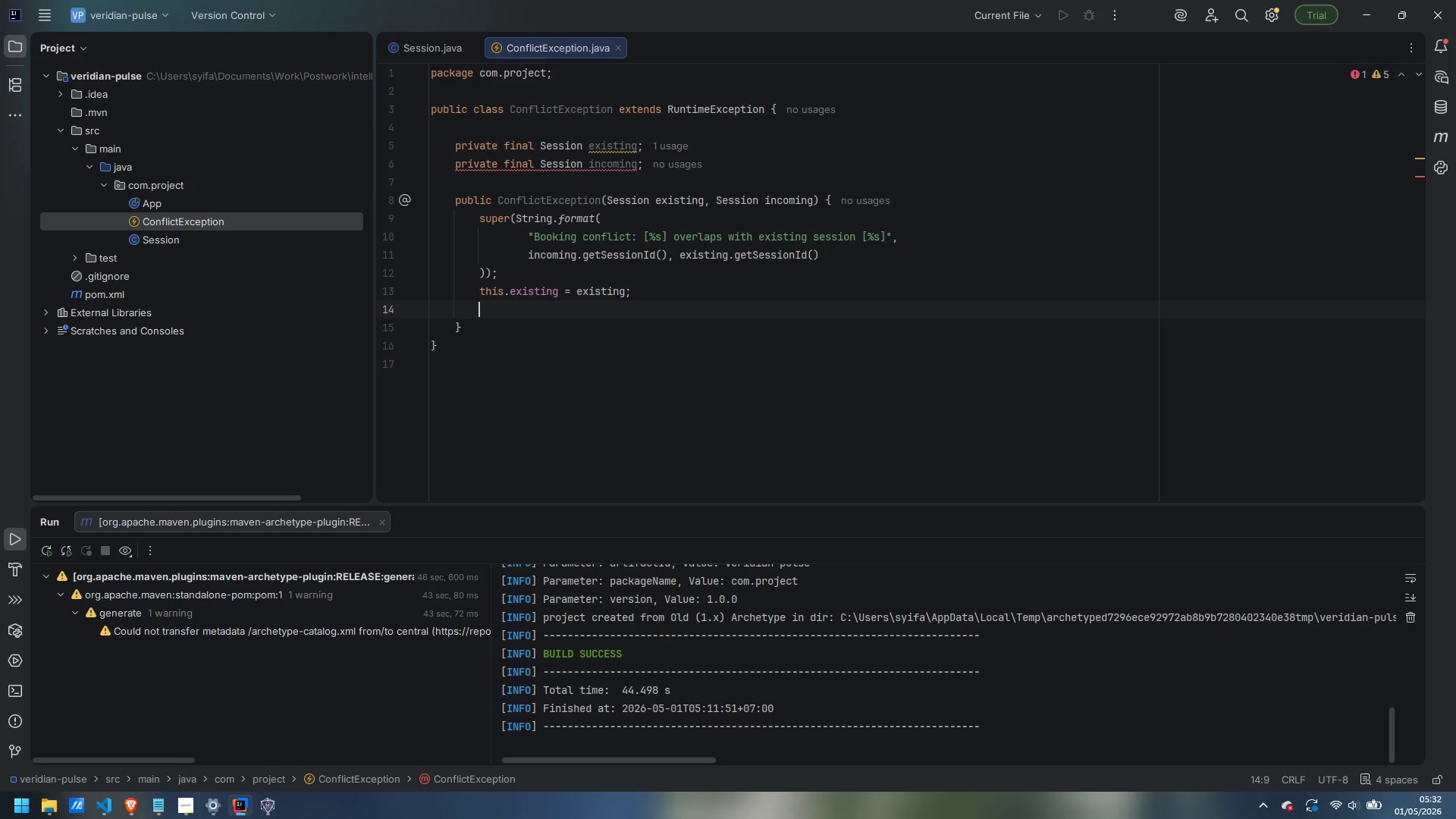 
type(this.incoming = incoming;)
 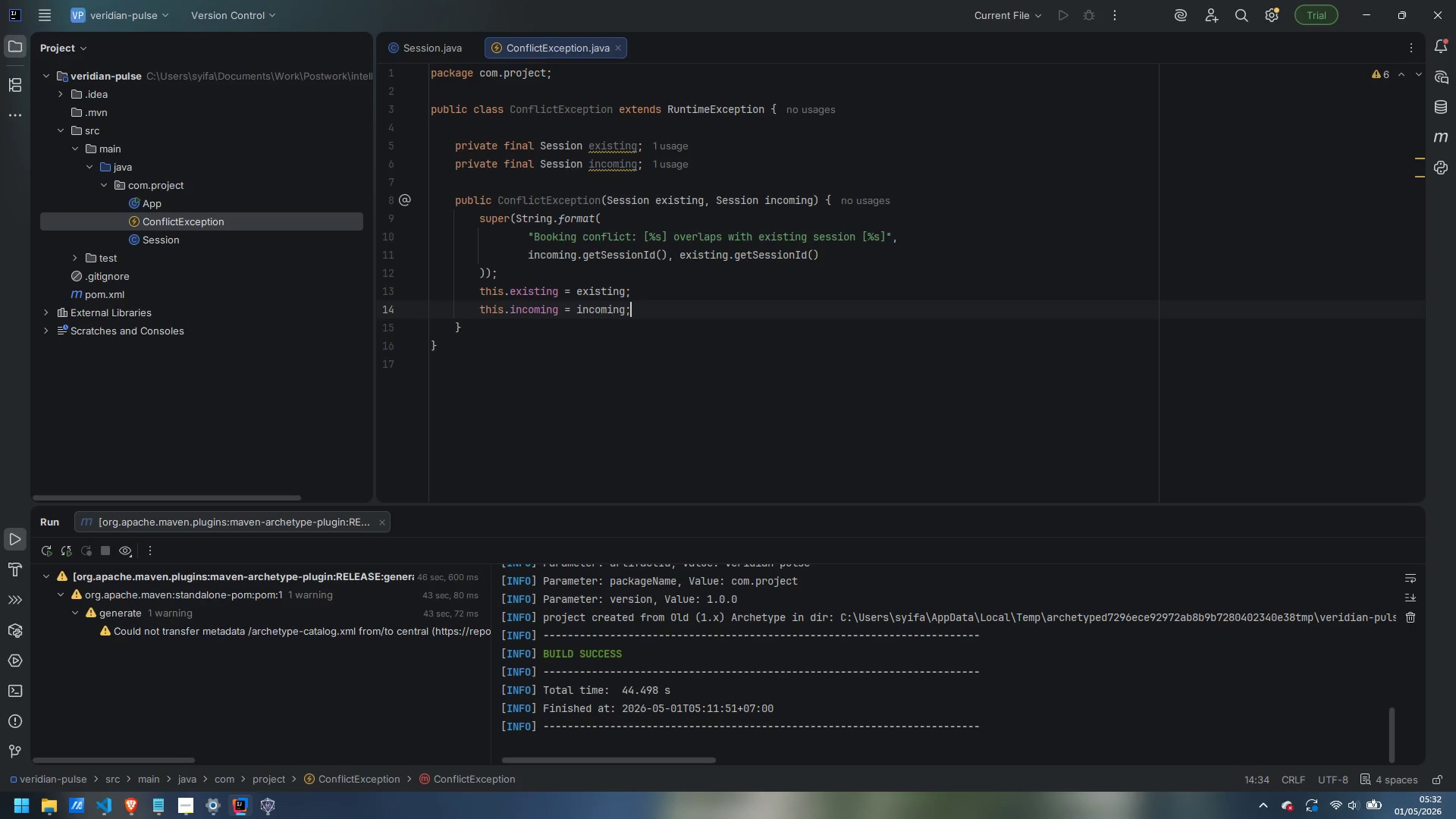 
key(ArrowDown)
 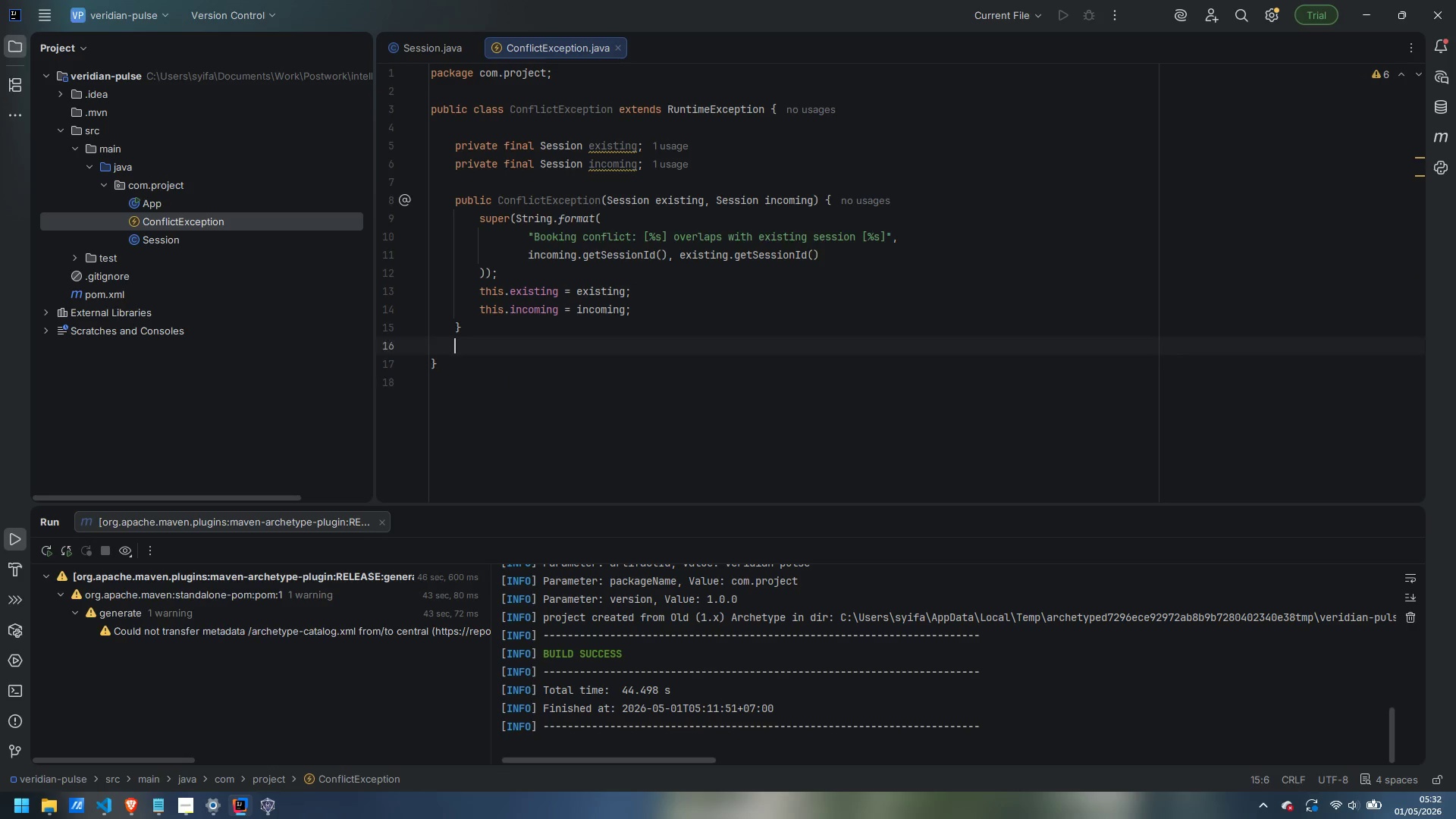 
key(Enter)
 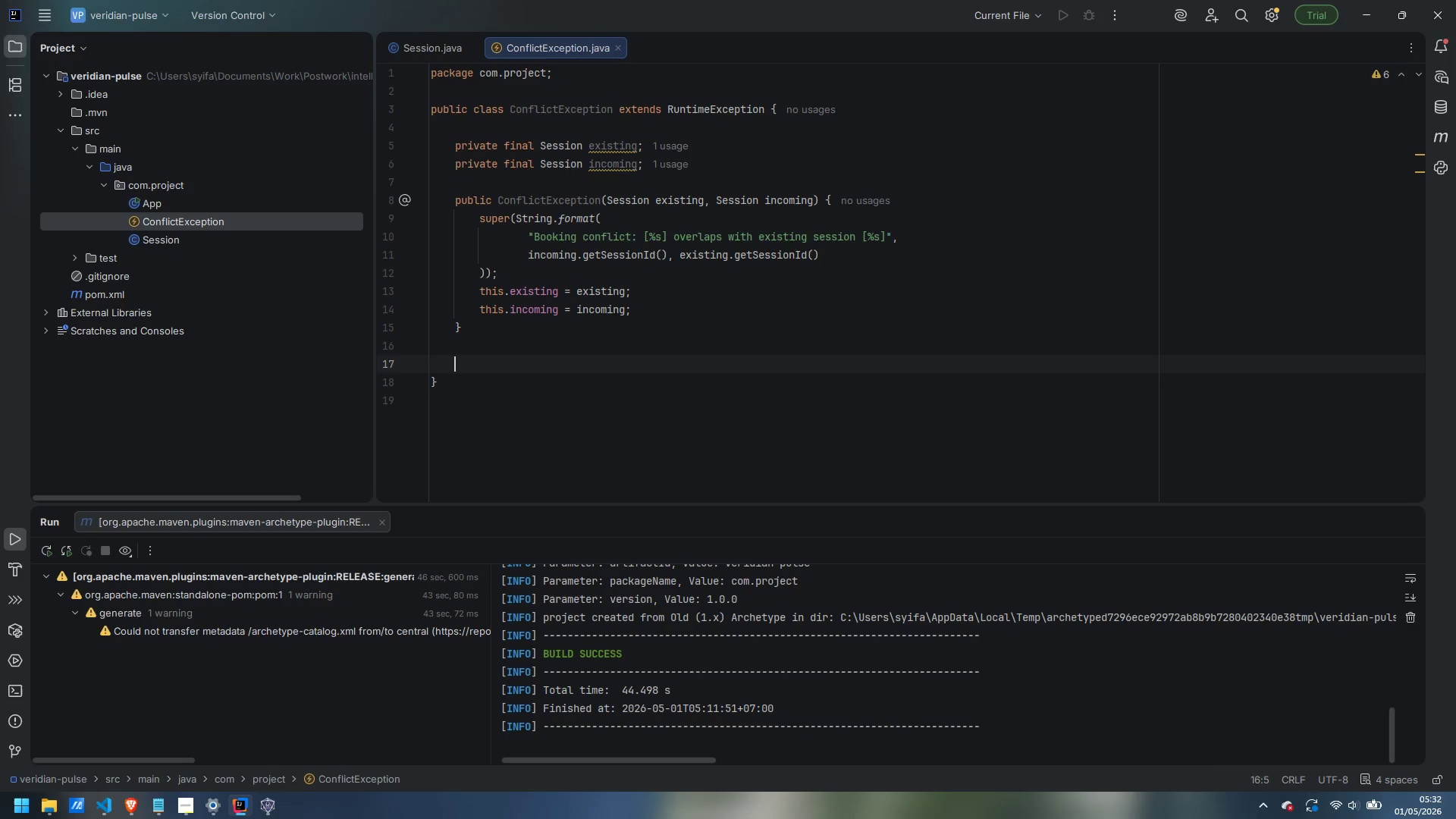 
key(Enter)
 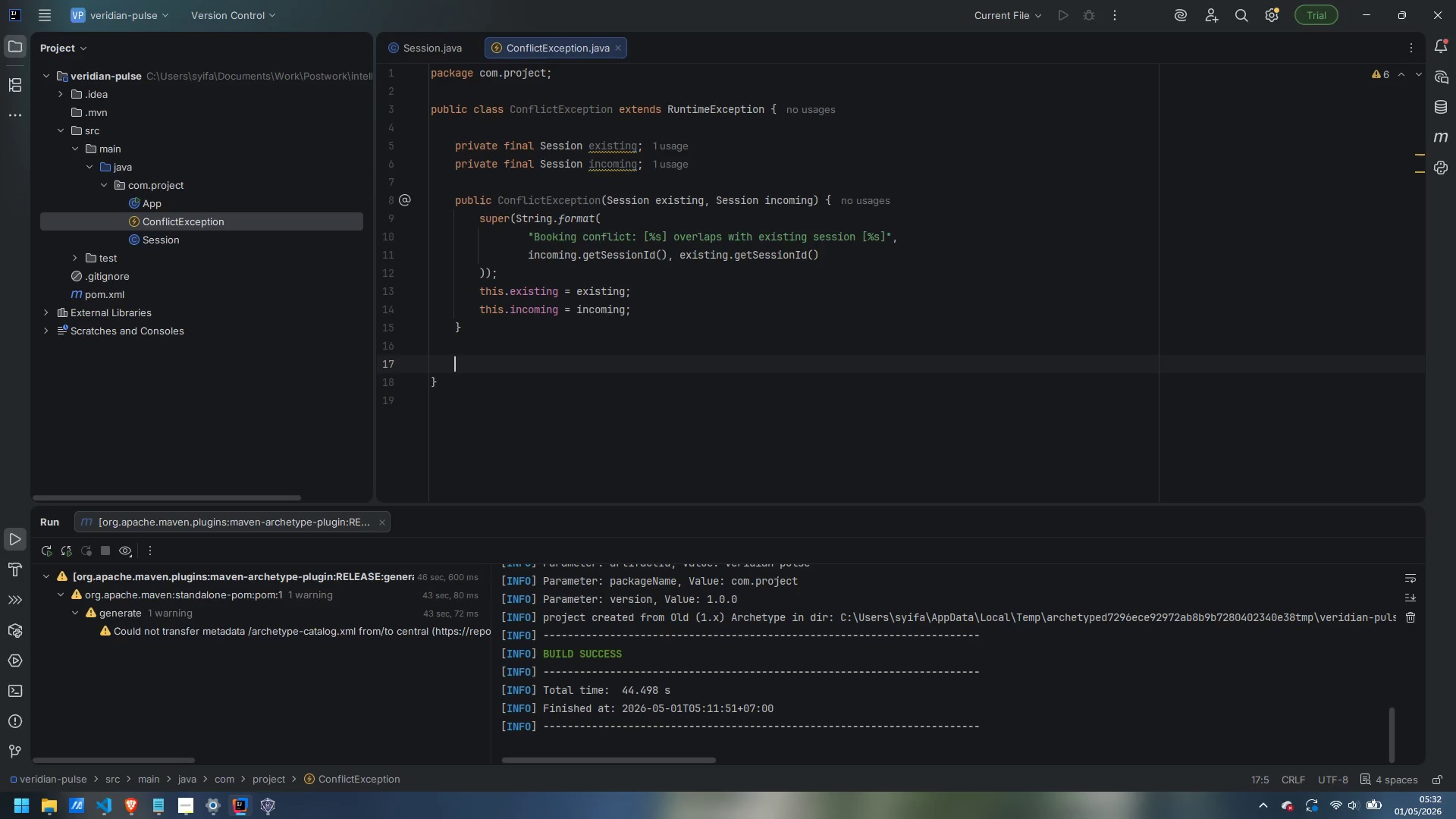 
type(public Session getExistingSession*)()
key(Backspace)
key(Backspace)
key(Backspace)
type(() {)
 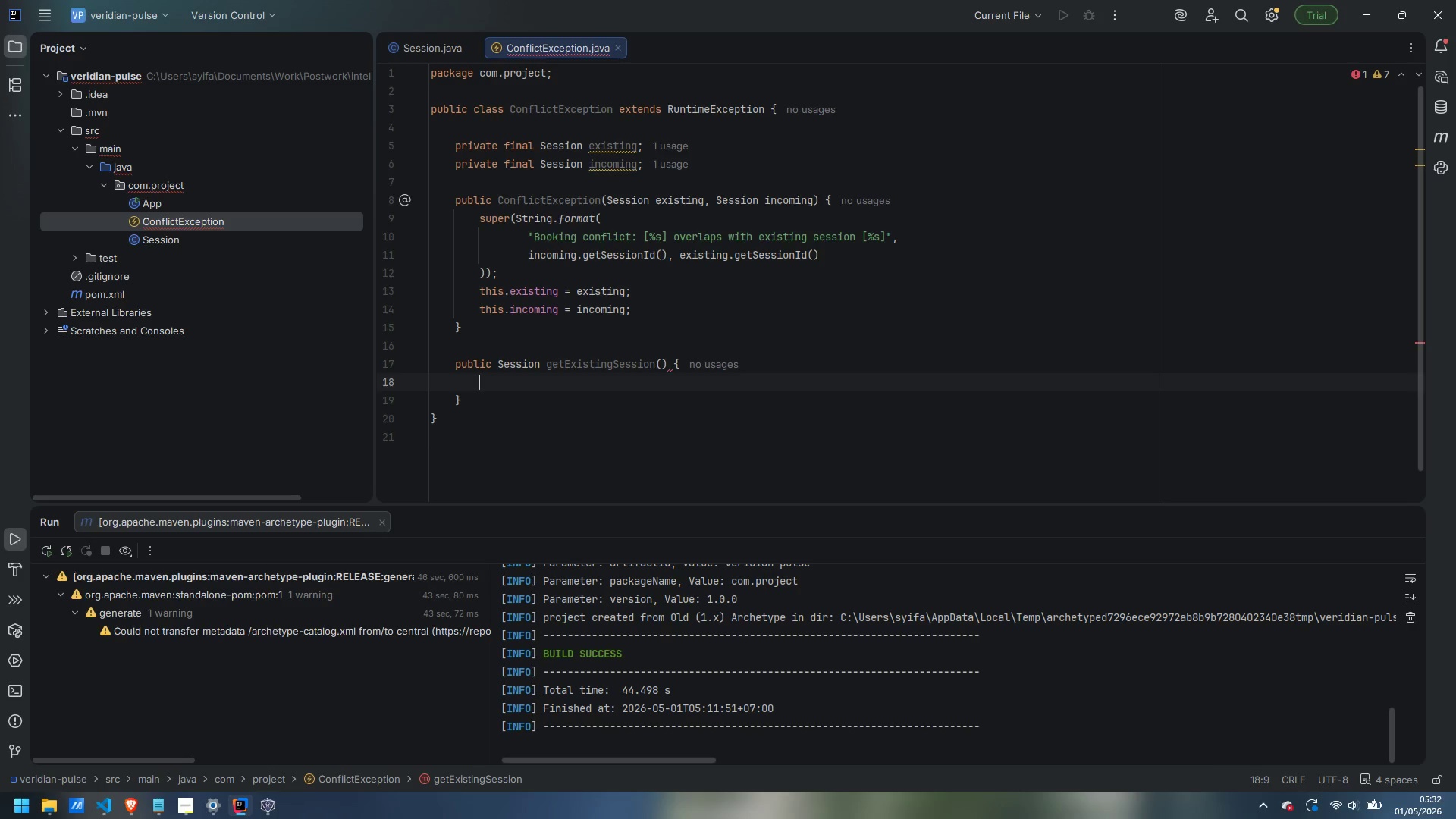 
 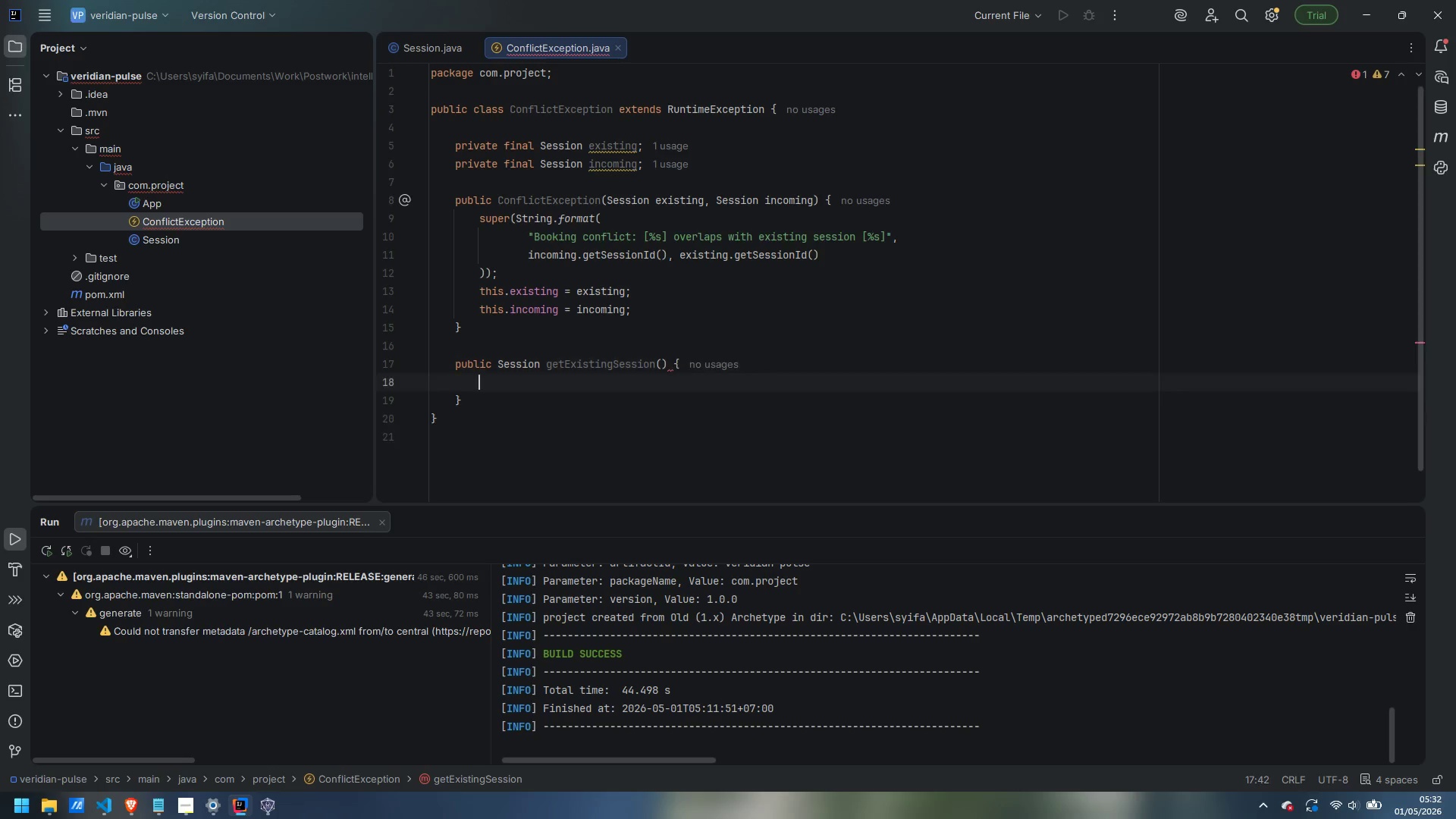 
key(Enter)
 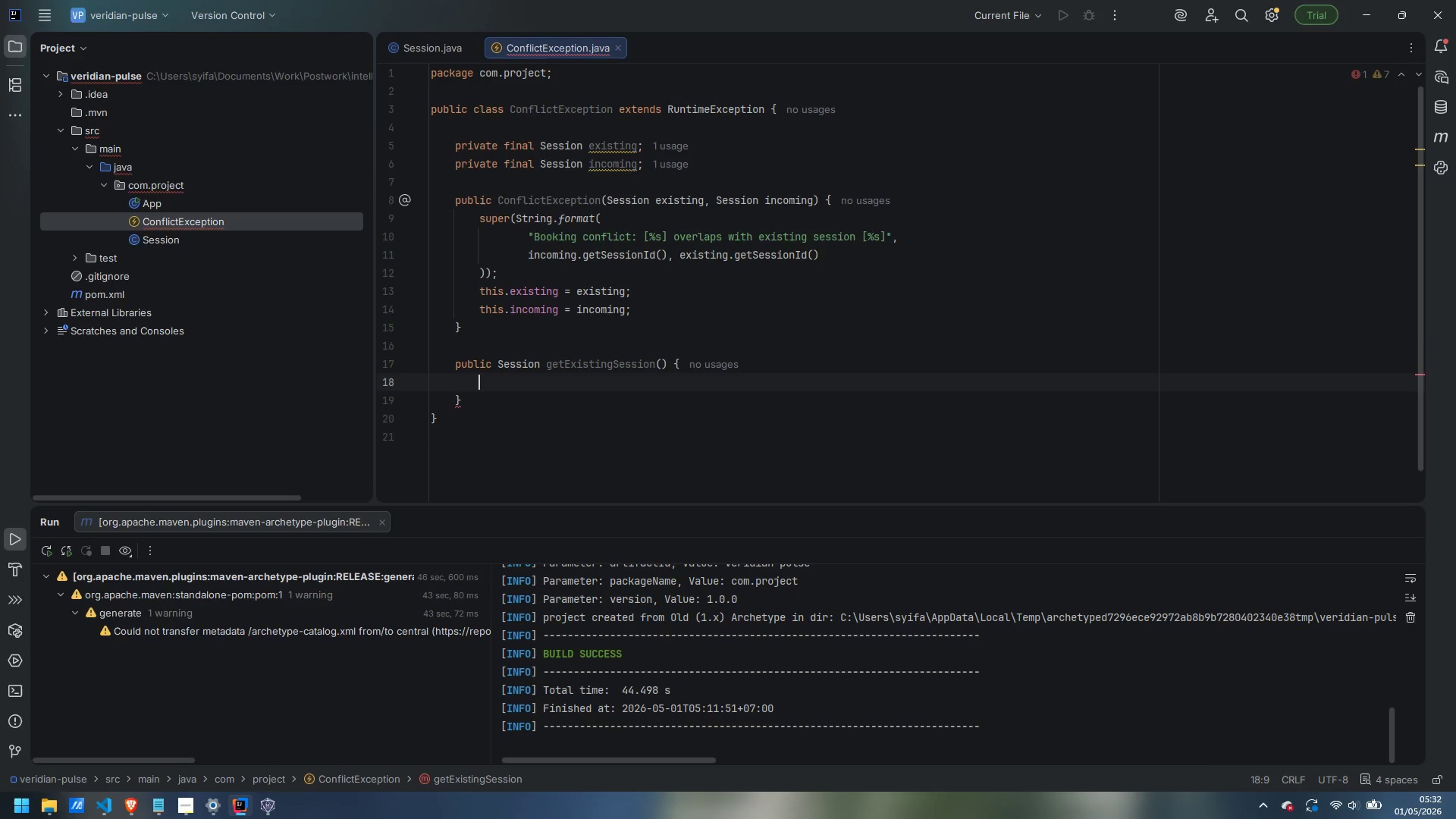 
type(reu)
key(Backspace)
type(turn existing;)
 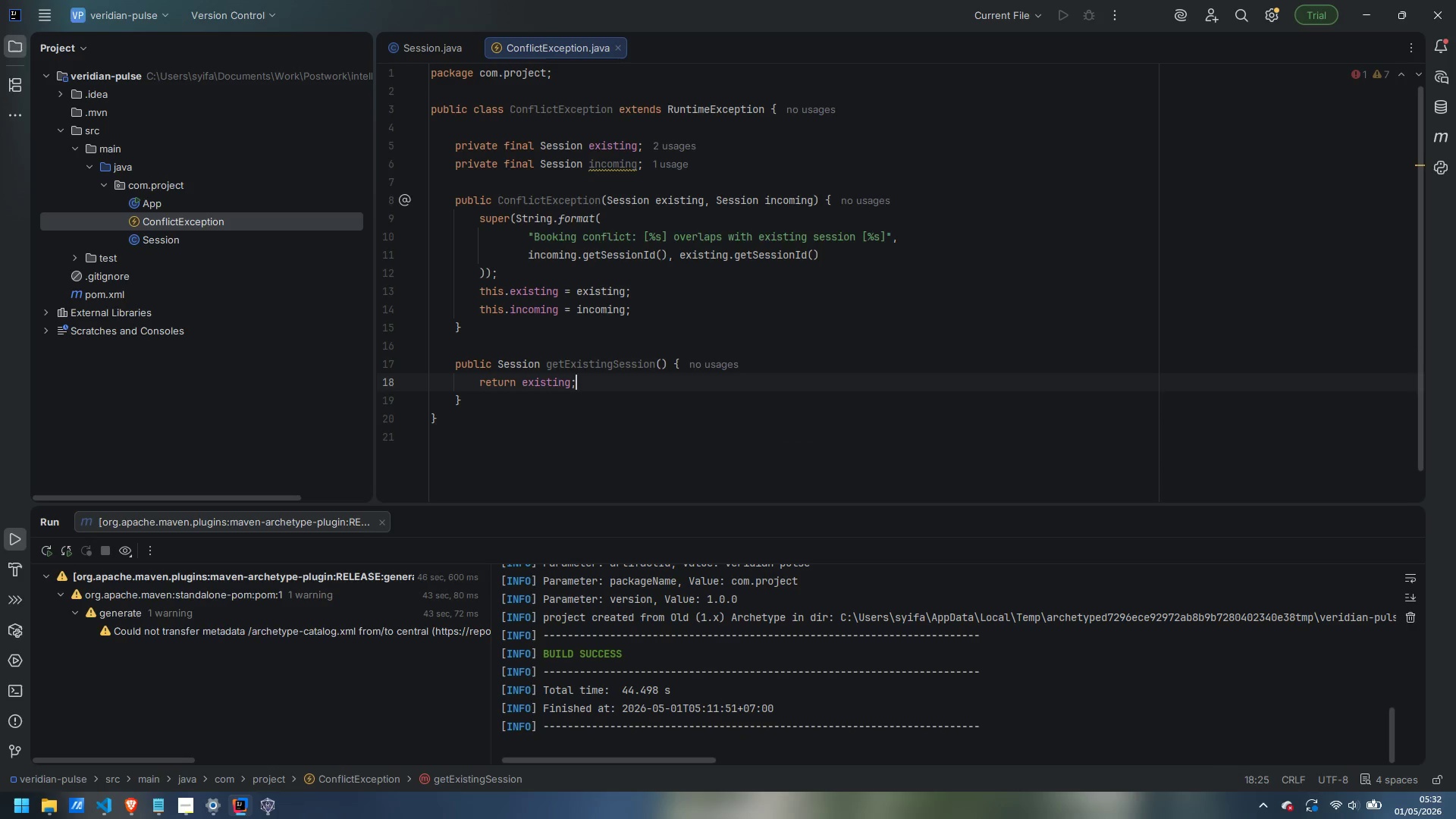 
key(ArrowDown)
 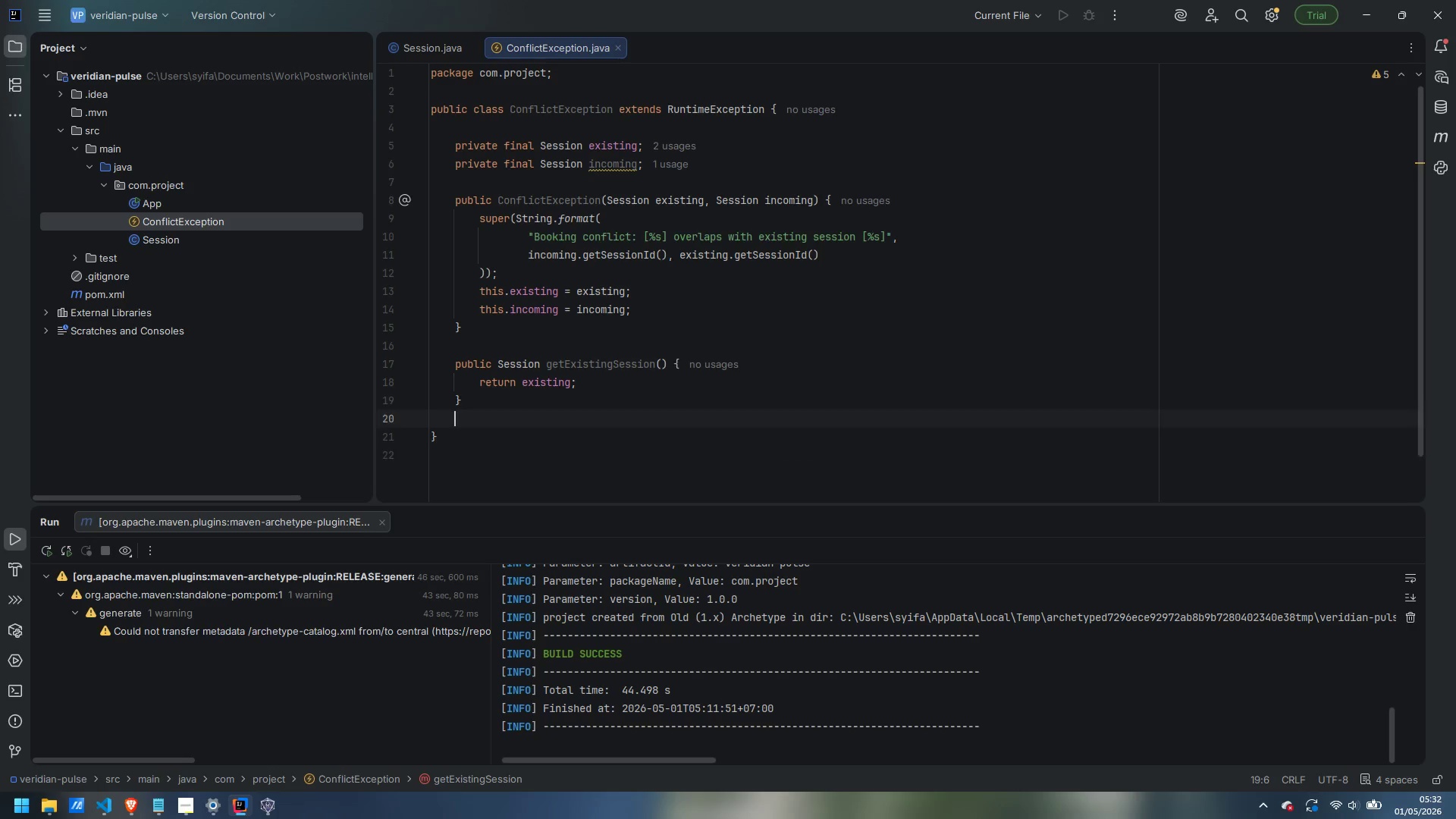 
key(Enter)
 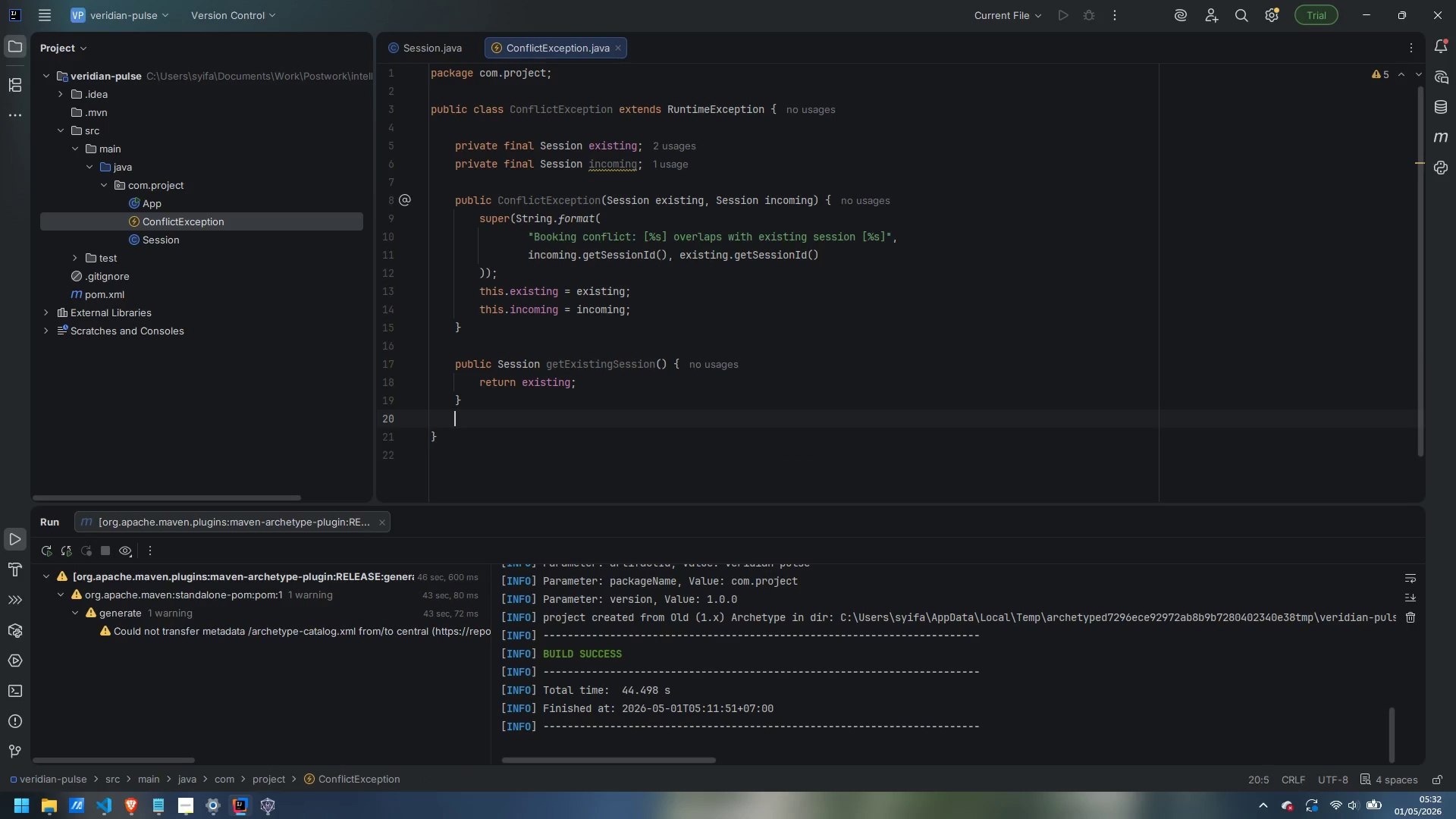 
key(Enter)
 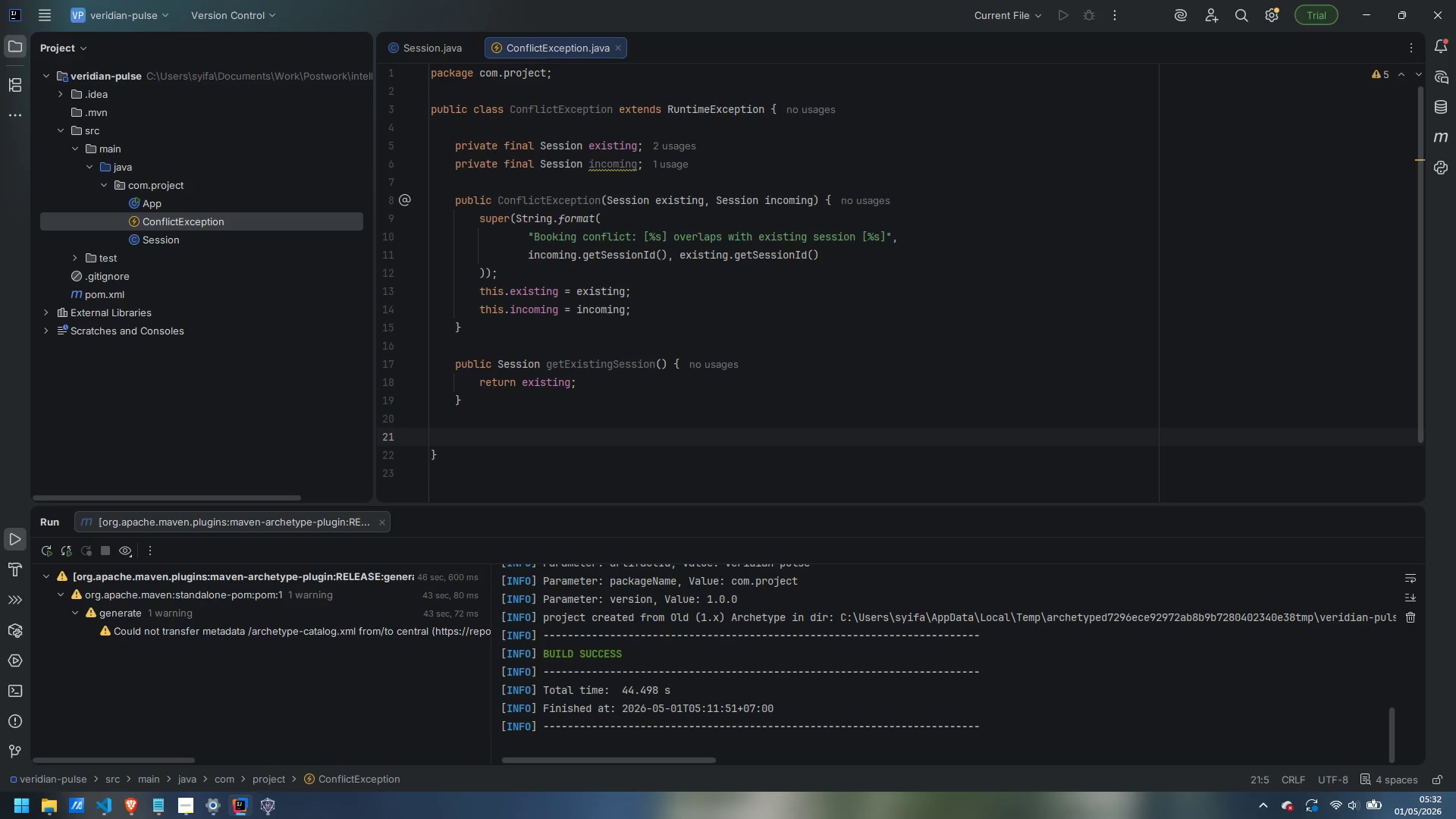 
type(public Session getIncomingSesson() {)
 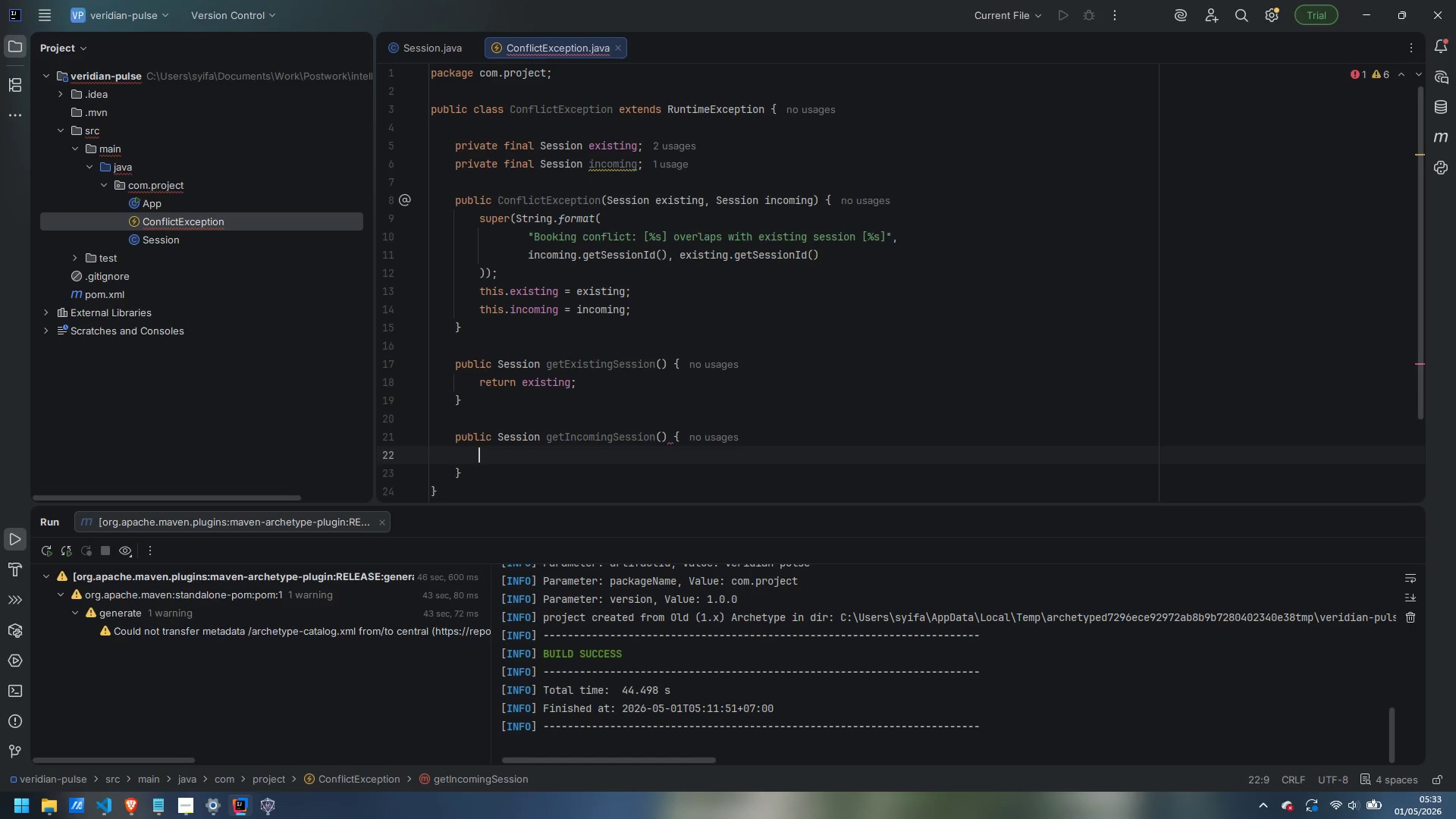 
 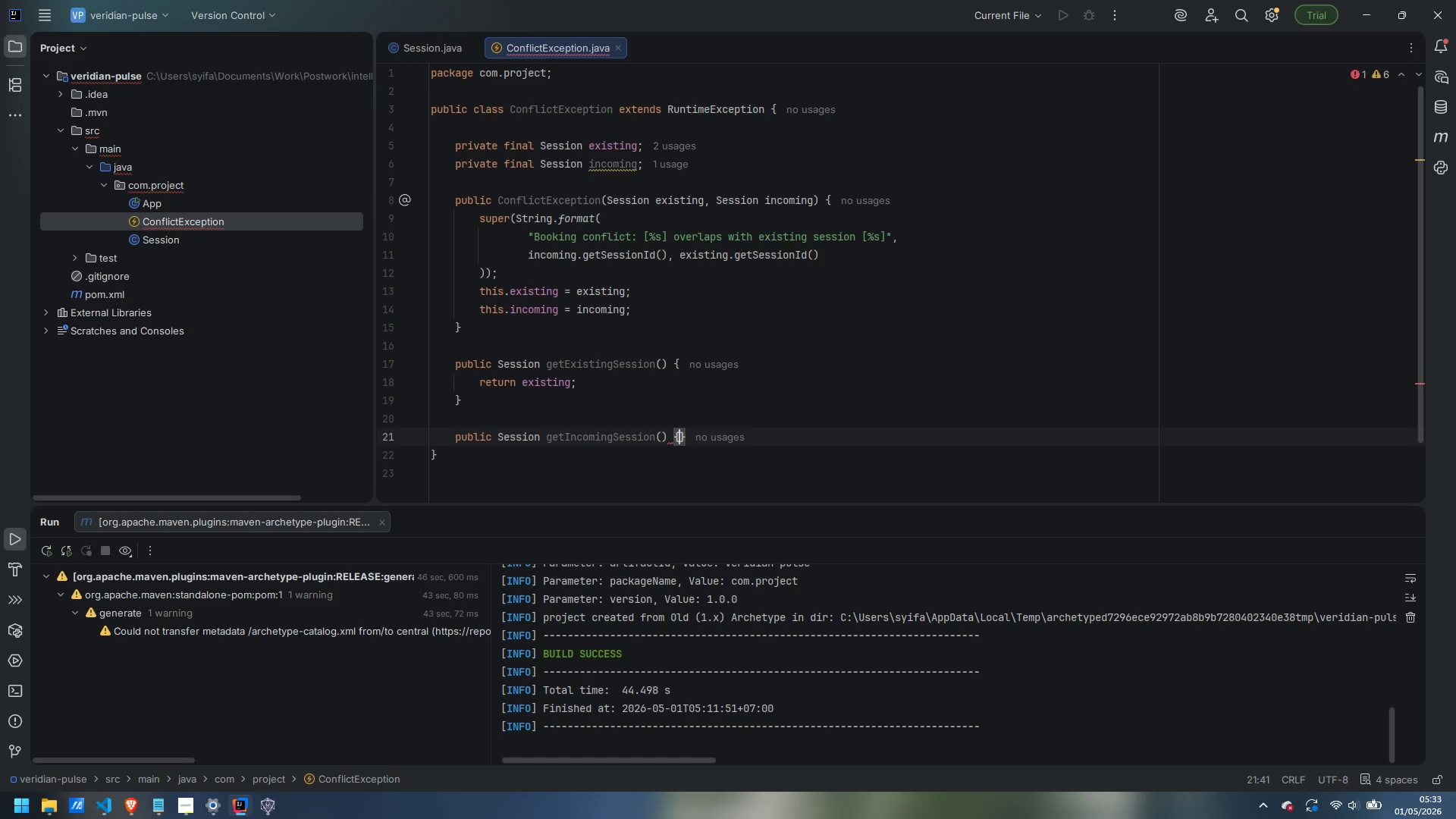 
key(Enter)
 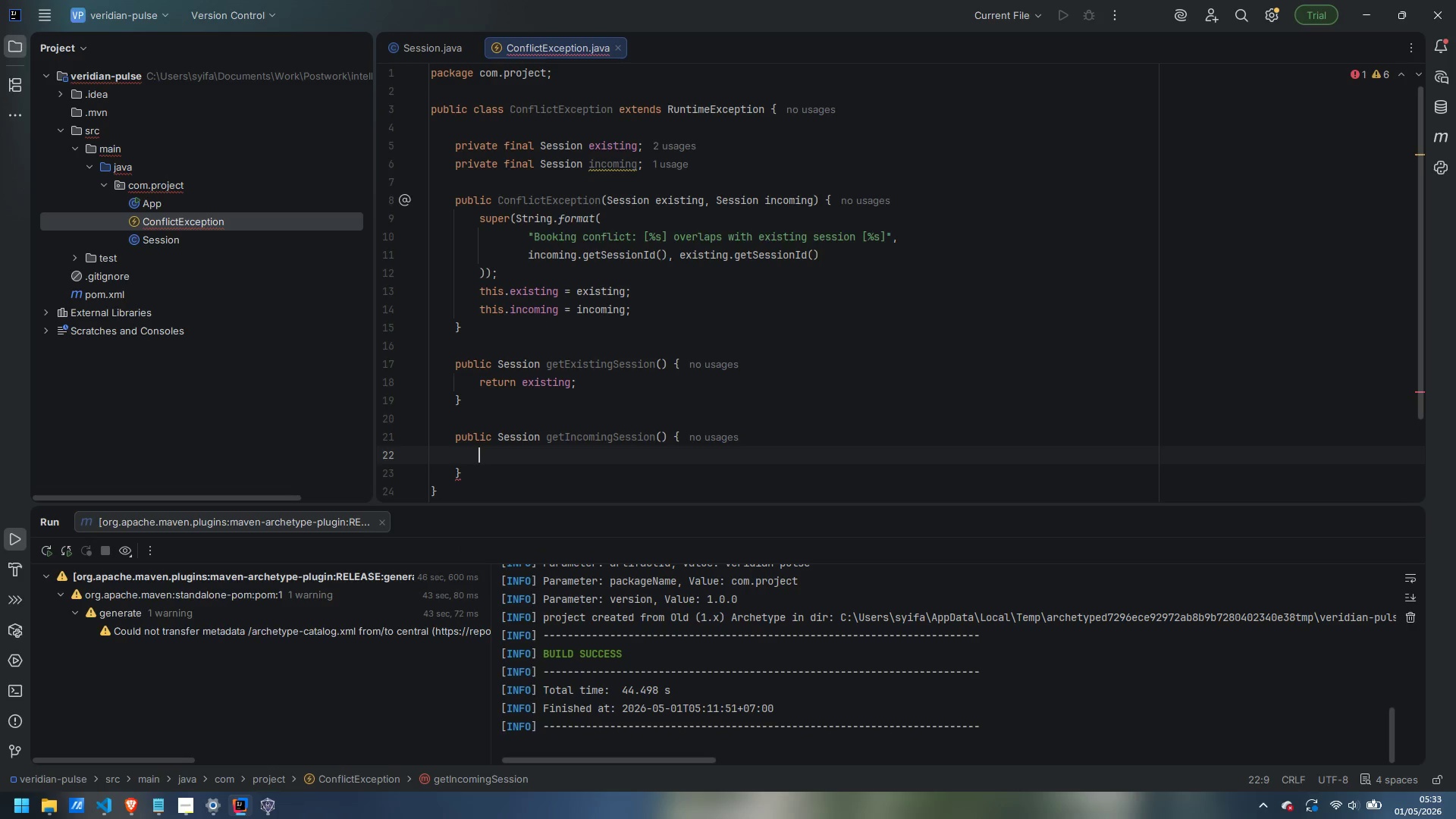 
type(return incoming;)
 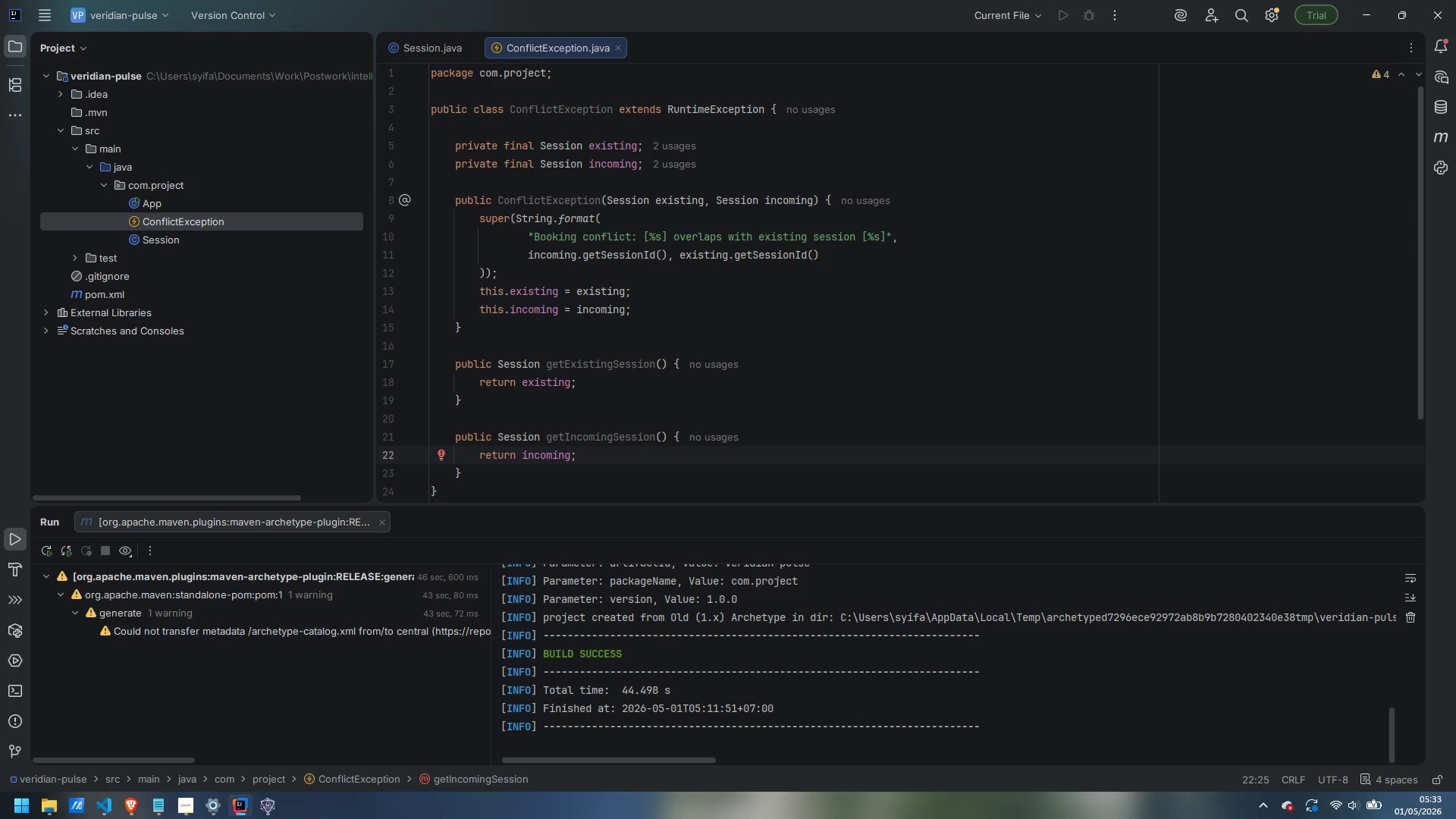 
wait(10.14)
 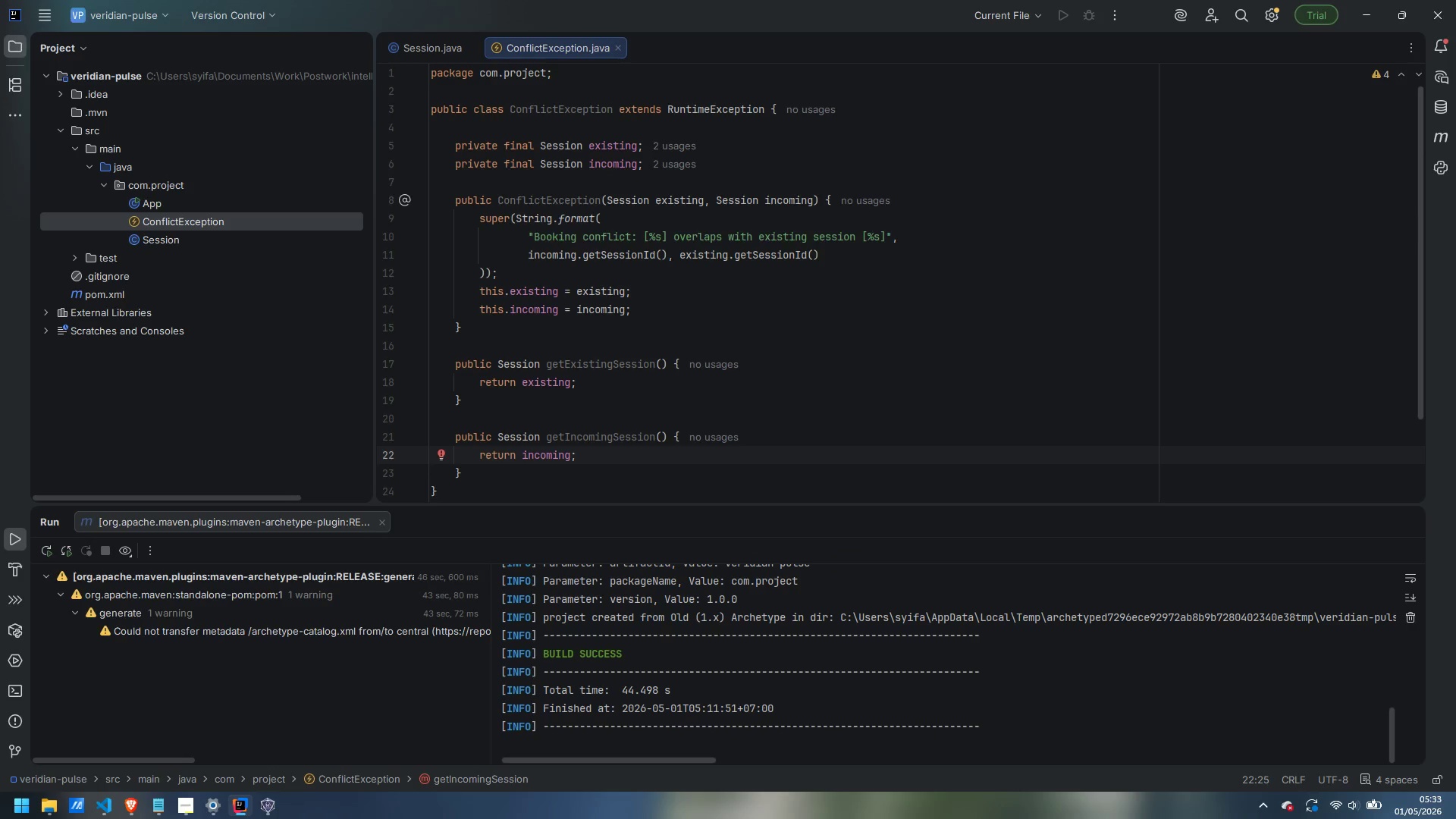 
left_click([472, 96])
 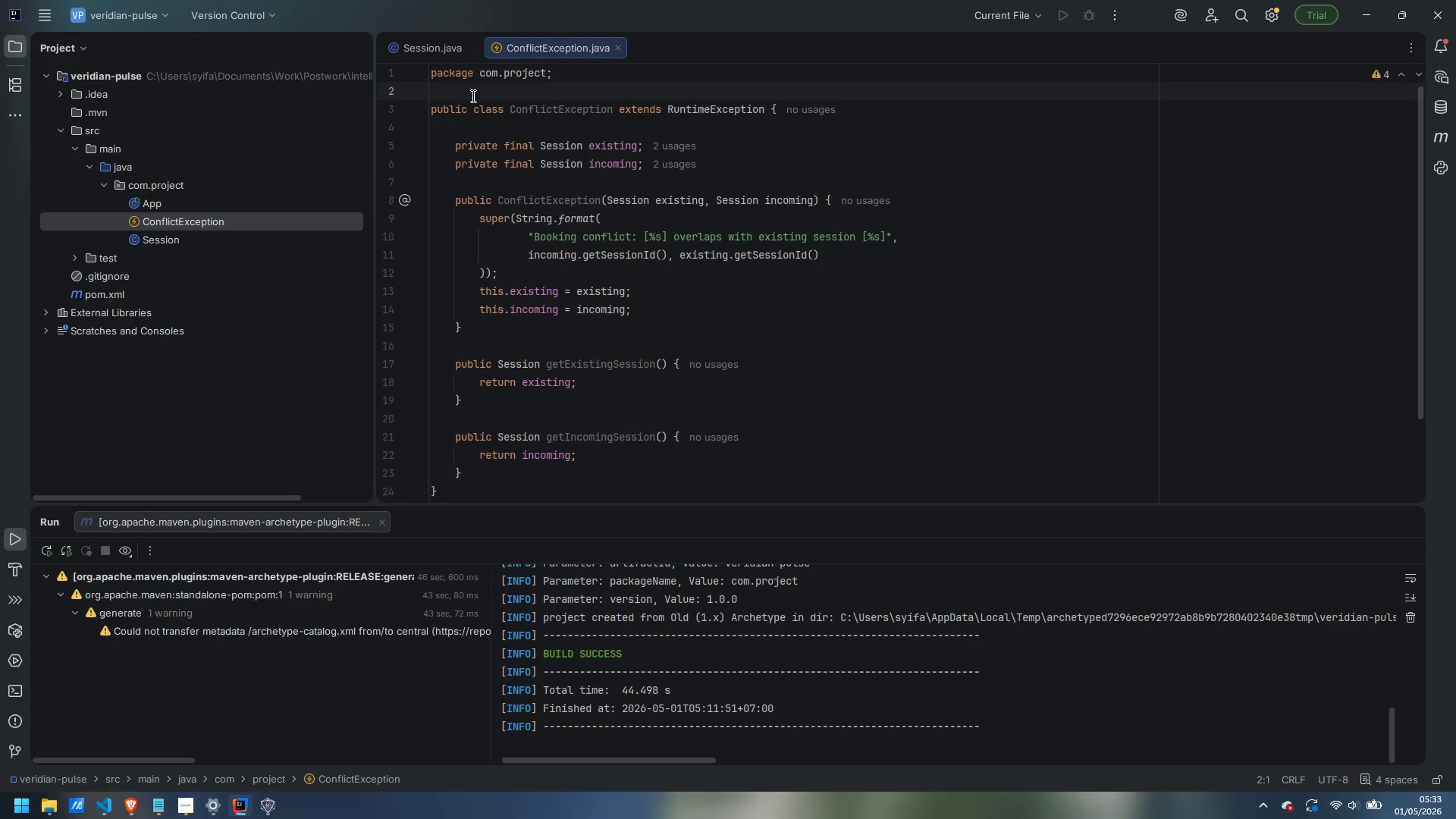 
key(Enter)
 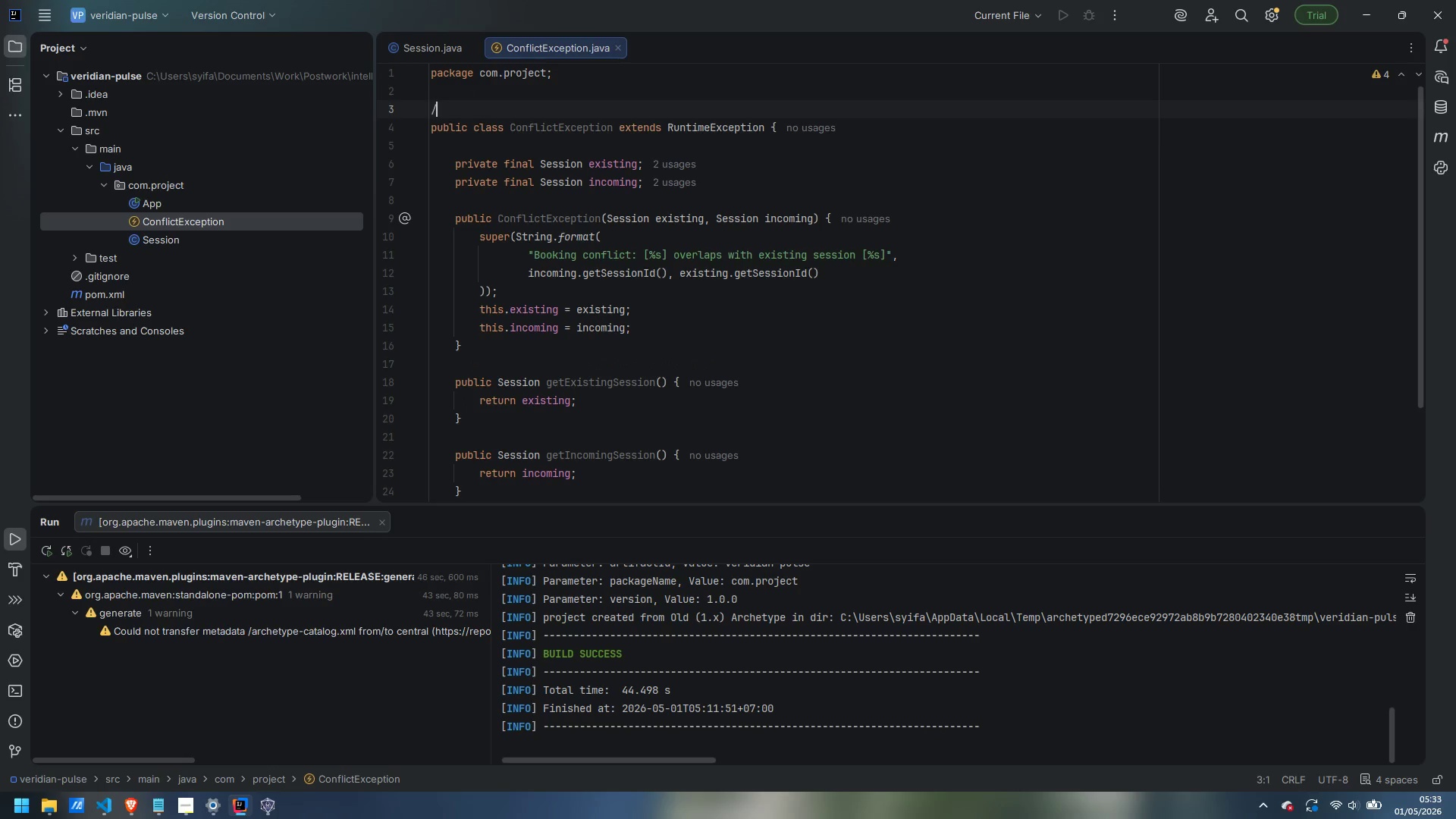 
type(/**)
 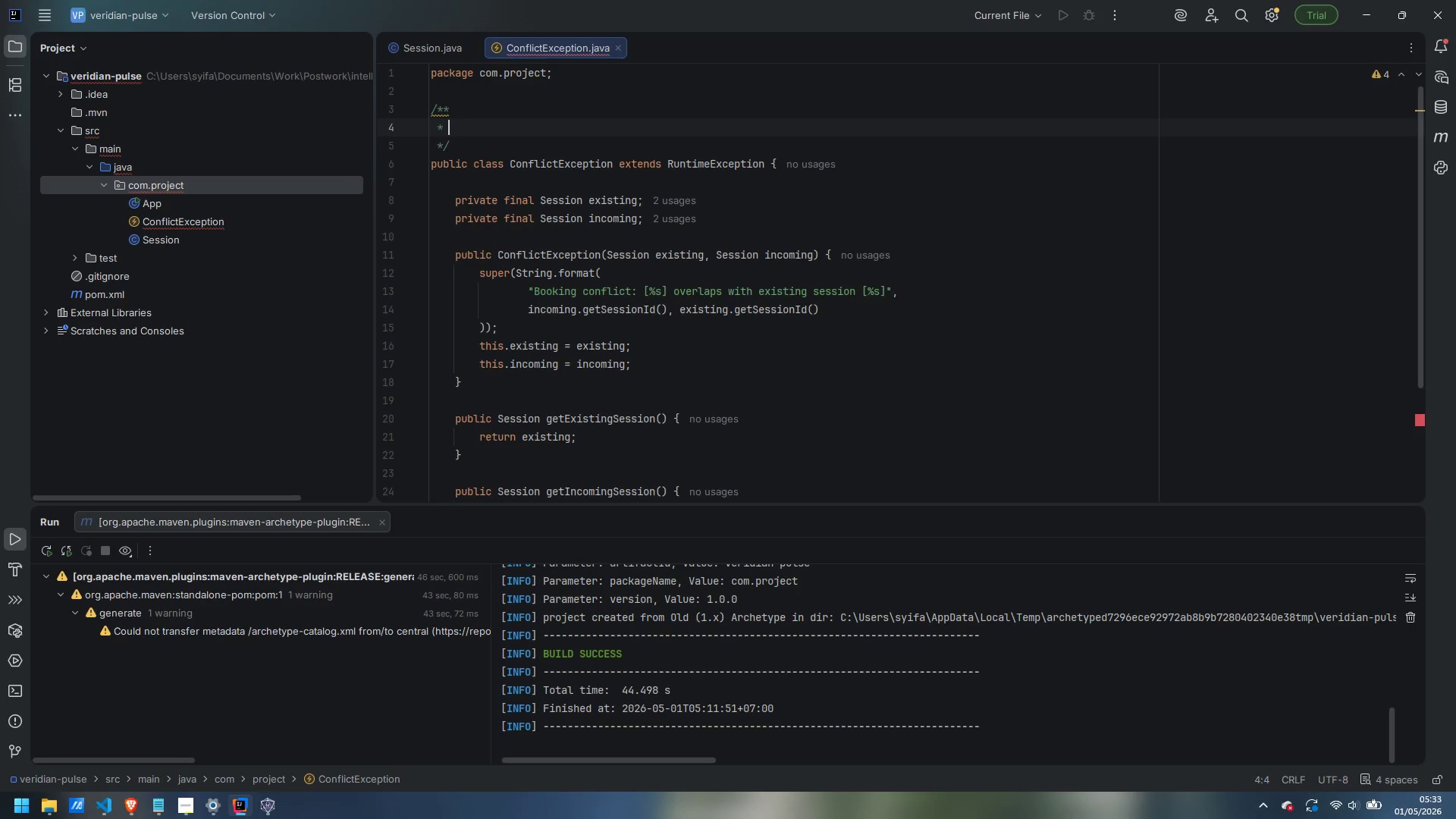 
 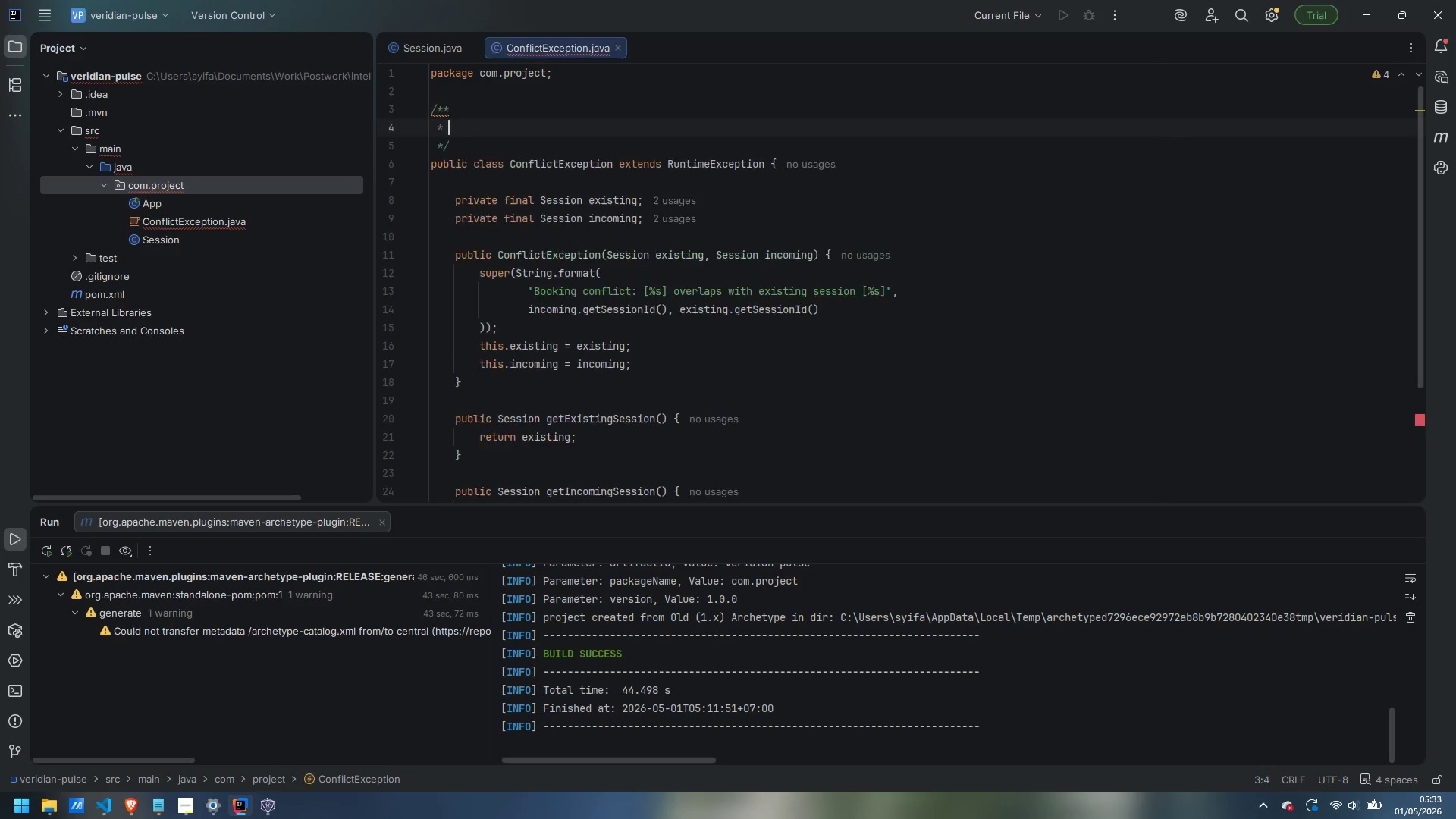 
key(Enter)
 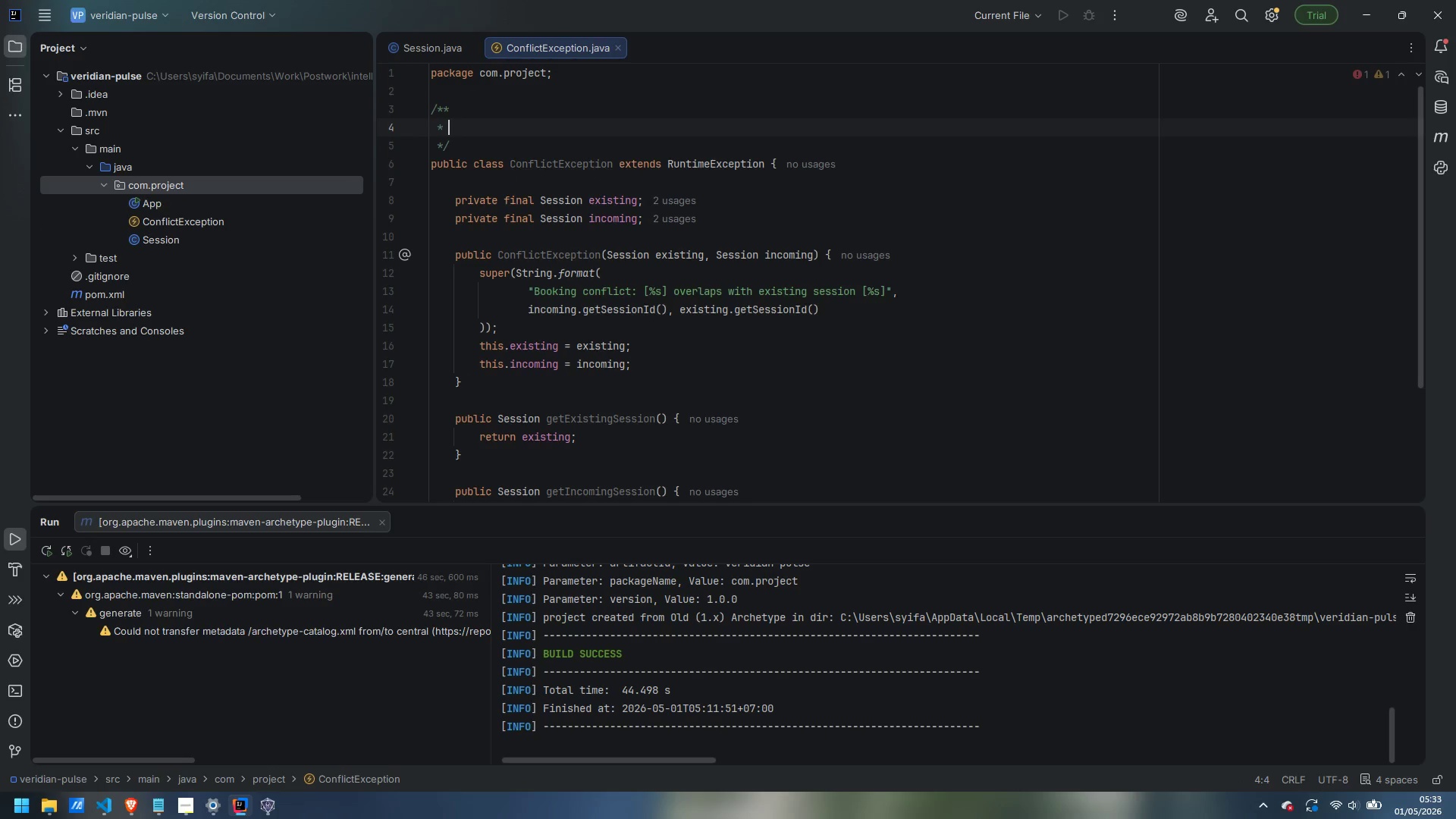 
type(Thrown when a session)
 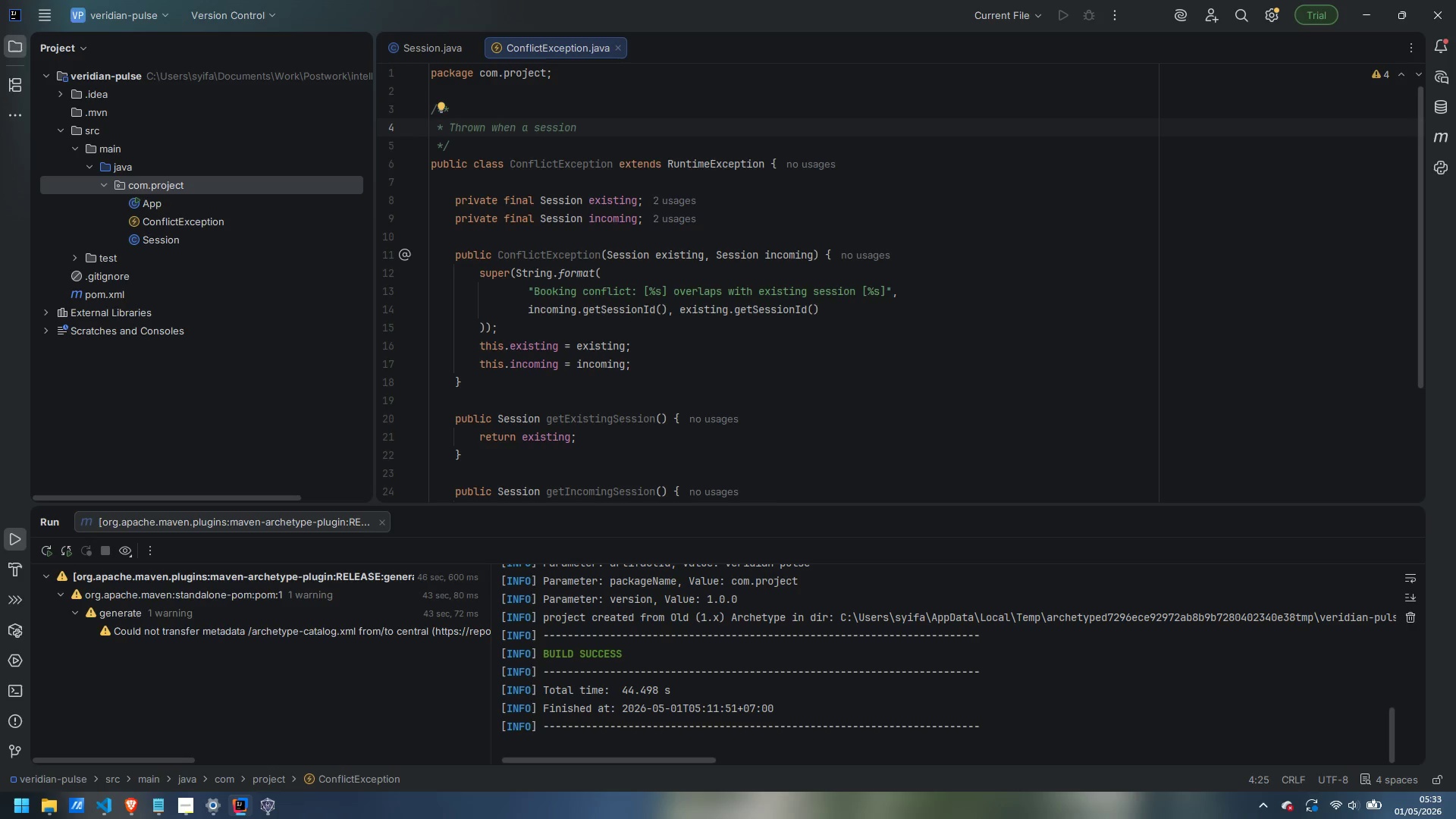 
wait(5.7)
 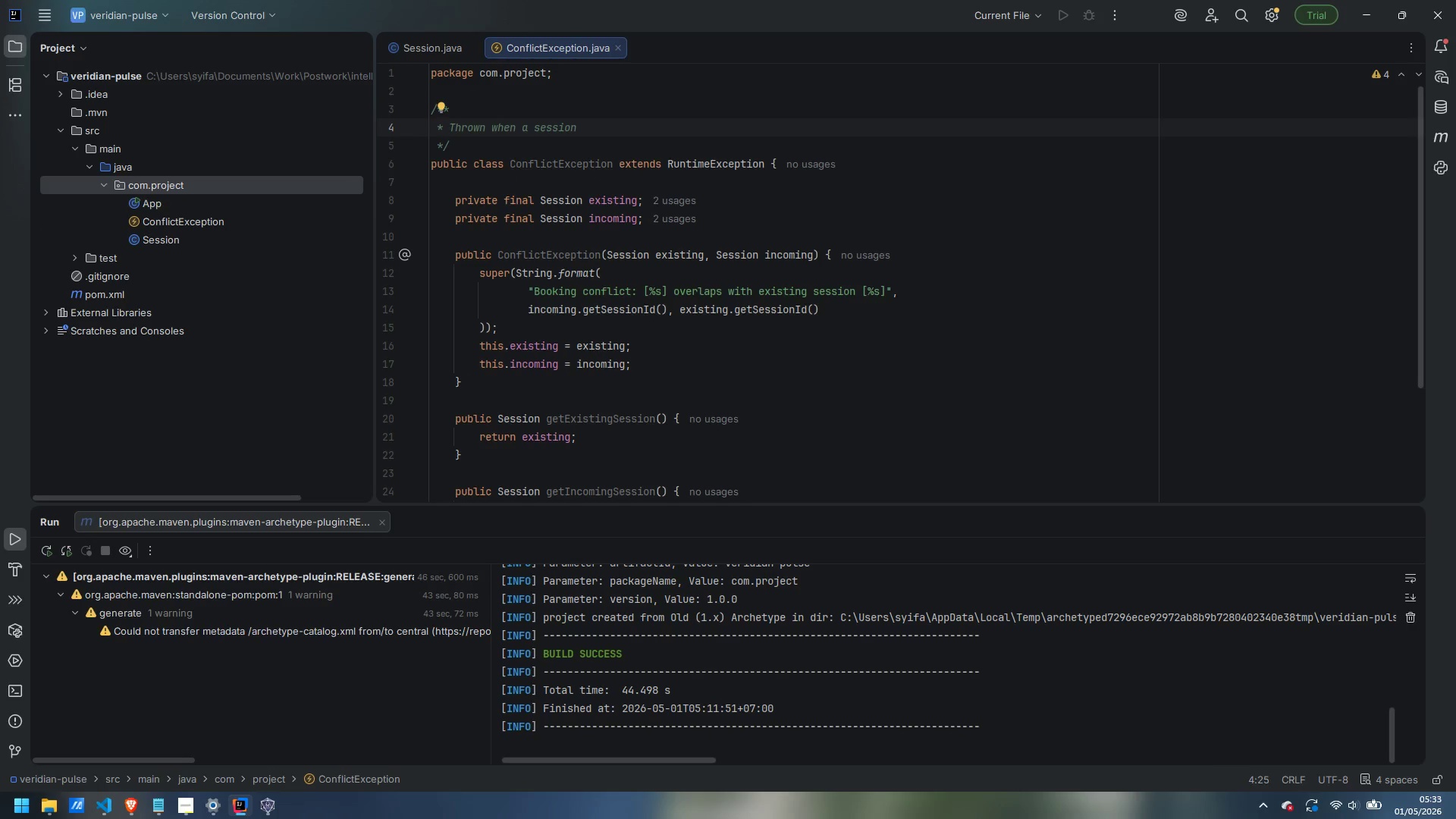 
type( cannot be booked due to a schedl)
key(Backspace)
type(uling conflict.)
 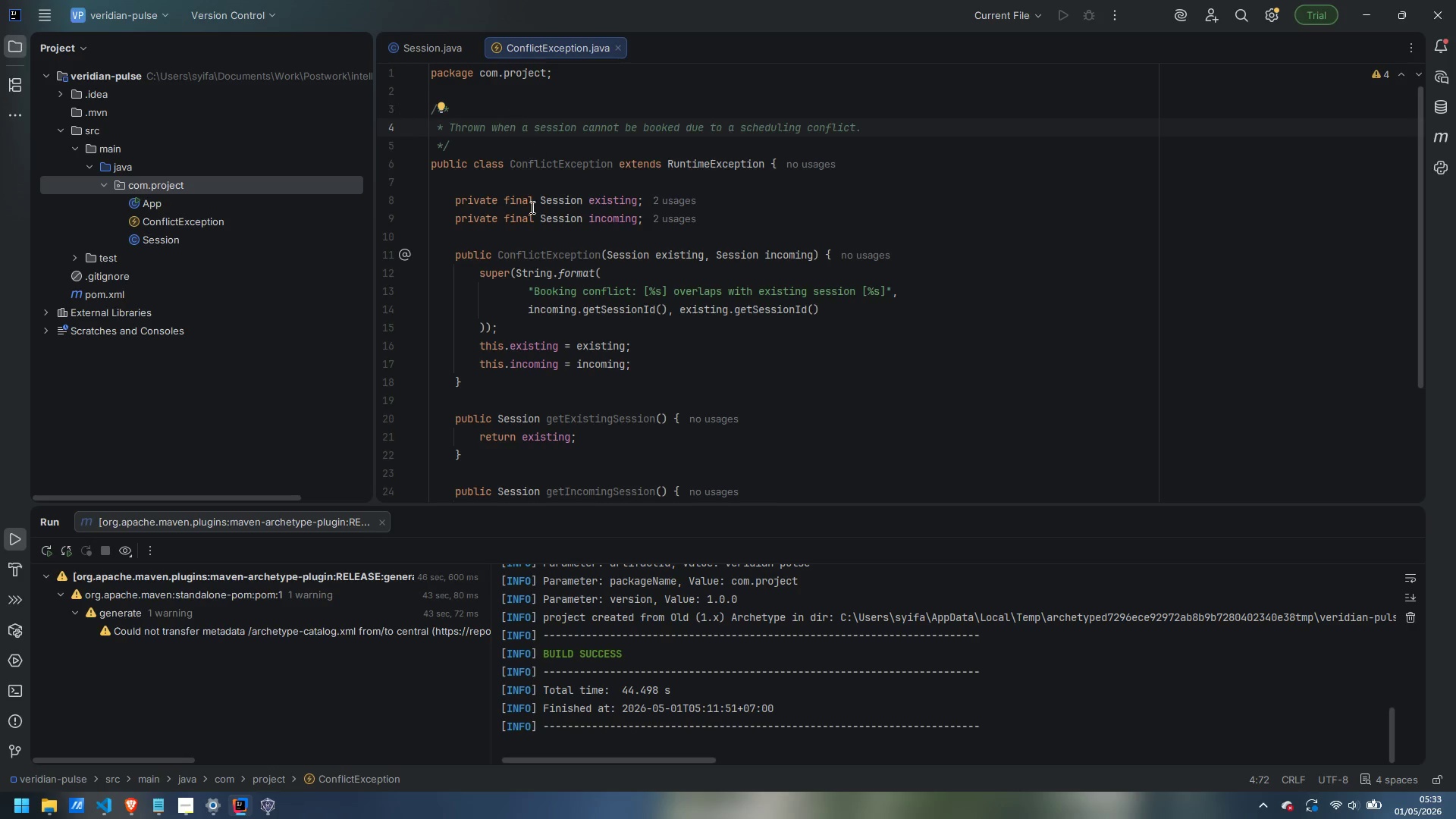 
wait(13.59)
 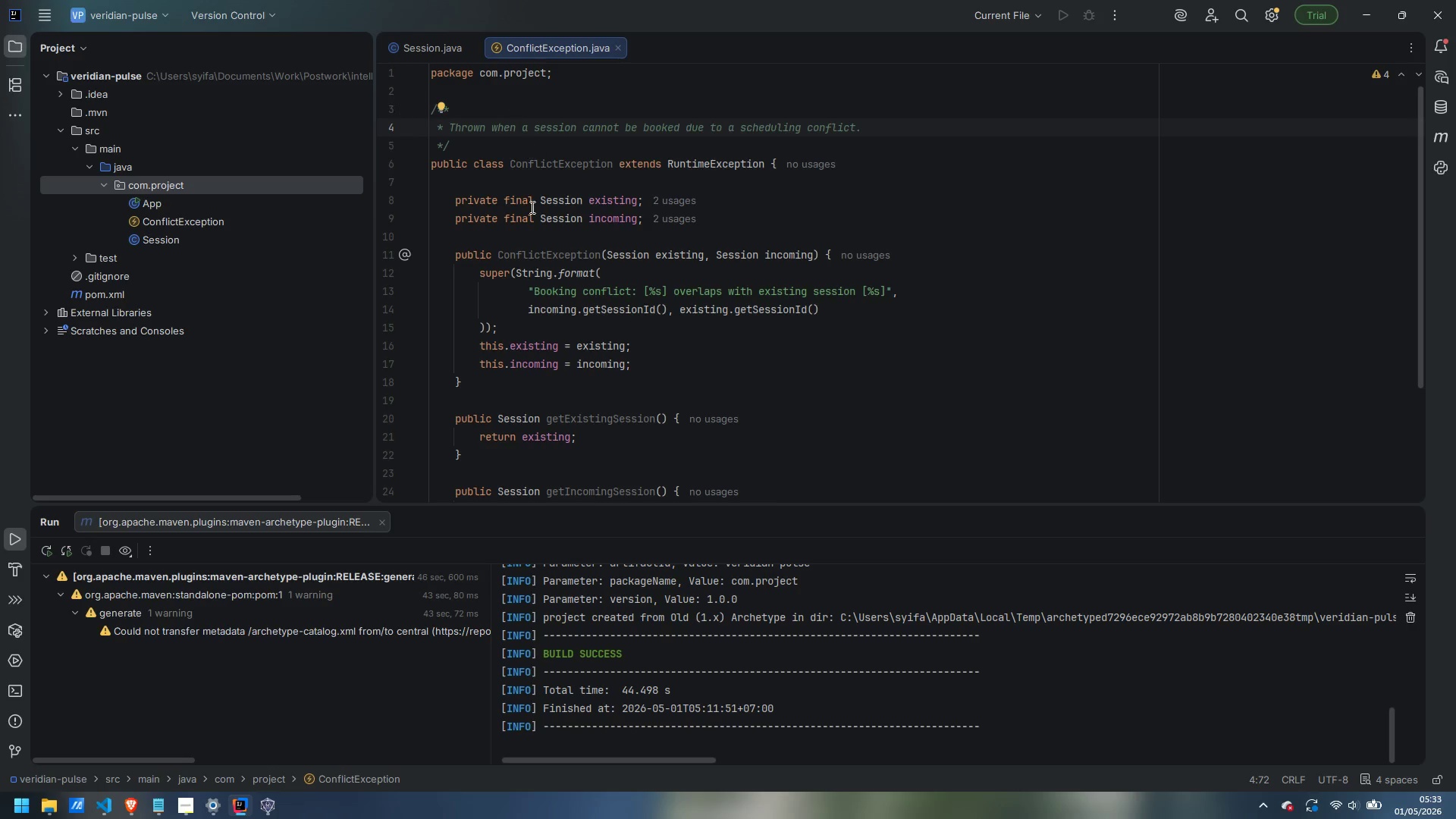 
right_click([174, 185])
 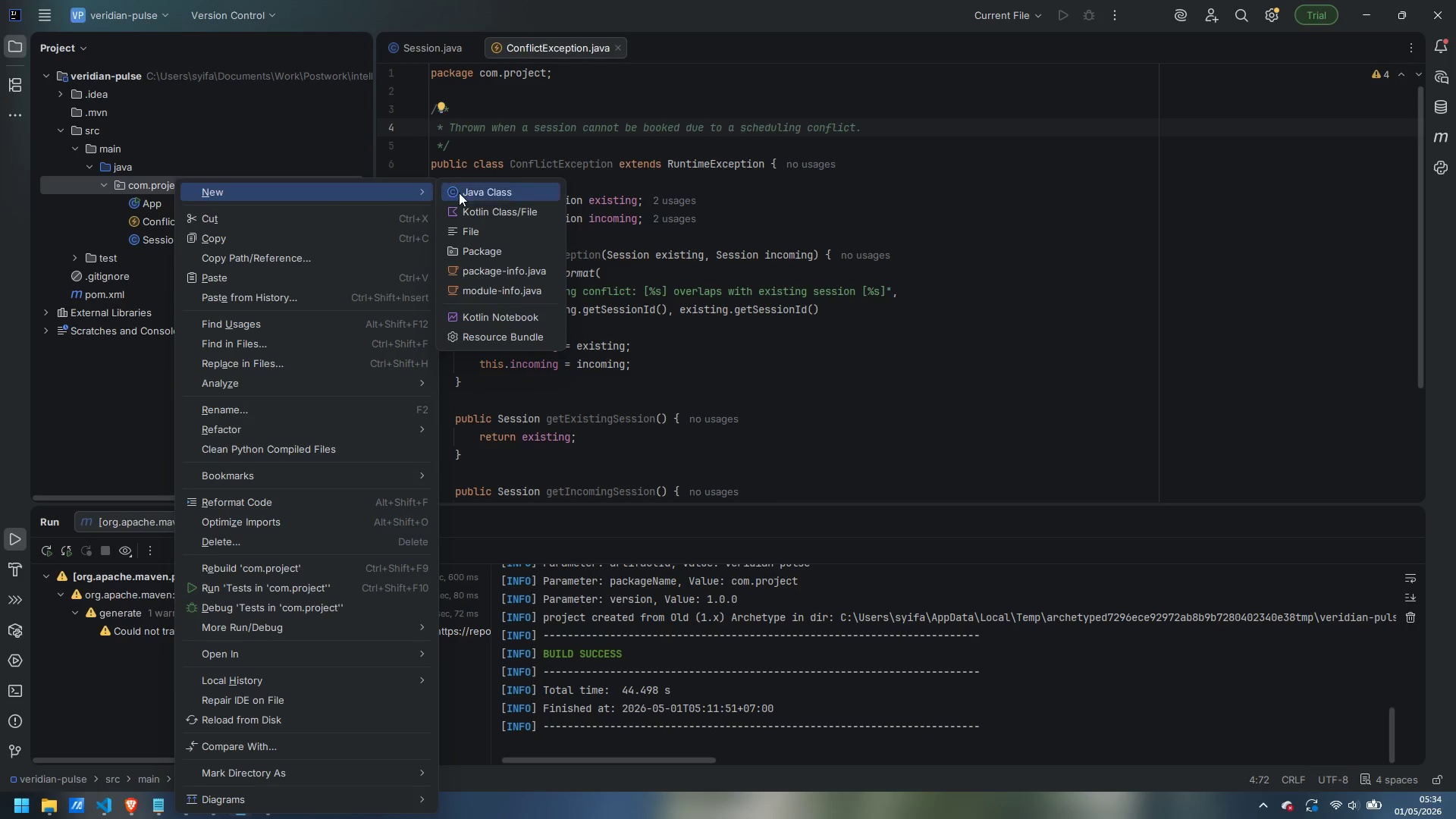 
left_click([469, 193])
 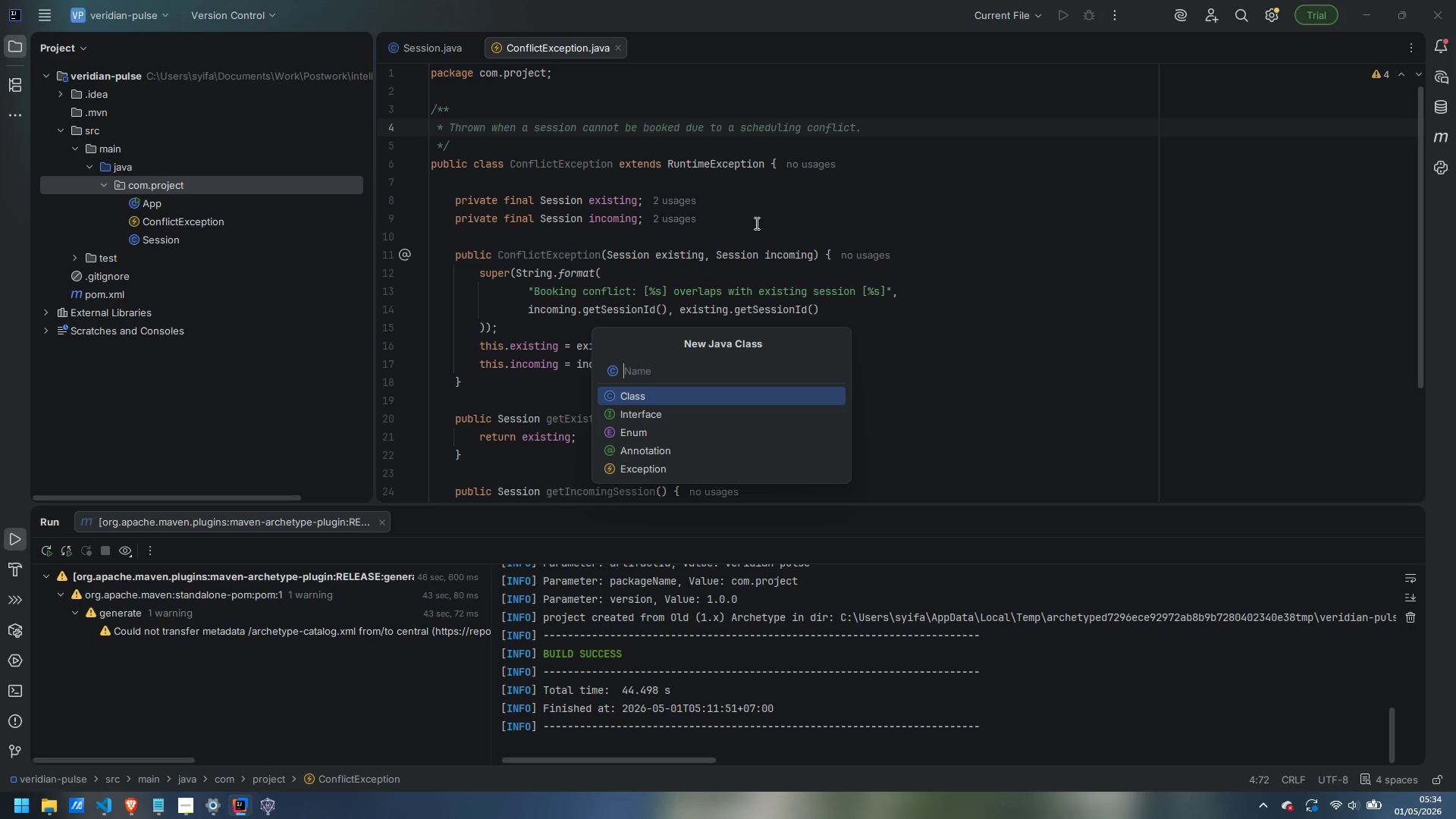 
wait(6.38)
 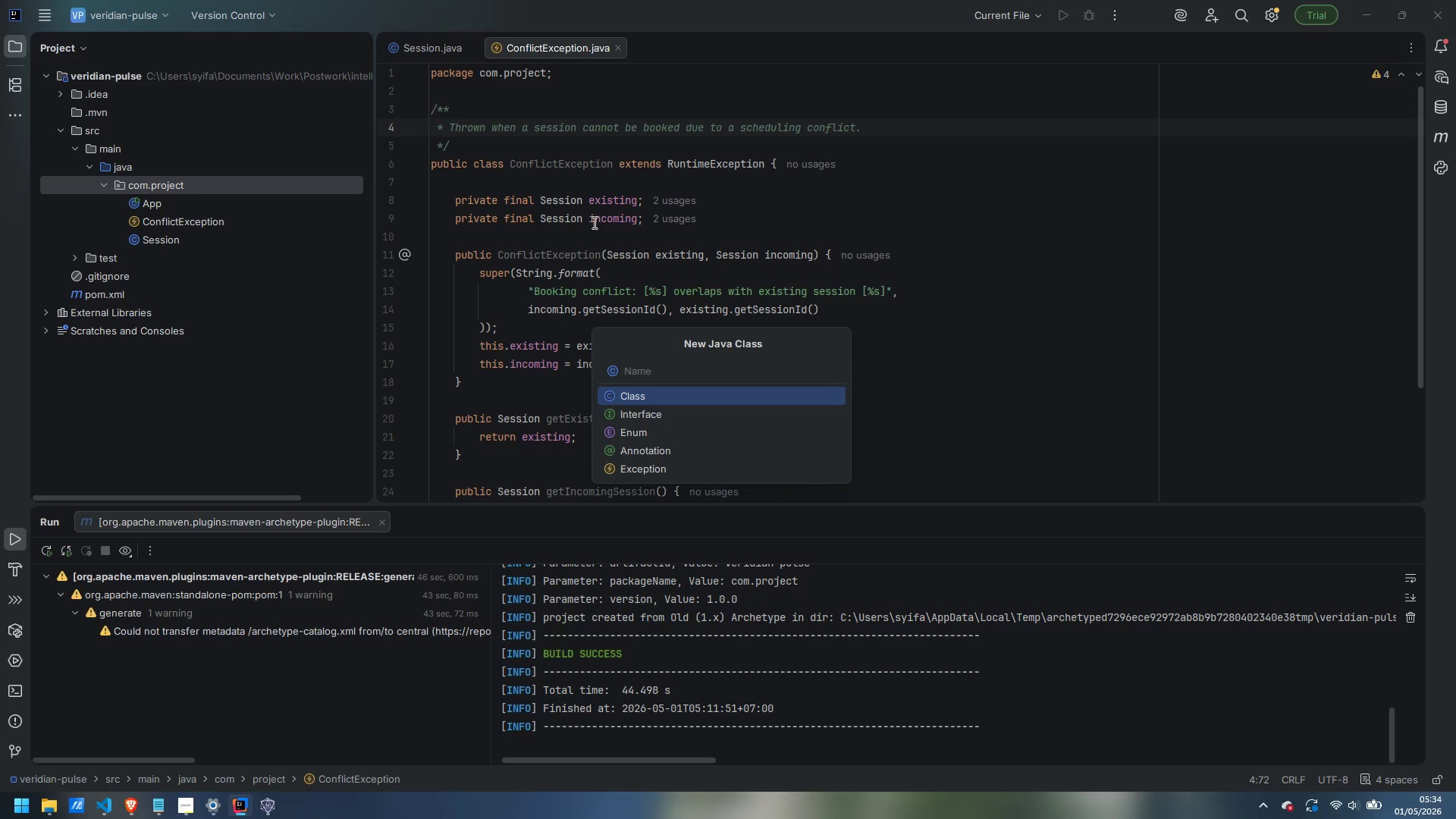 
type(BuggyScg)
key(Backspace)
type(heduleManagwer)
key(Backspace)
key(Backspace)
key(Backspace)
type(er)
 